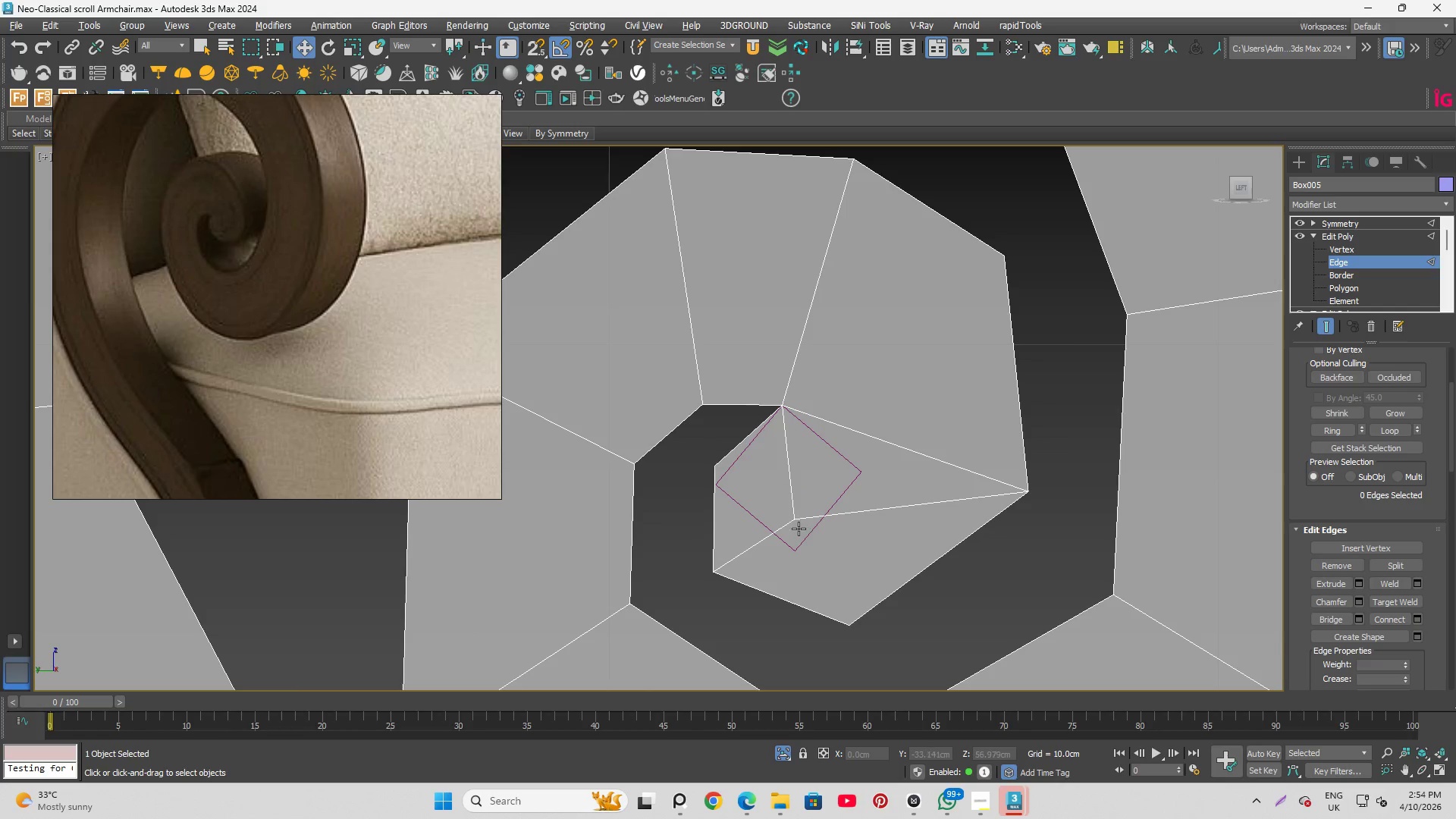 
left_click([780, 526])
 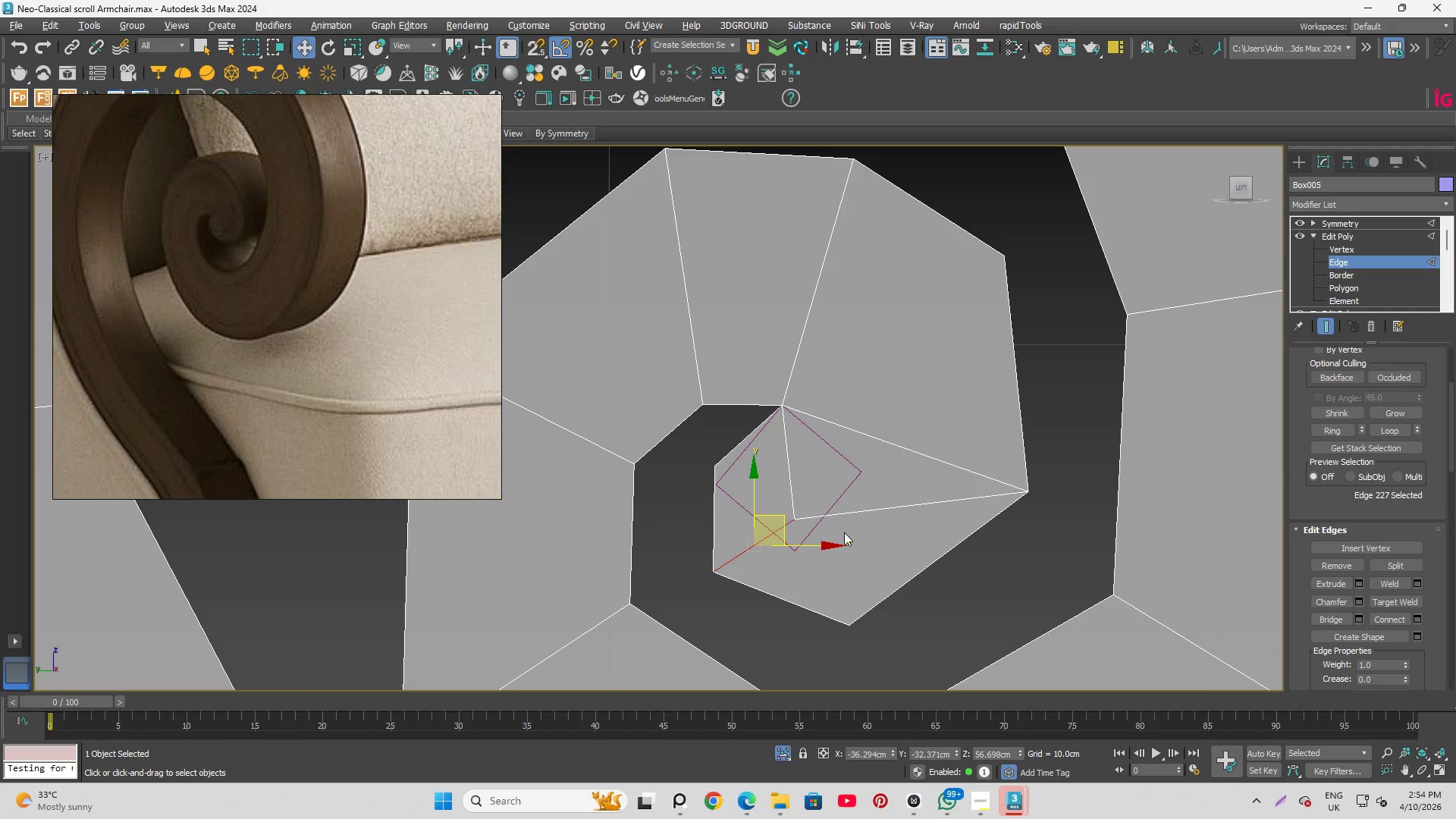 
hold_key(key=ControlLeft, duration=1.44)
left_click([921, 555])
 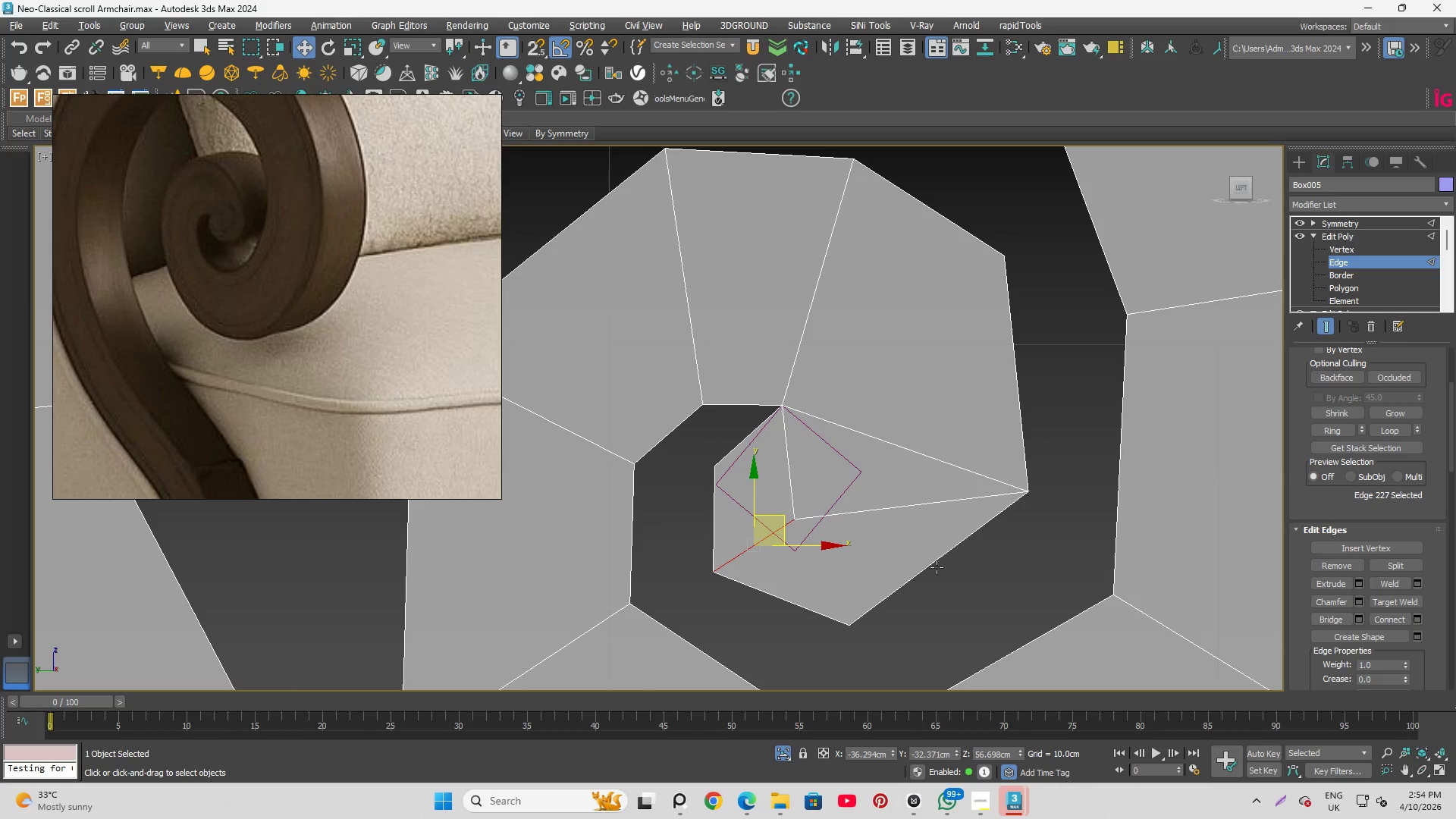 
left_click([937, 567])
 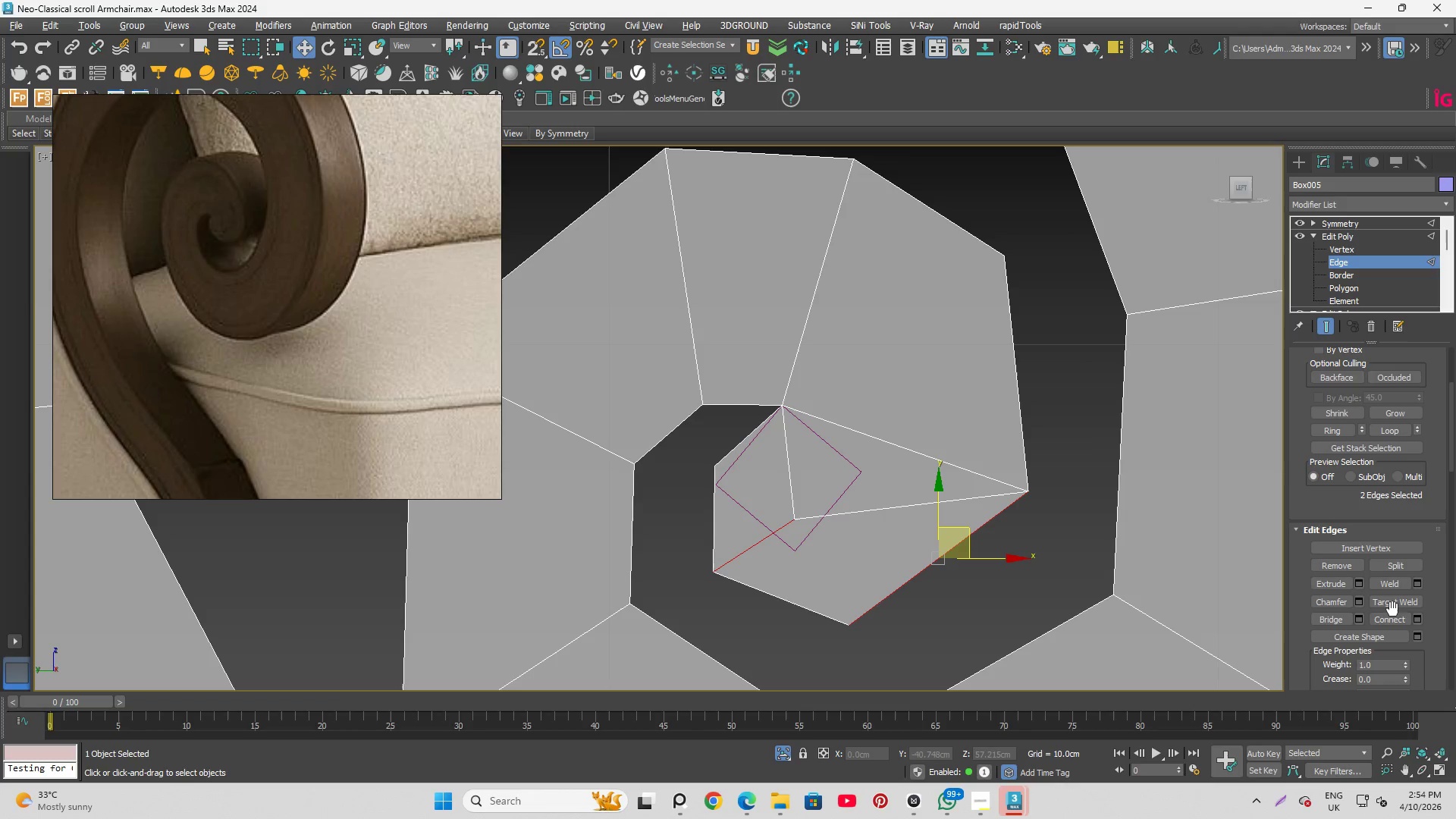 
left_click([1398, 618])
 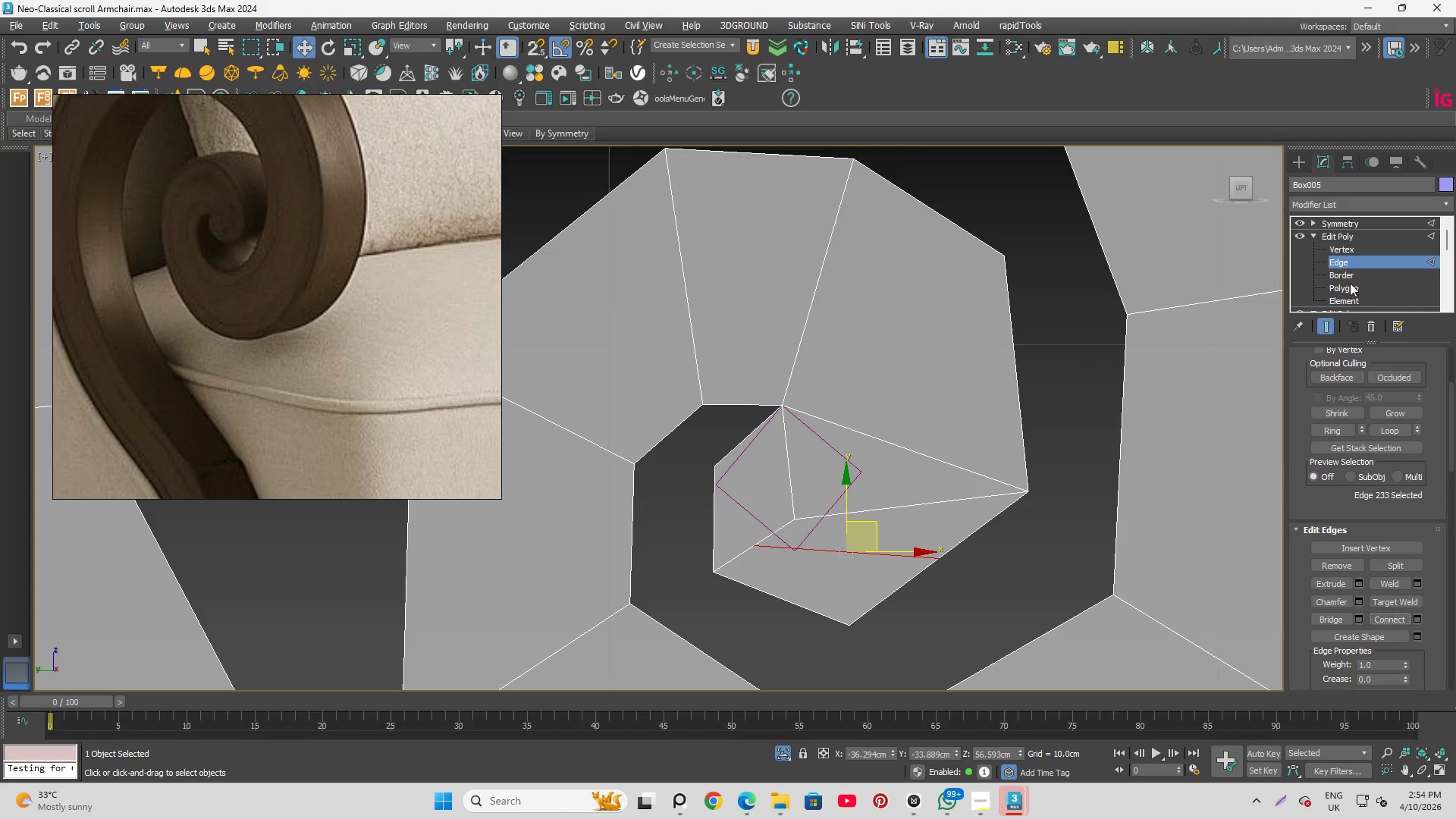 
left_click([1341, 247])
 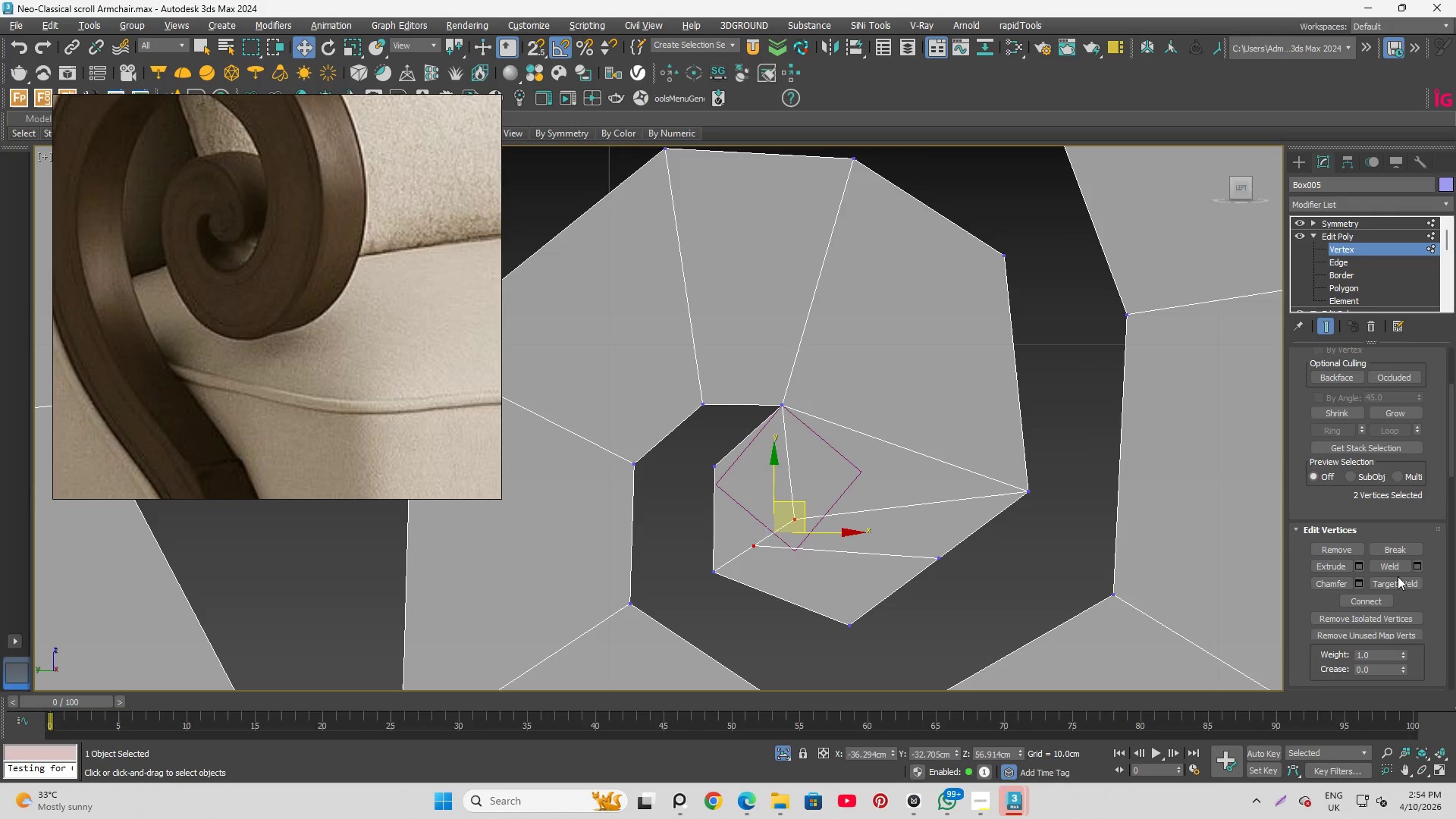 
left_click([1390, 582])
 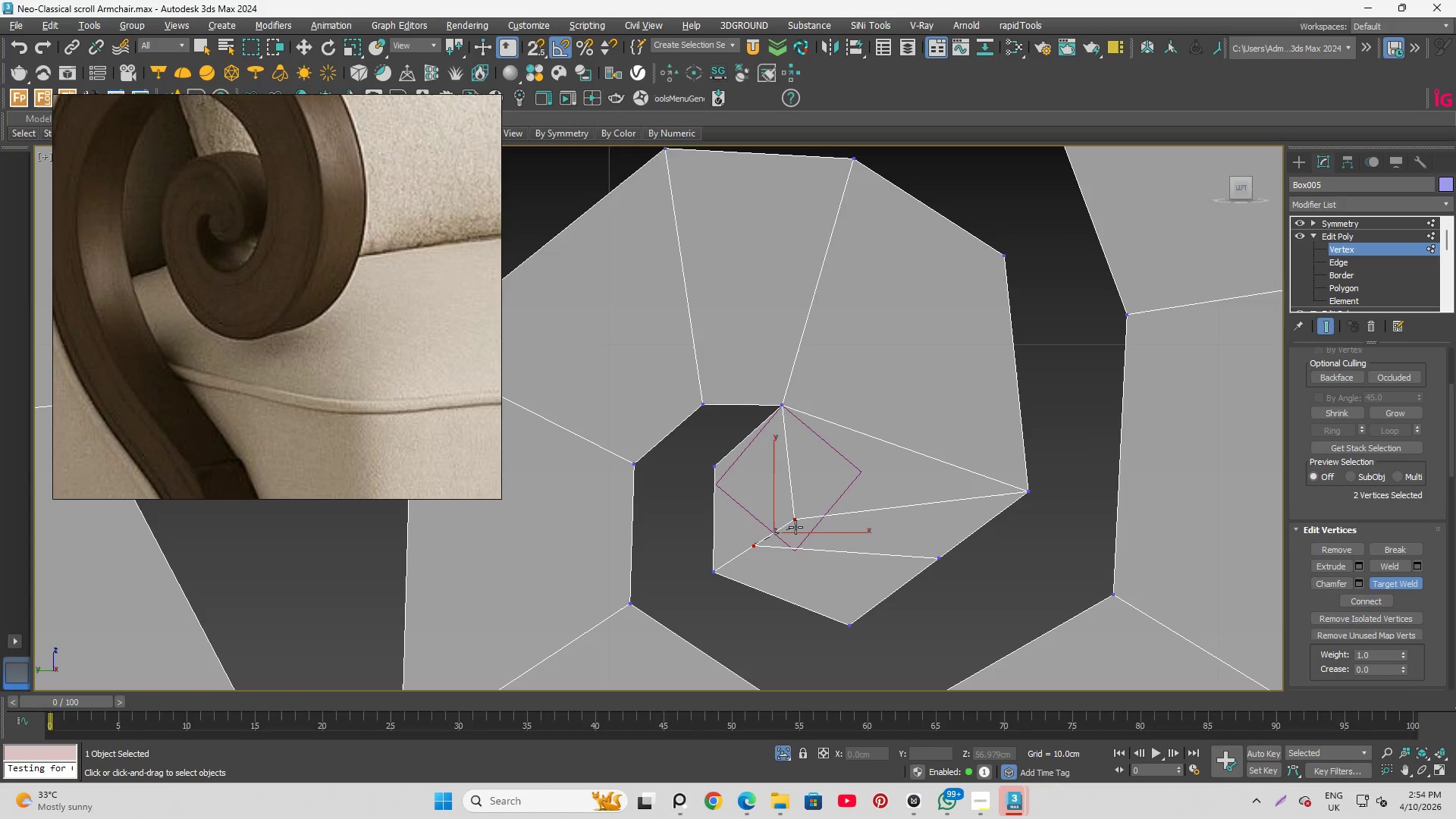 
left_click([798, 519])
 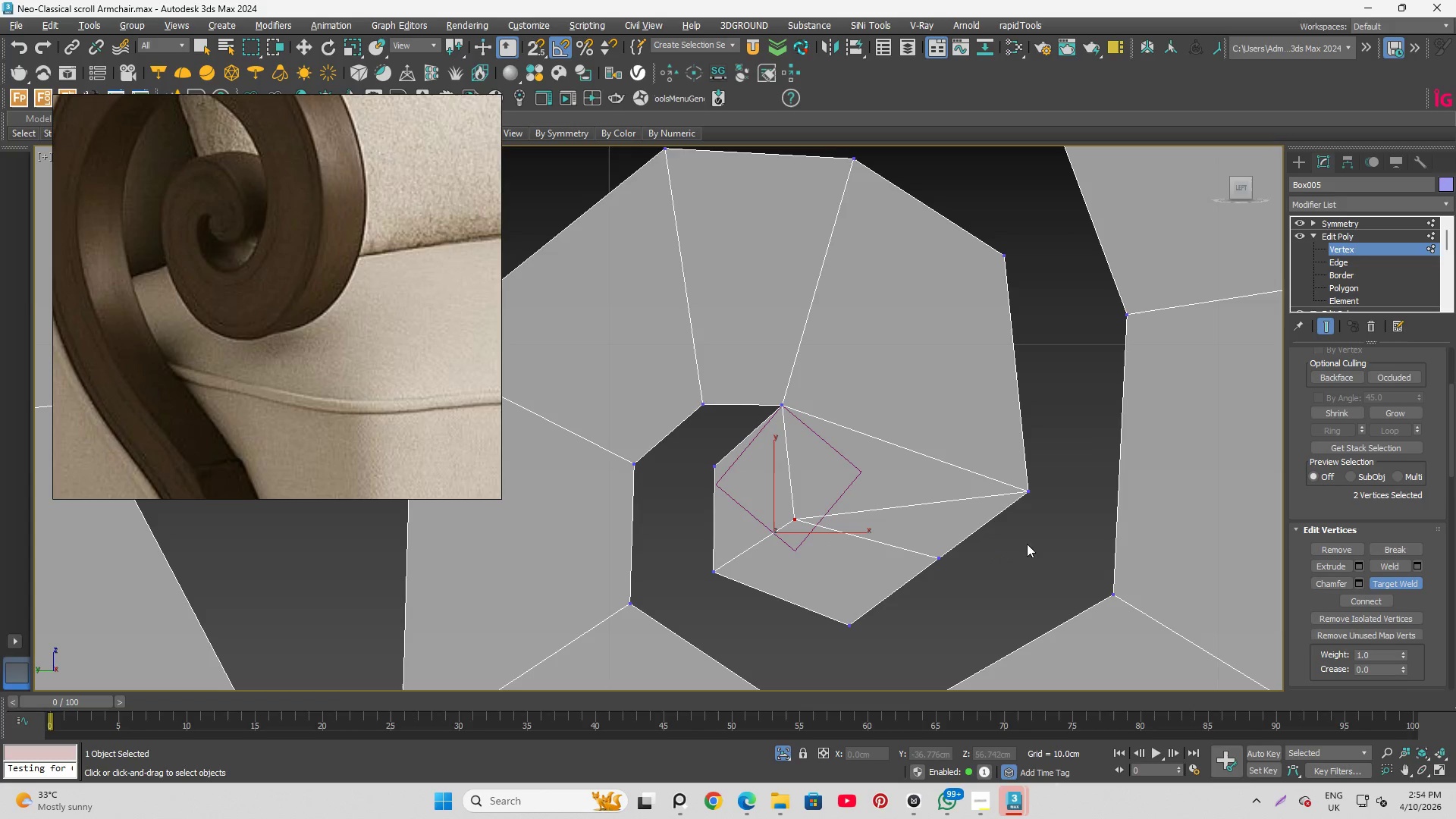 
right_click([1053, 549])
 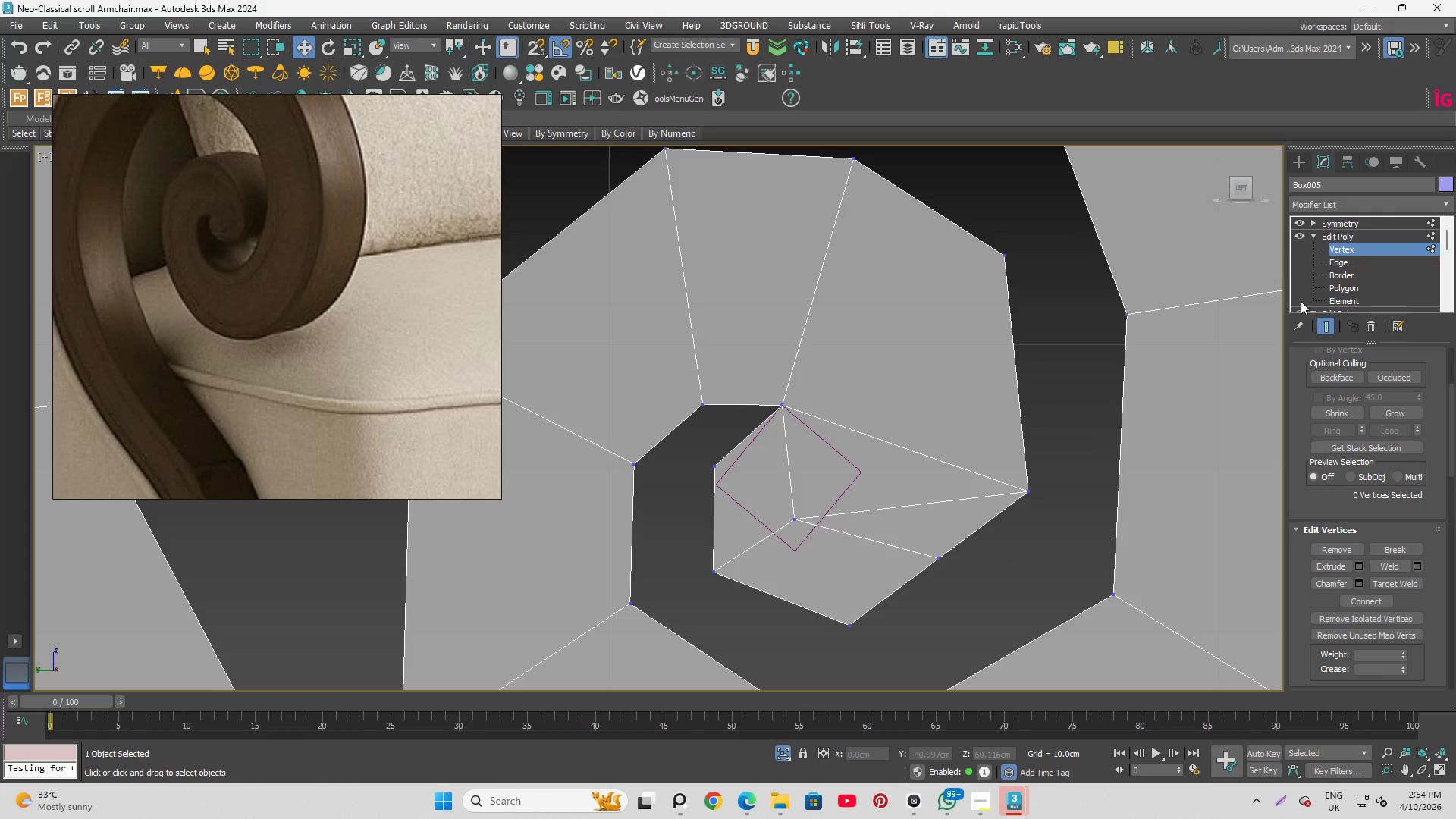 
left_click([1354, 258])
 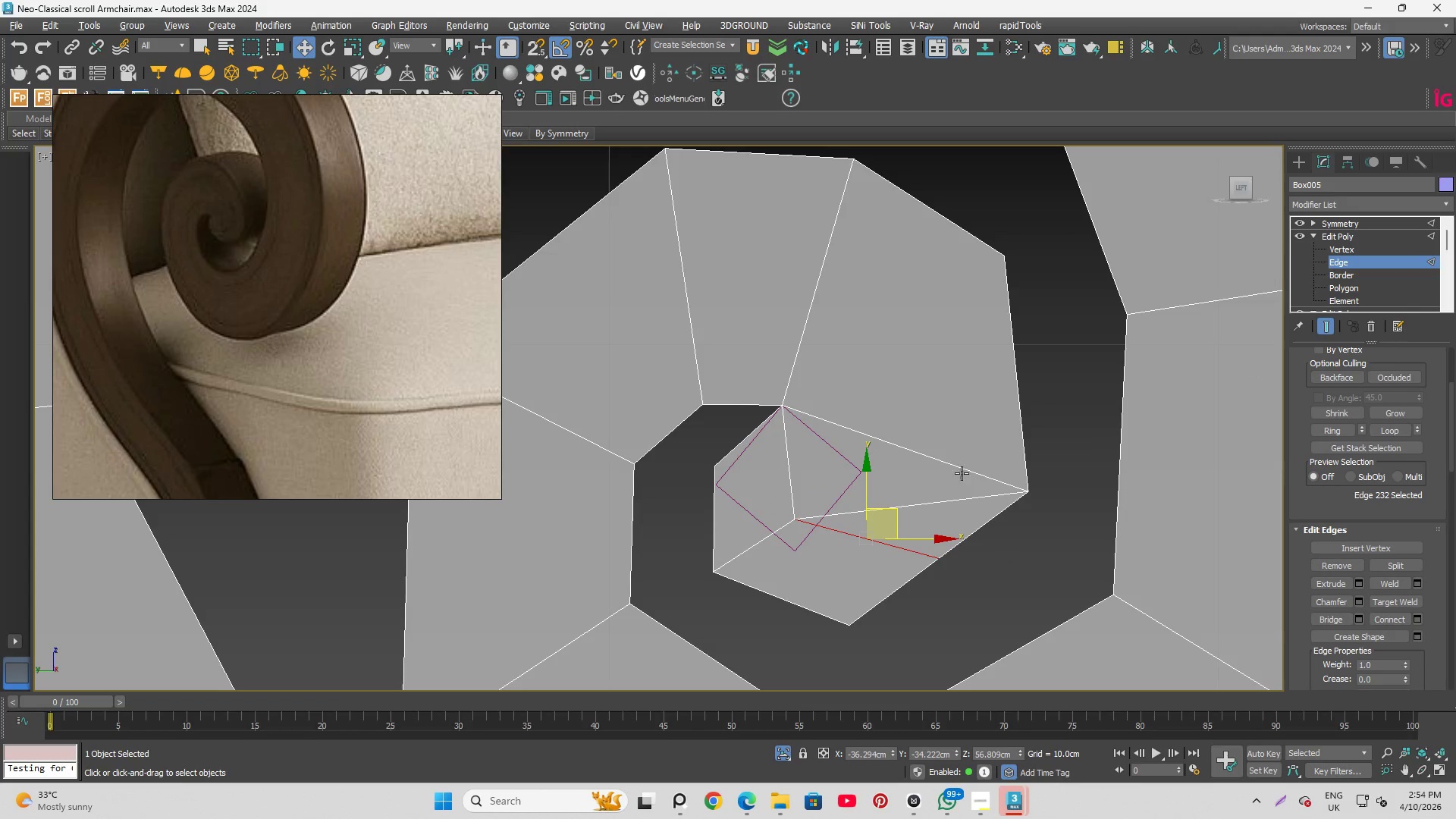 
left_click([939, 500])
 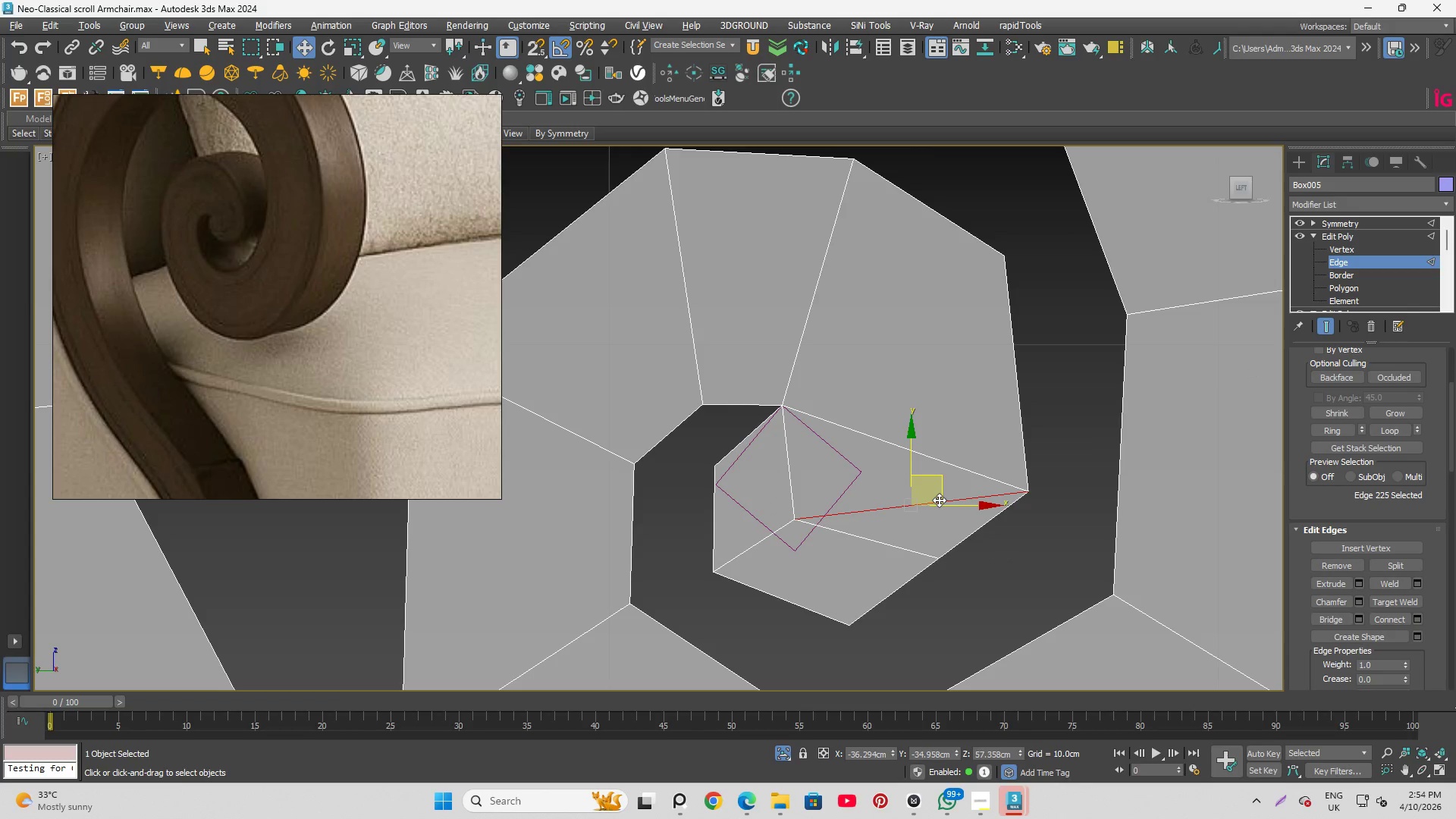 
key(Control+Backspace)
 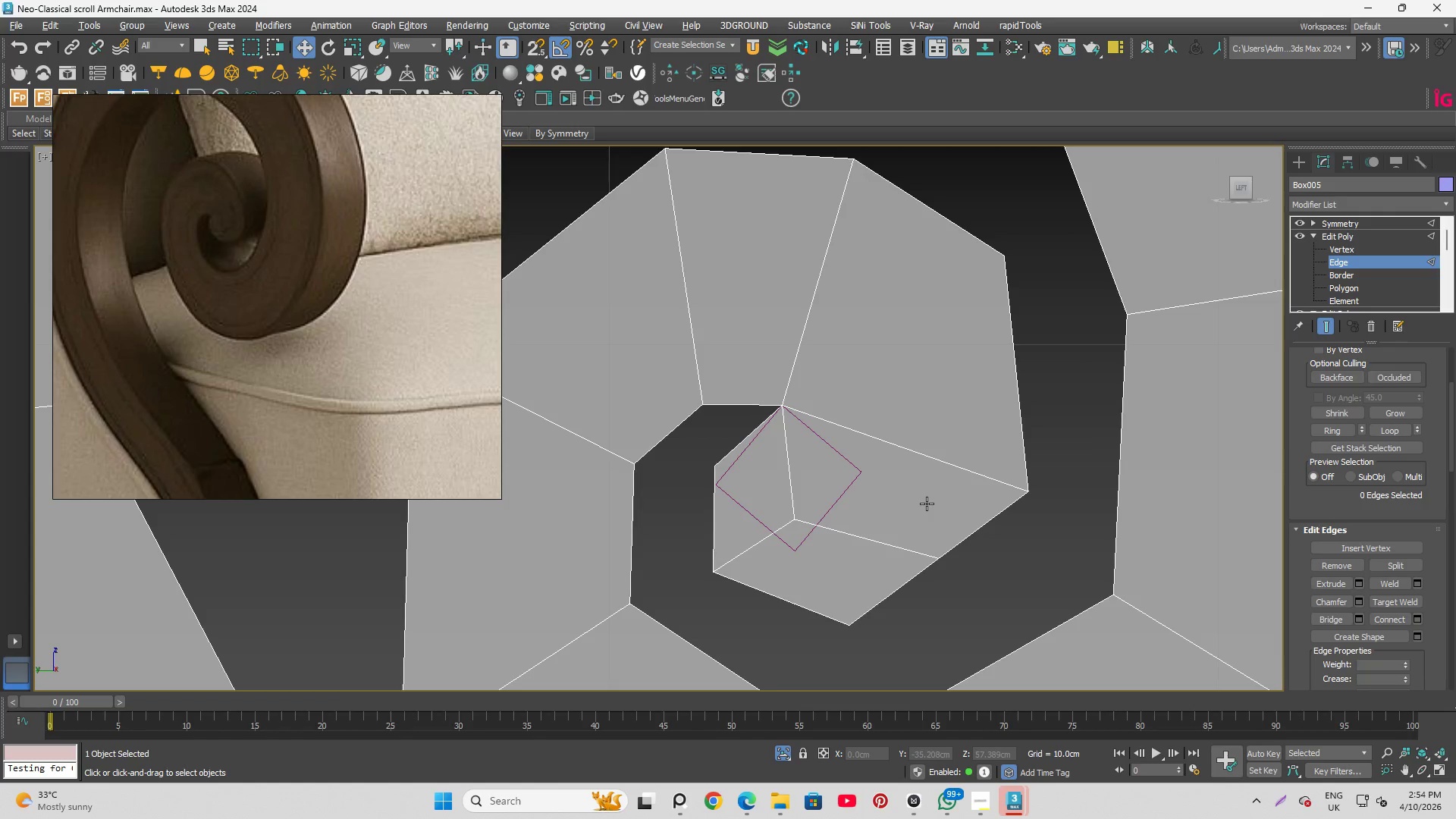 
scroll: coordinate [862, 467], scroll_direction: down, amount: 2.0
 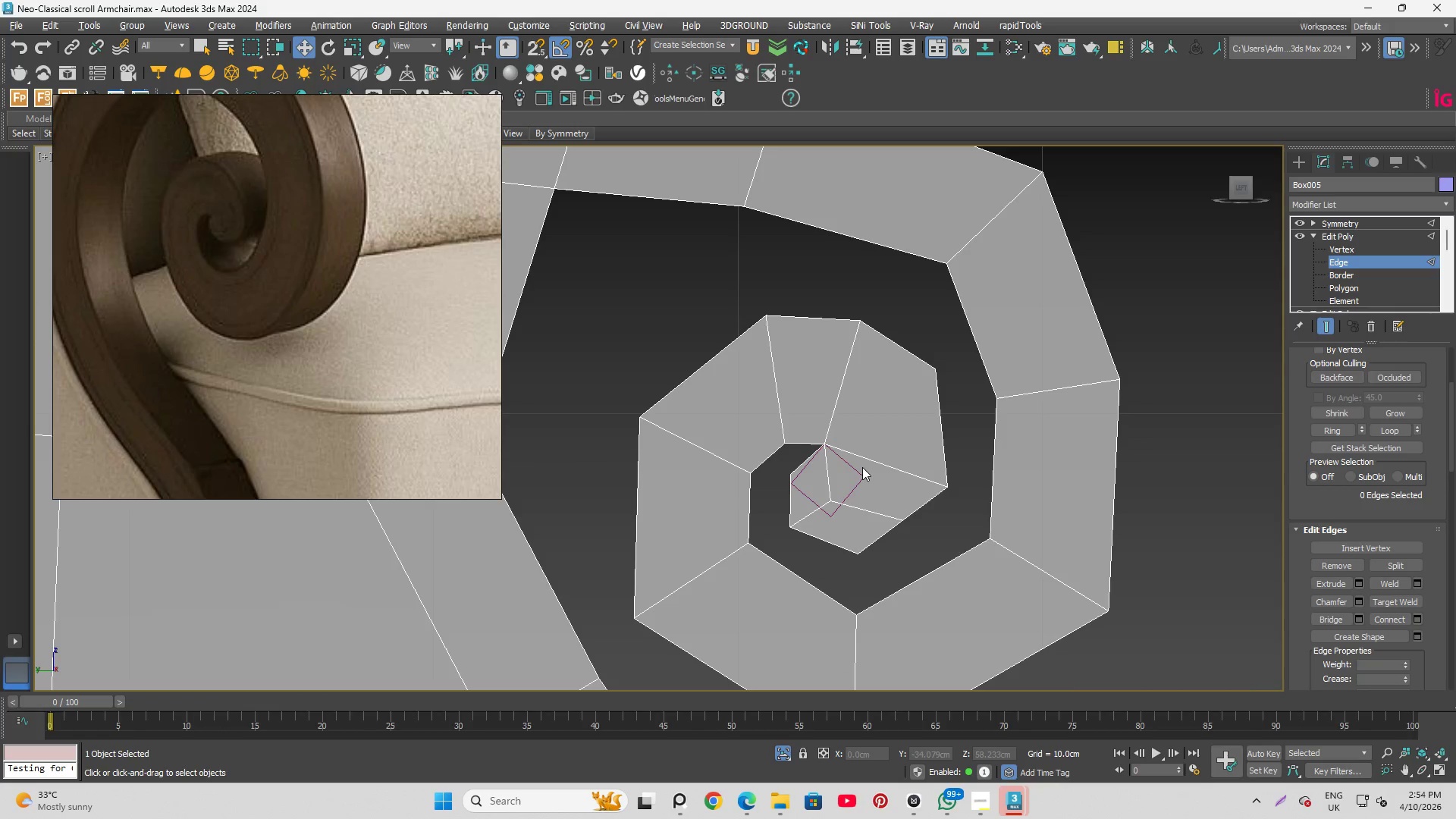 
scroll: coordinate [862, 466], scroll_direction: up, amount: 1.0
 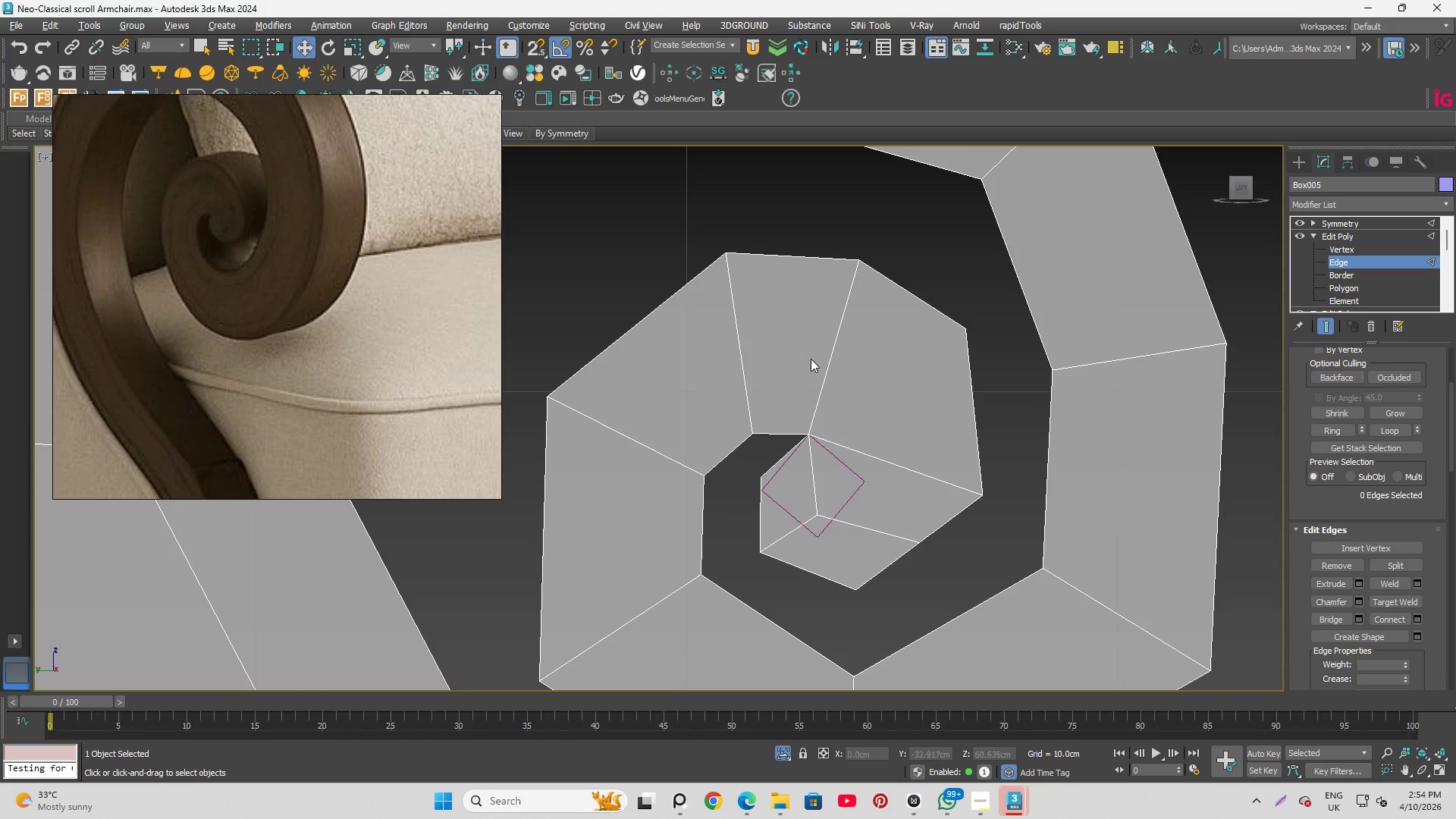 
scroll: coordinate [804, 497], scroll_direction: down, amount: 2.0
 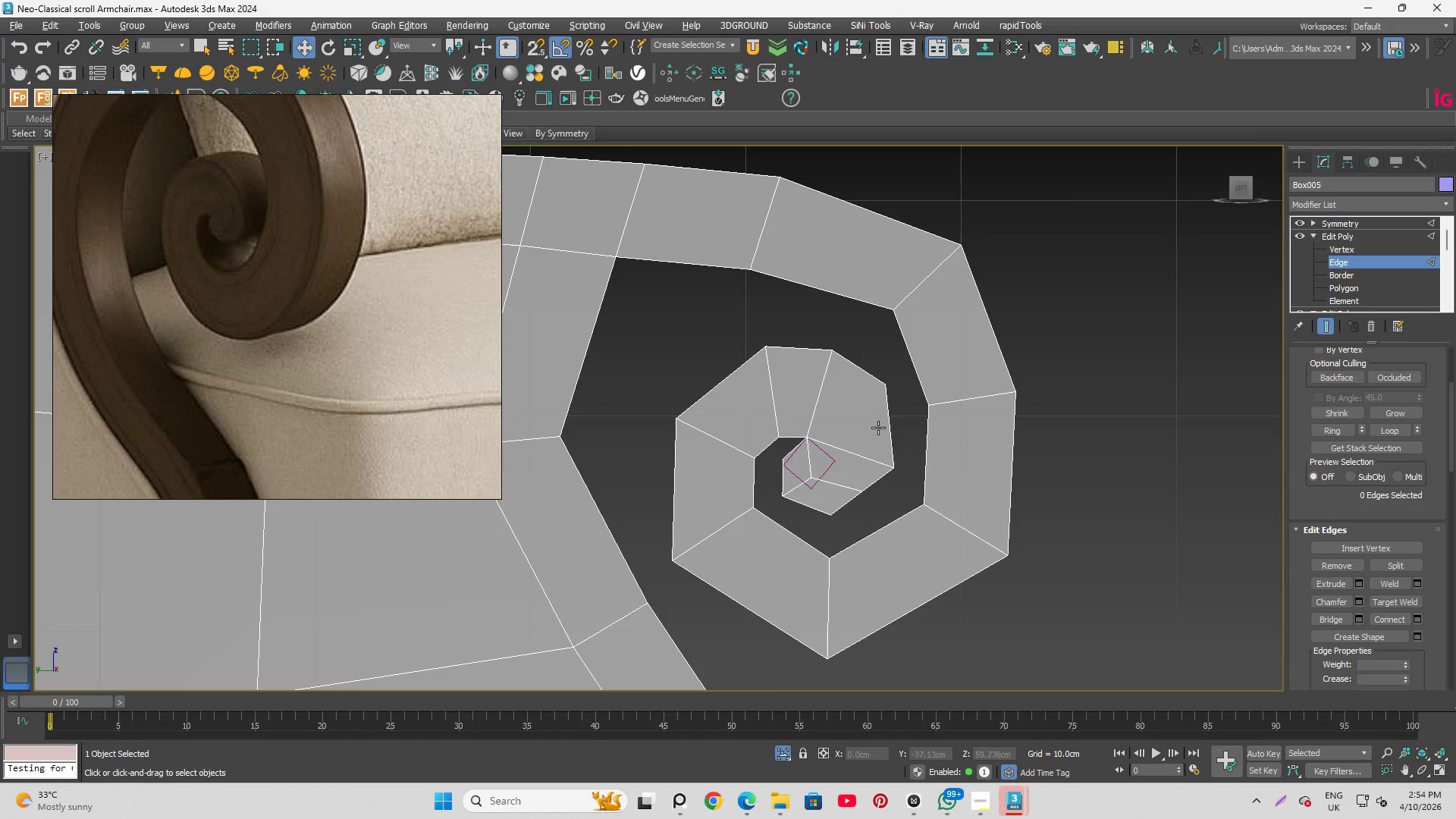 
scroll: coordinate [786, 453], scroll_direction: up, amount: 1.0
 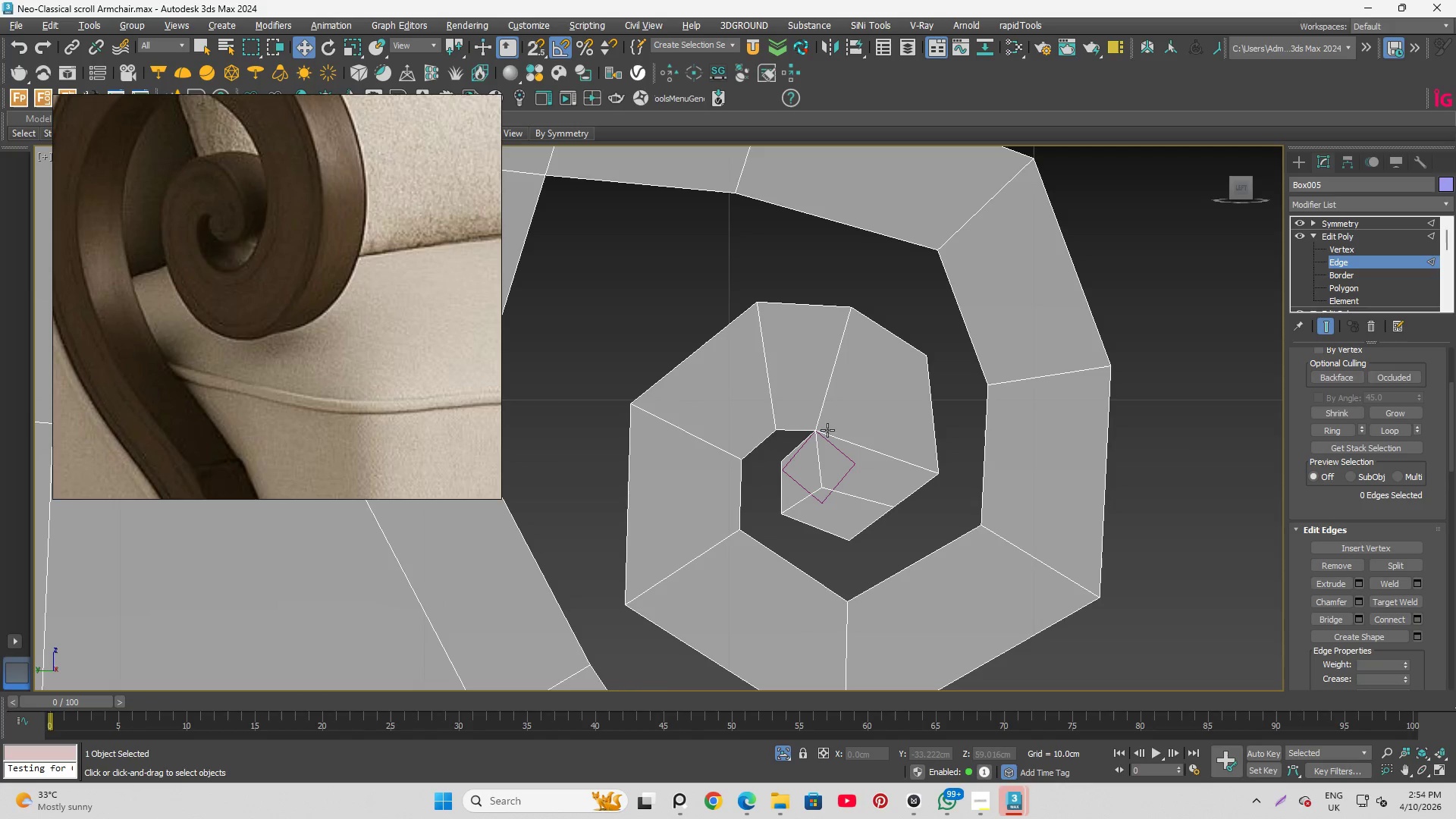 
scroll: coordinate [827, 430], scroll_direction: down, amount: 2.0
 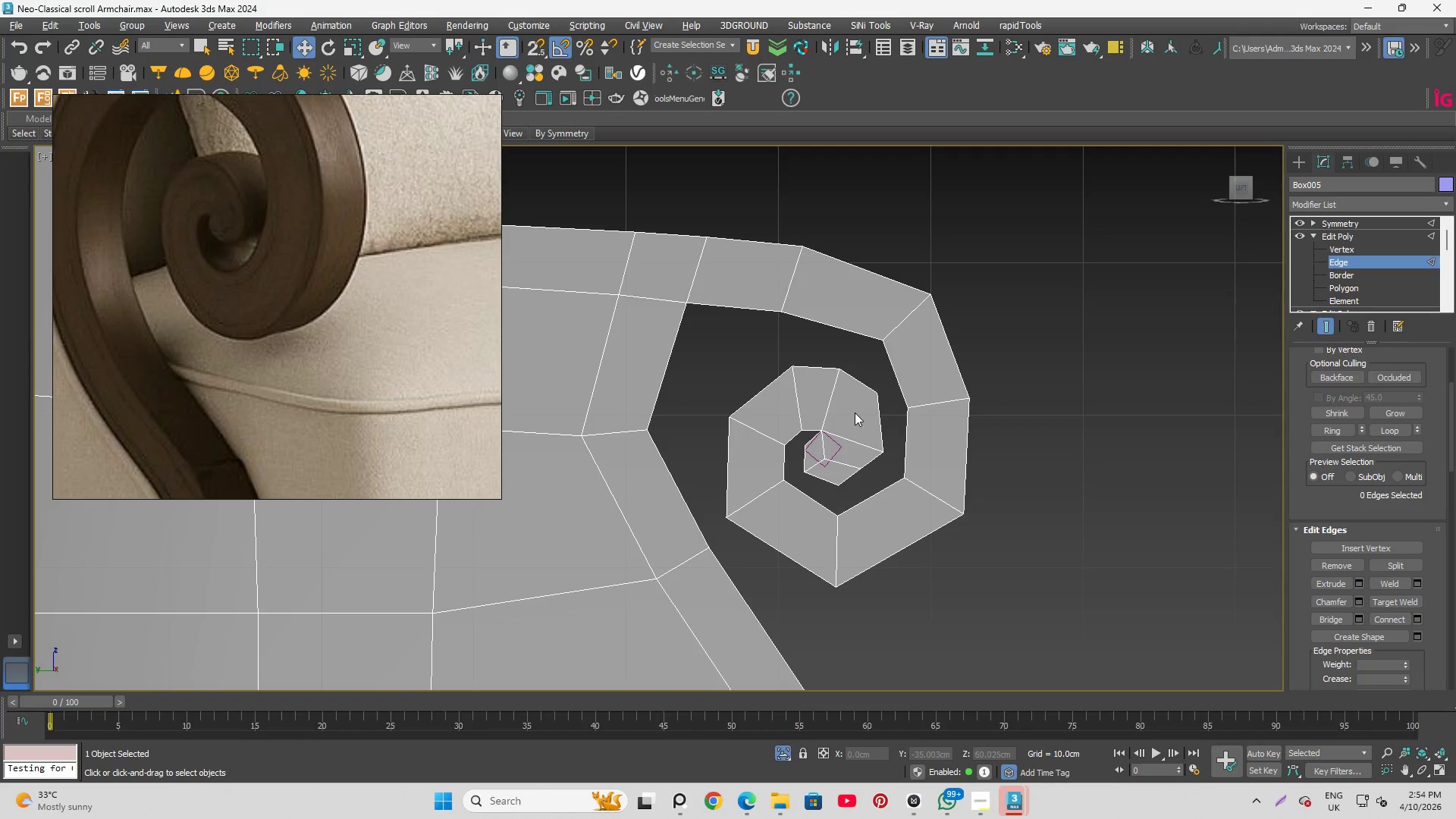 
left_click([1068, 376])
 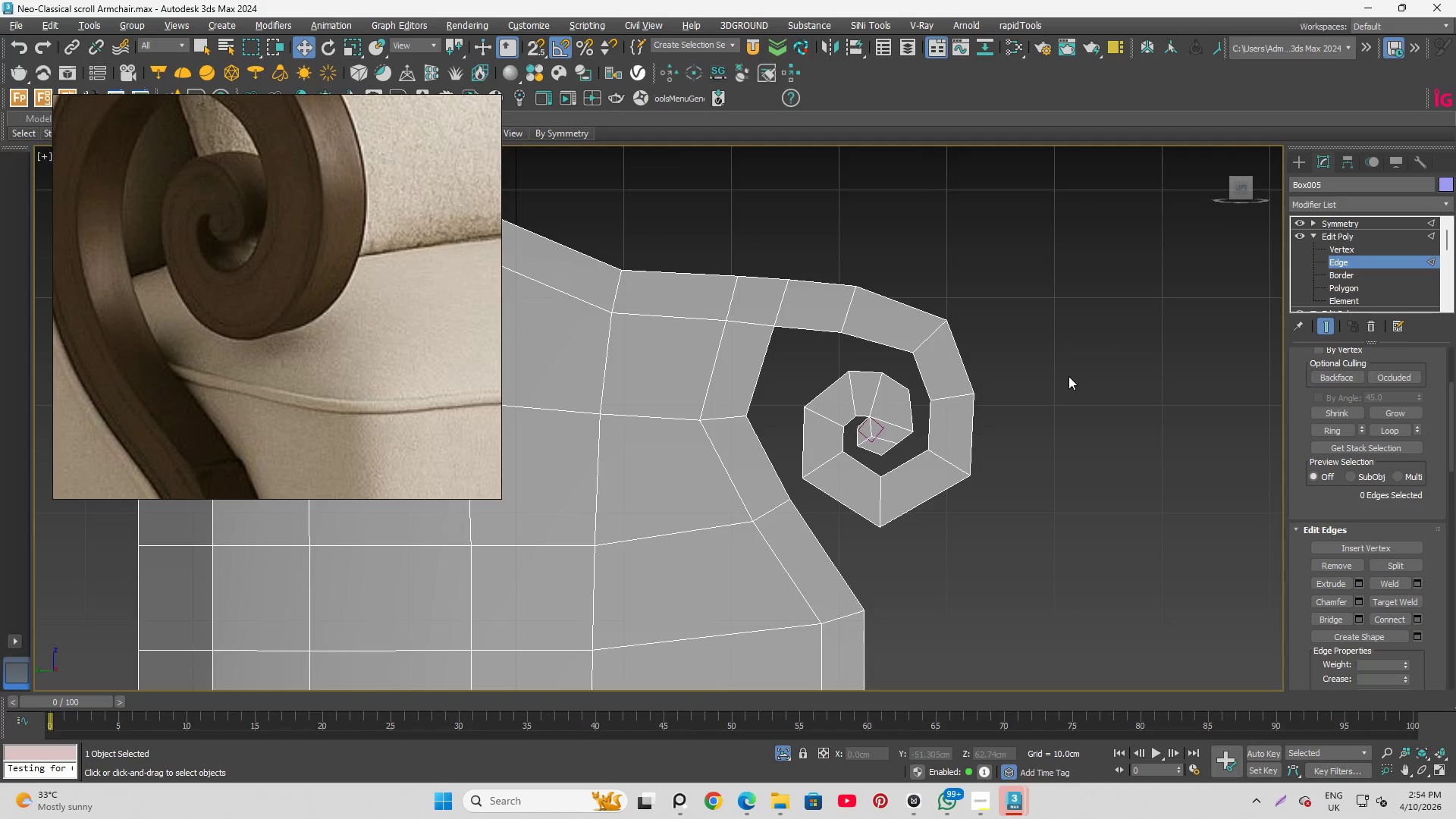 
scroll: coordinate [1065, 408], scroll_direction: down, amount: 3.0
 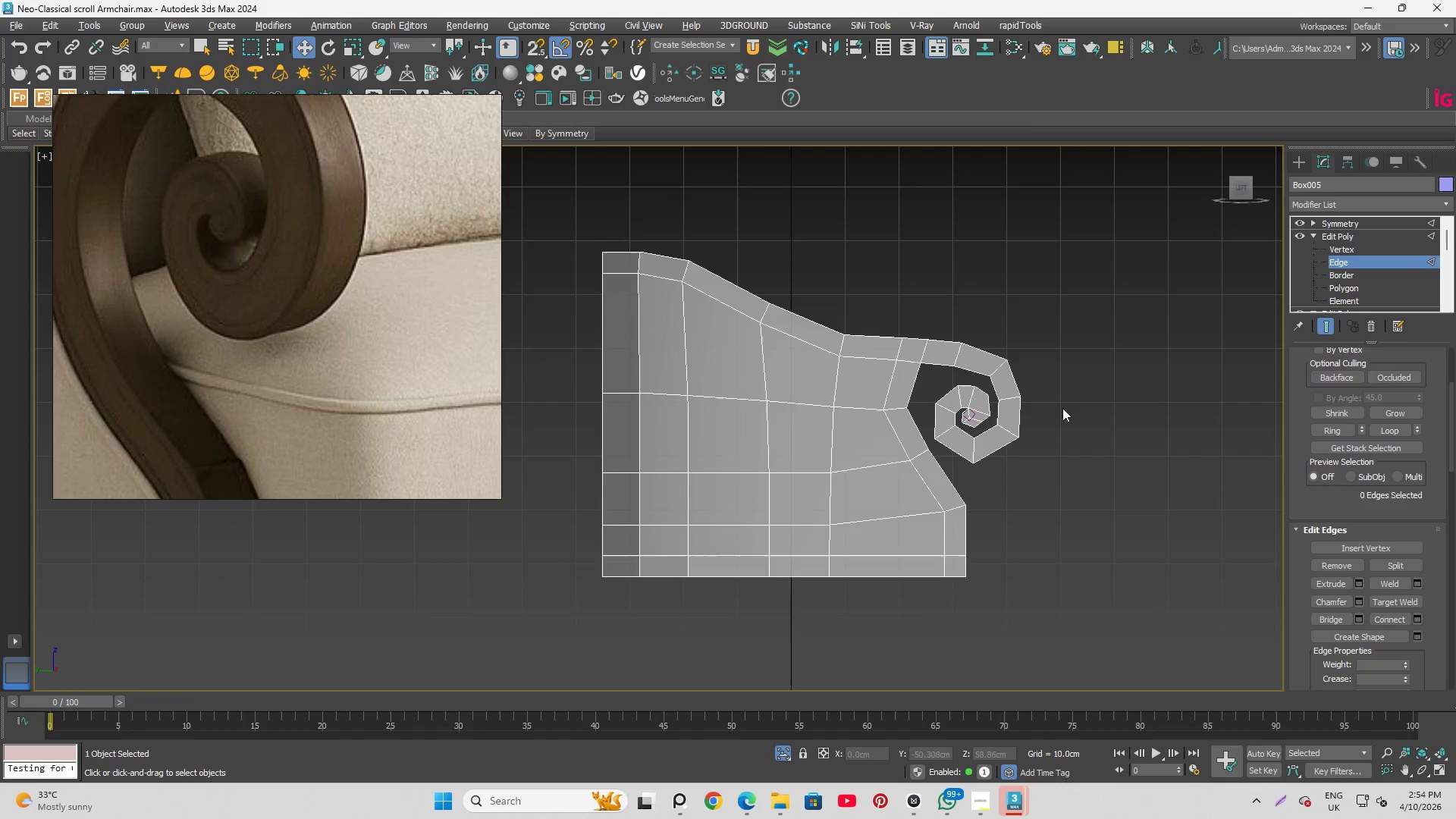 
scroll: coordinate [984, 350], scroll_direction: up, amount: 2.0
 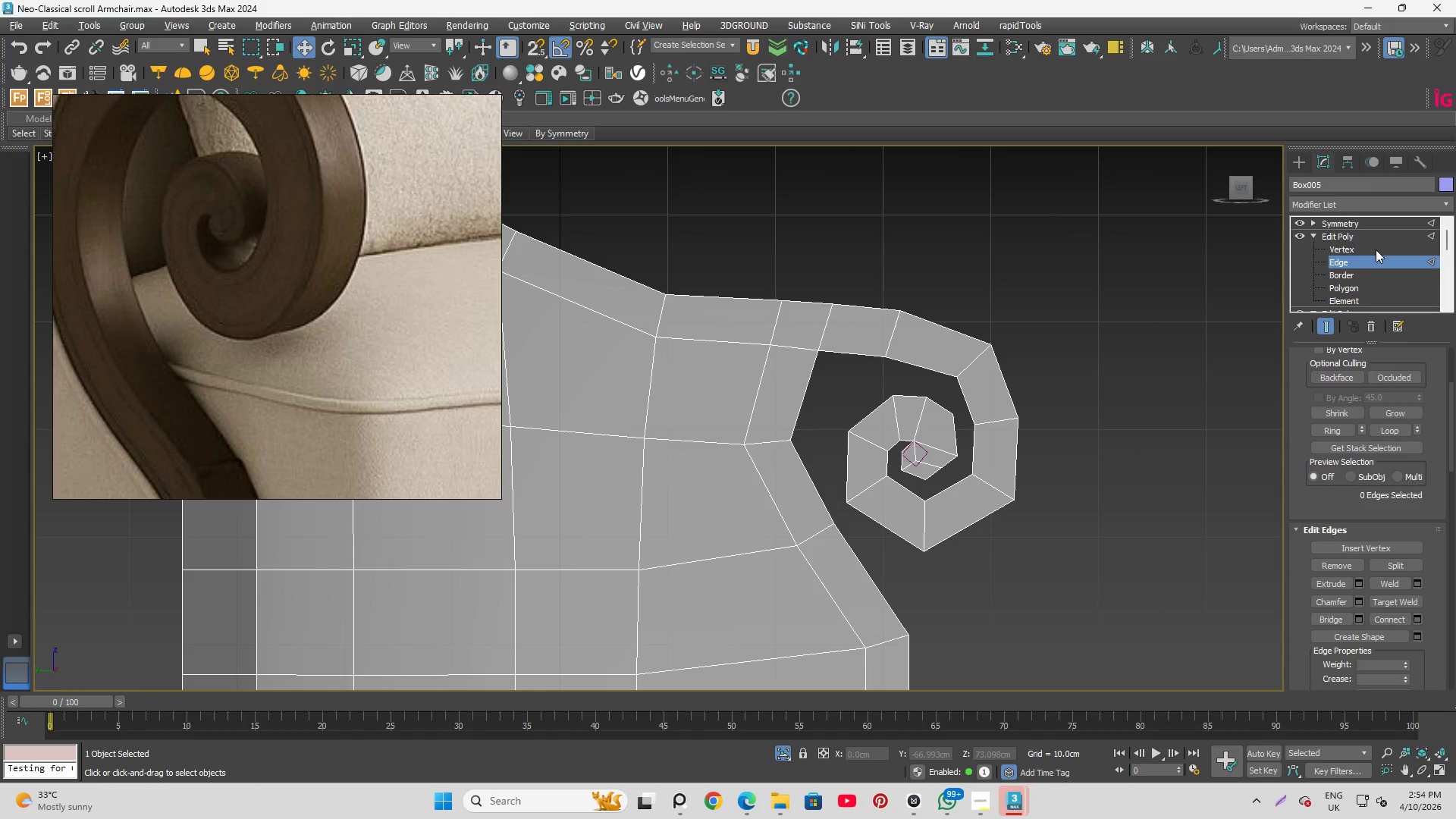 
left_click([1367, 261])
 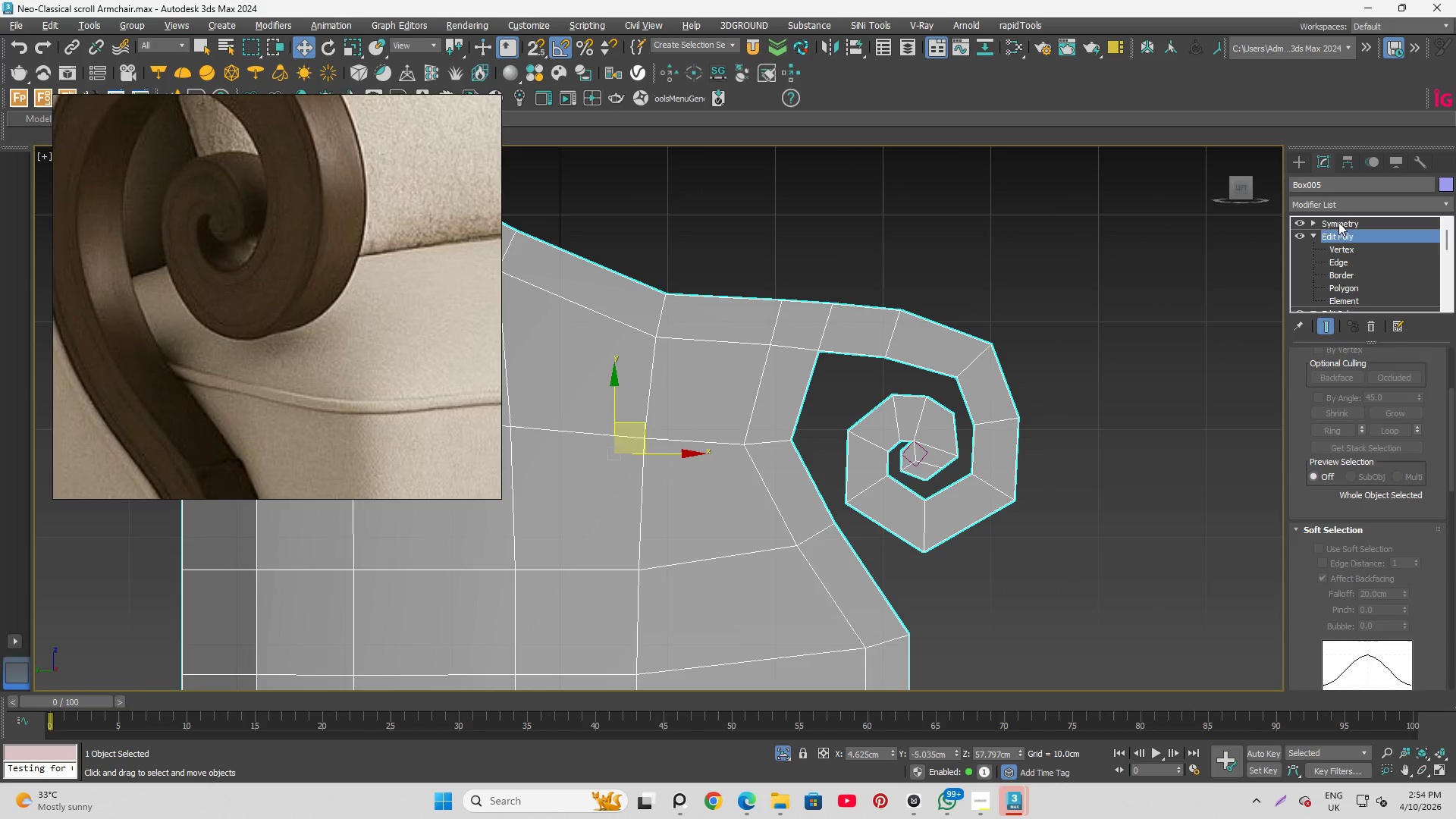 
double_click([1323, 201])
 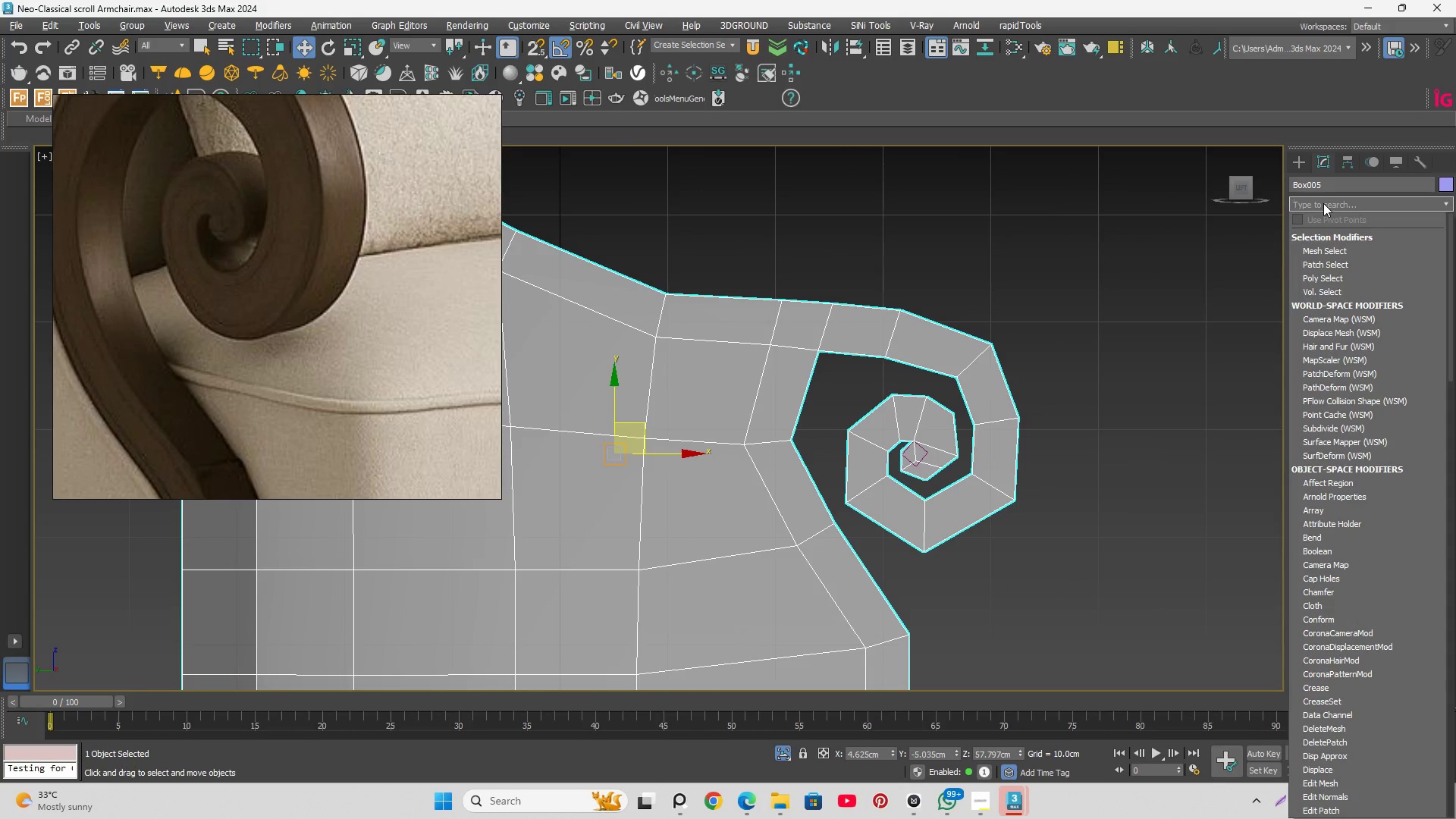 
type(turbo)
 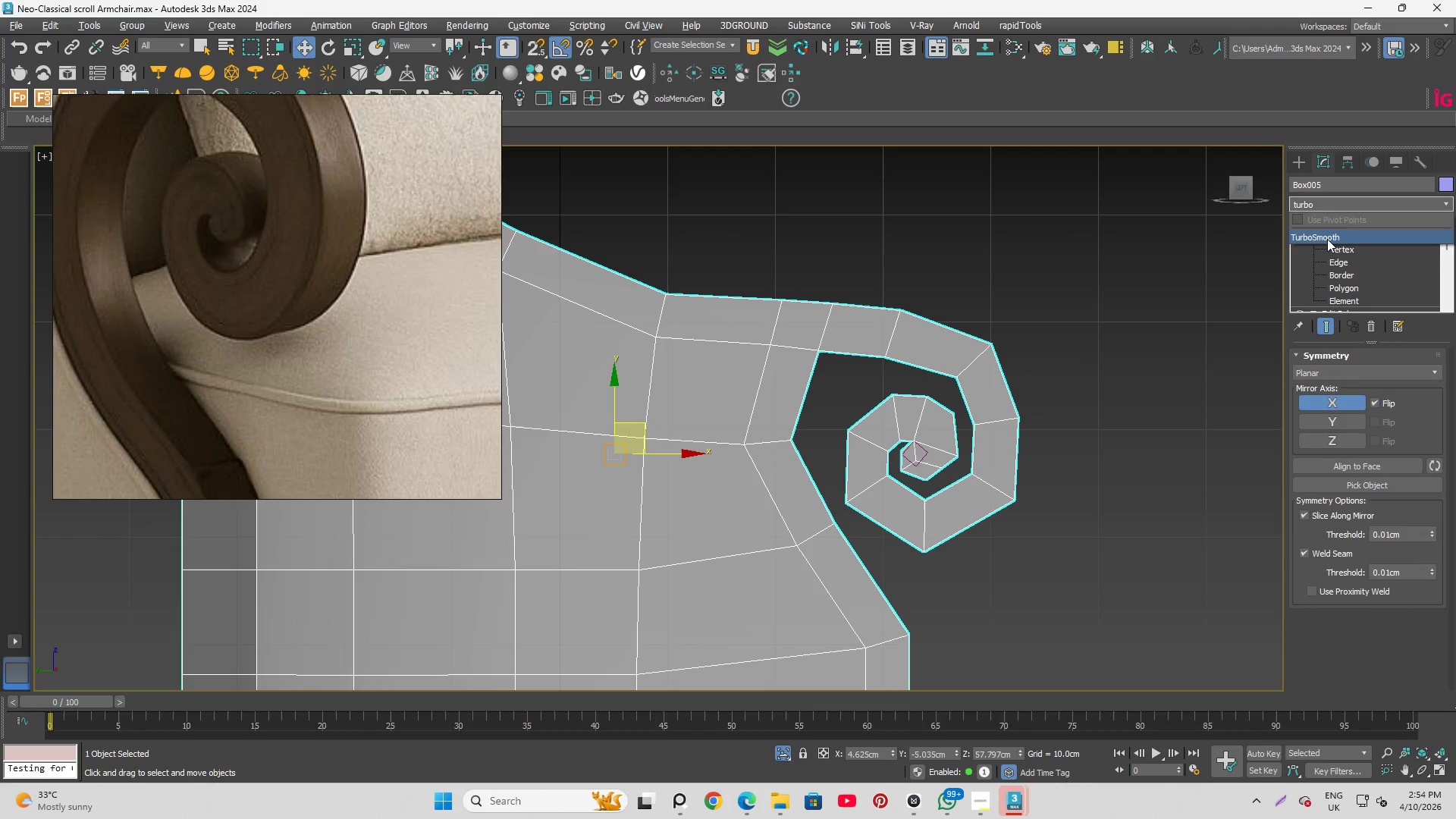 
left_click([1327, 239])
 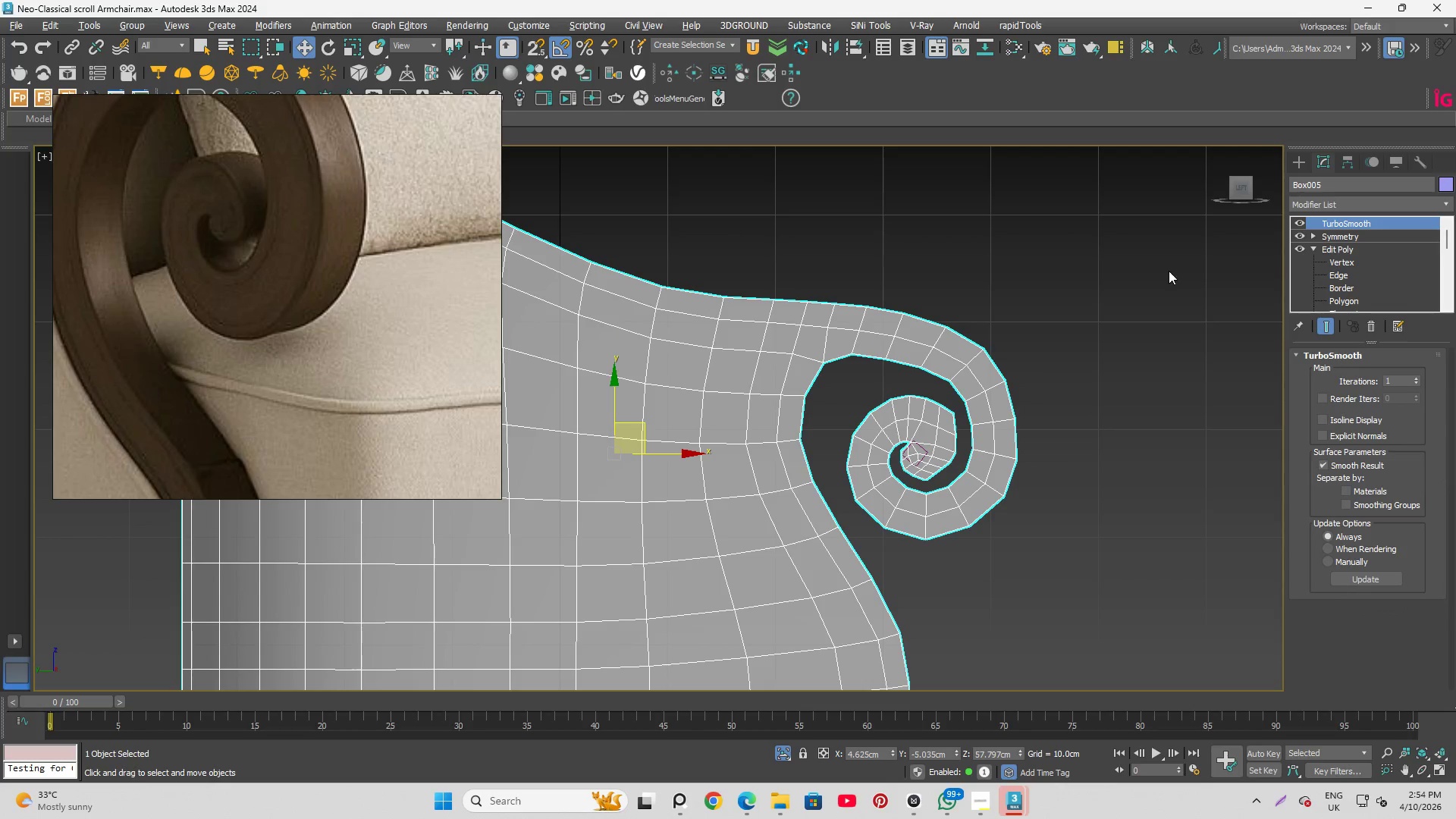 
left_click([1110, 262])
 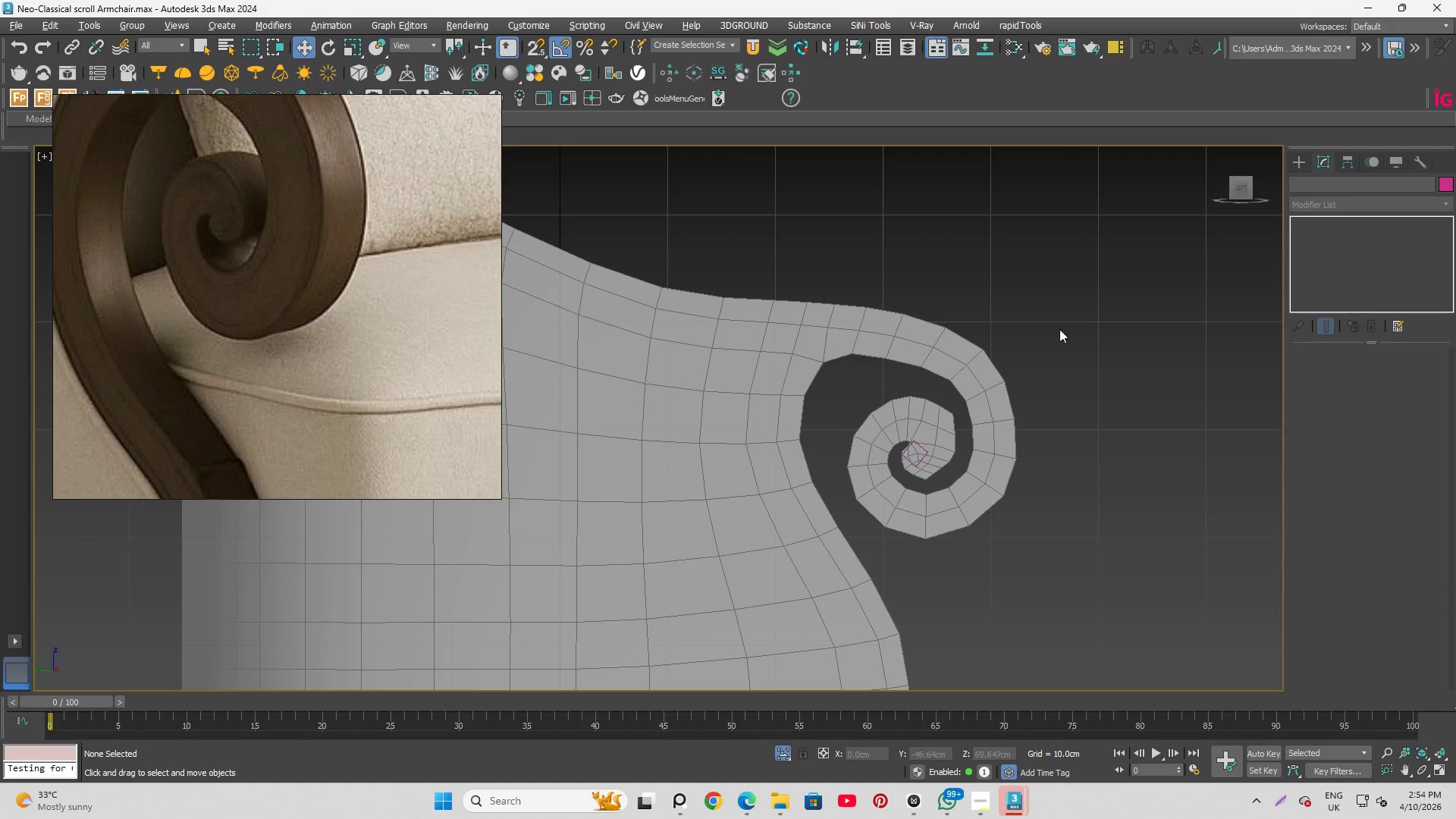 
scroll: coordinate [1040, 357], scroll_direction: down, amount: 2.0
 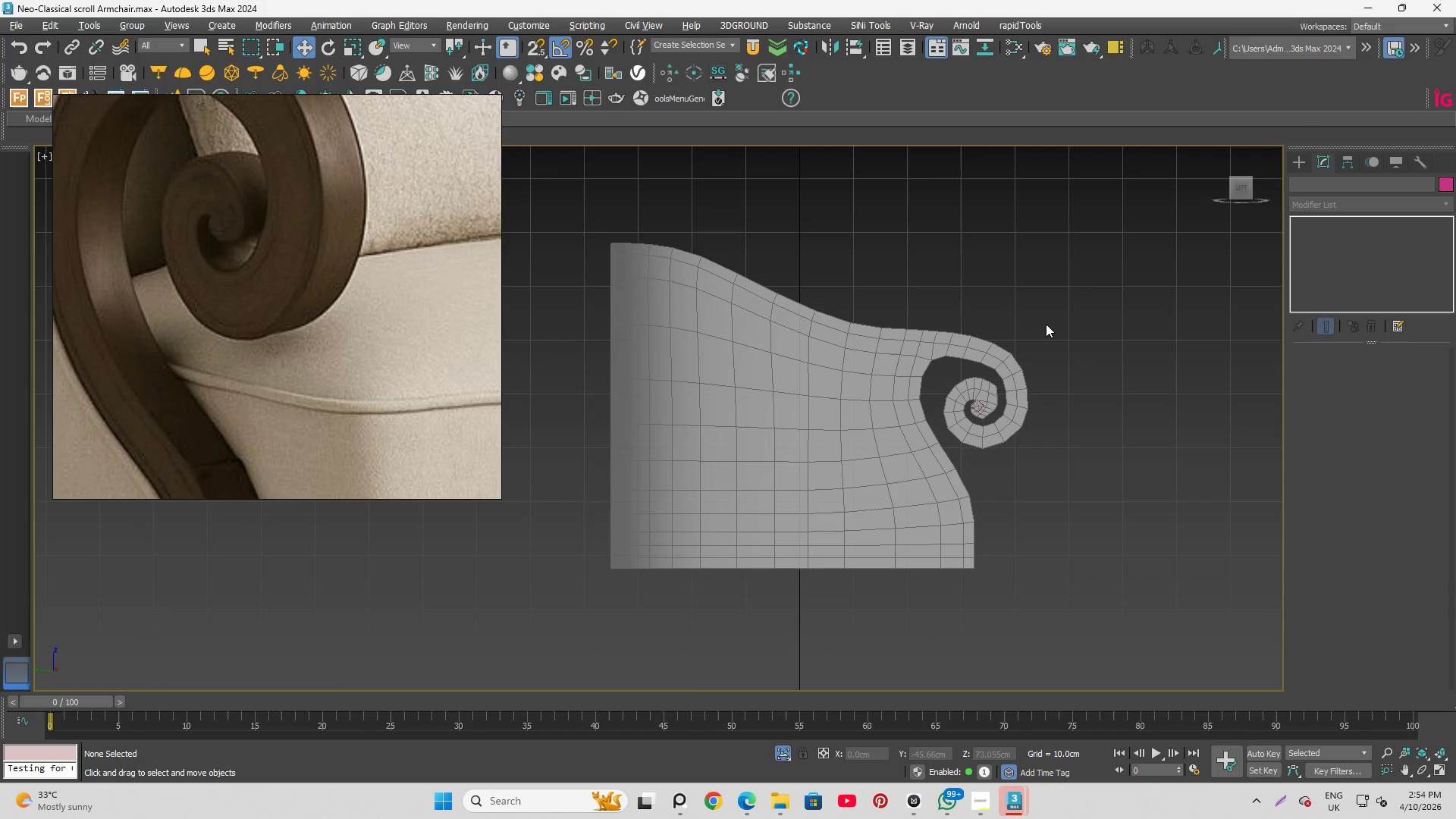 
hold_key(key=AltLeft, duration=1.5)
 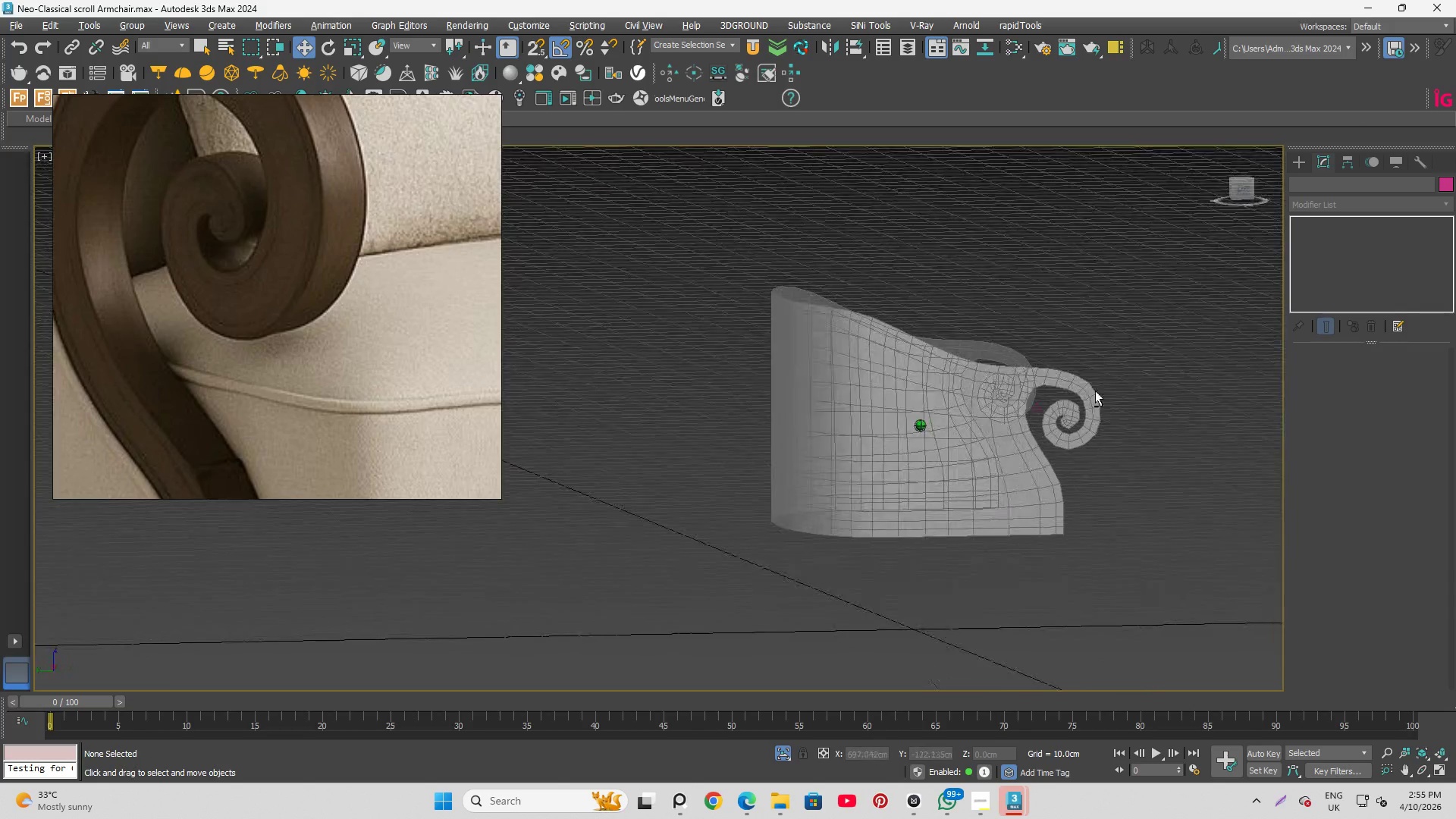 
scroll: coordinate [1049, 340], scroll_direction: down, amount: 1.0
 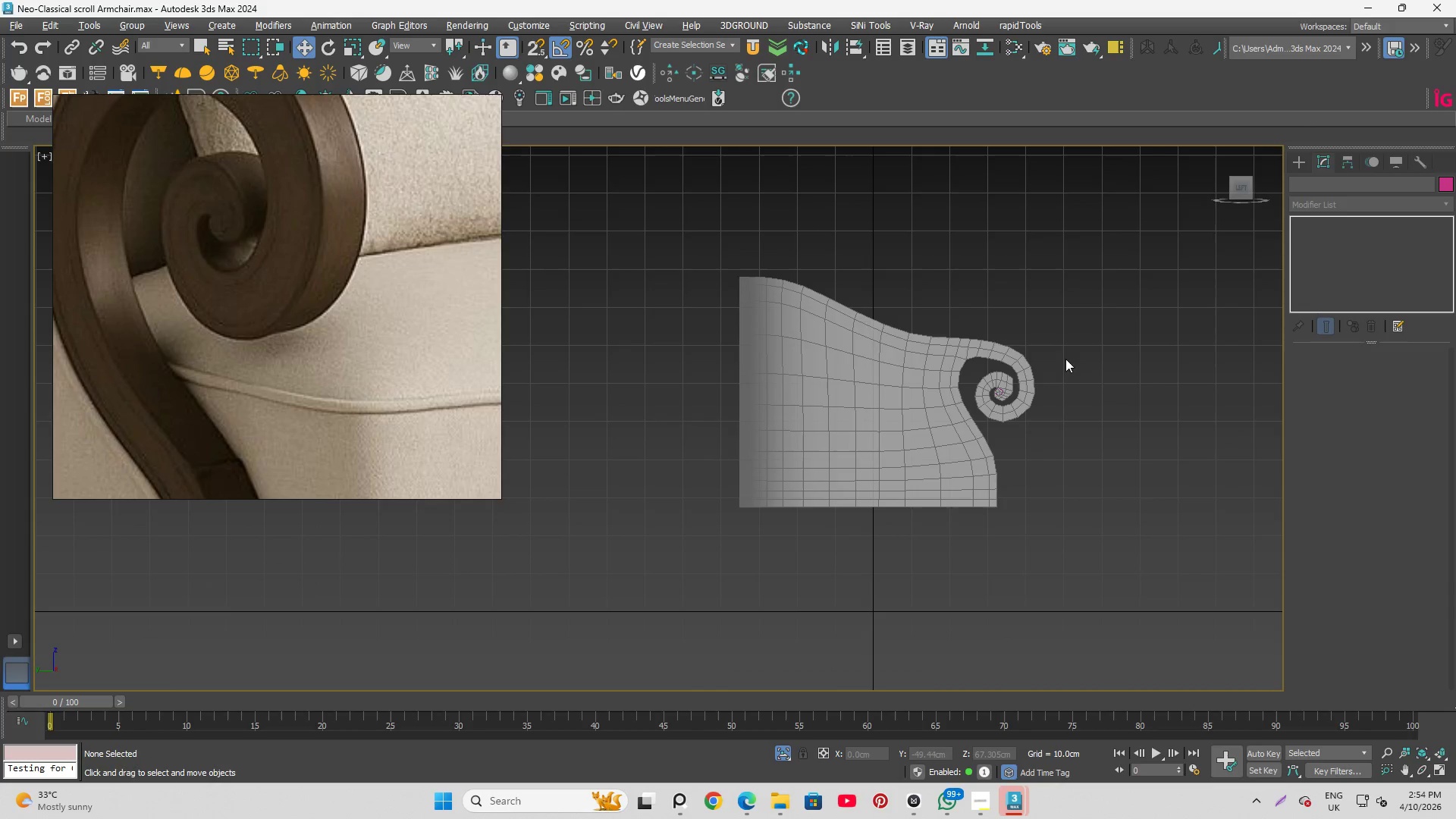 
hold_key(key=AltLeft, duration=1.52)
 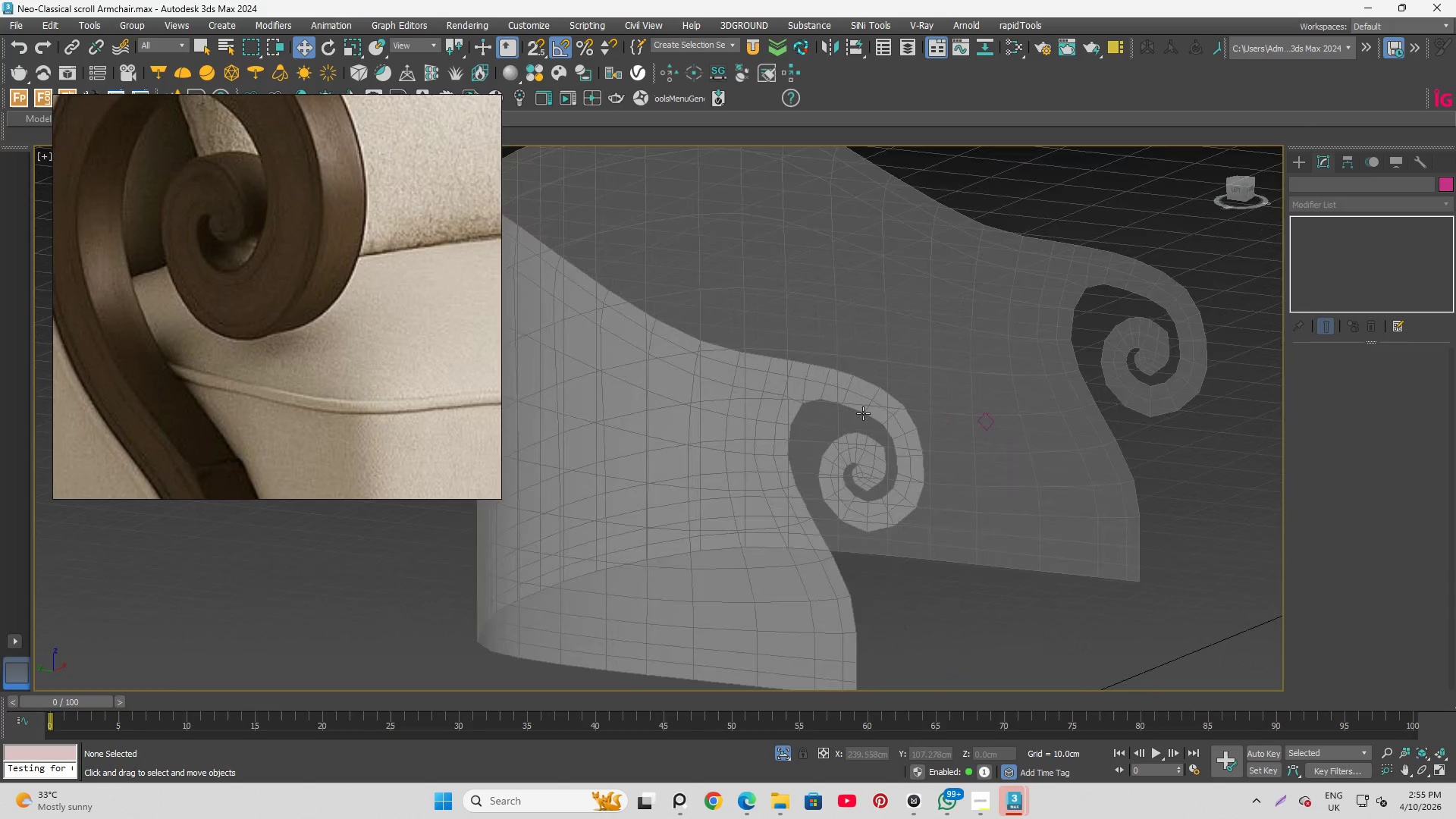 
hold_key(key=AltLeft, duration=0.42)
scroll: coordinate [846, 403], scroll_direction: up, amount: 4.0
 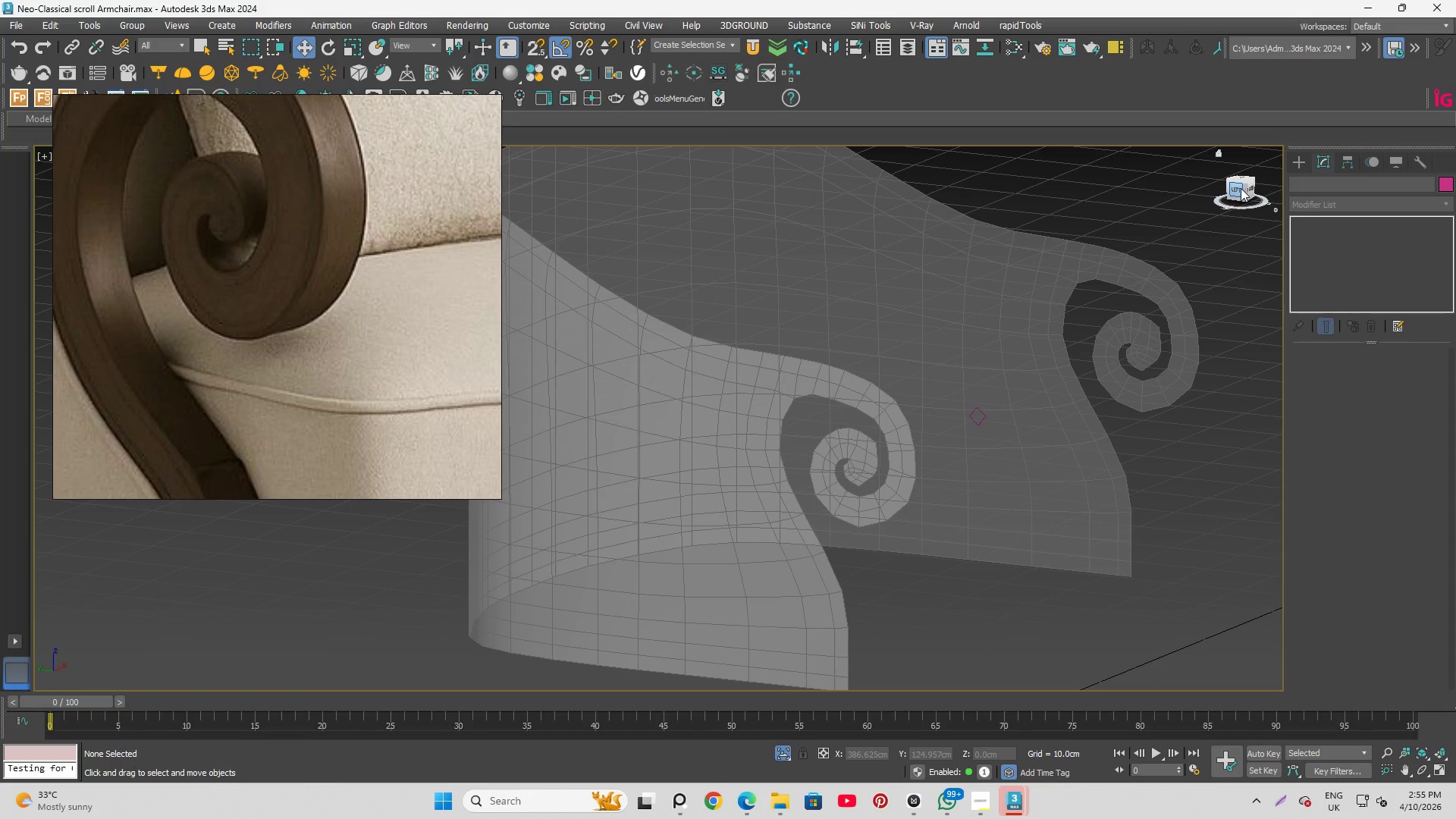 
scroll: coordinate [837, 362], scroll_direction: down, amount: 3.0
 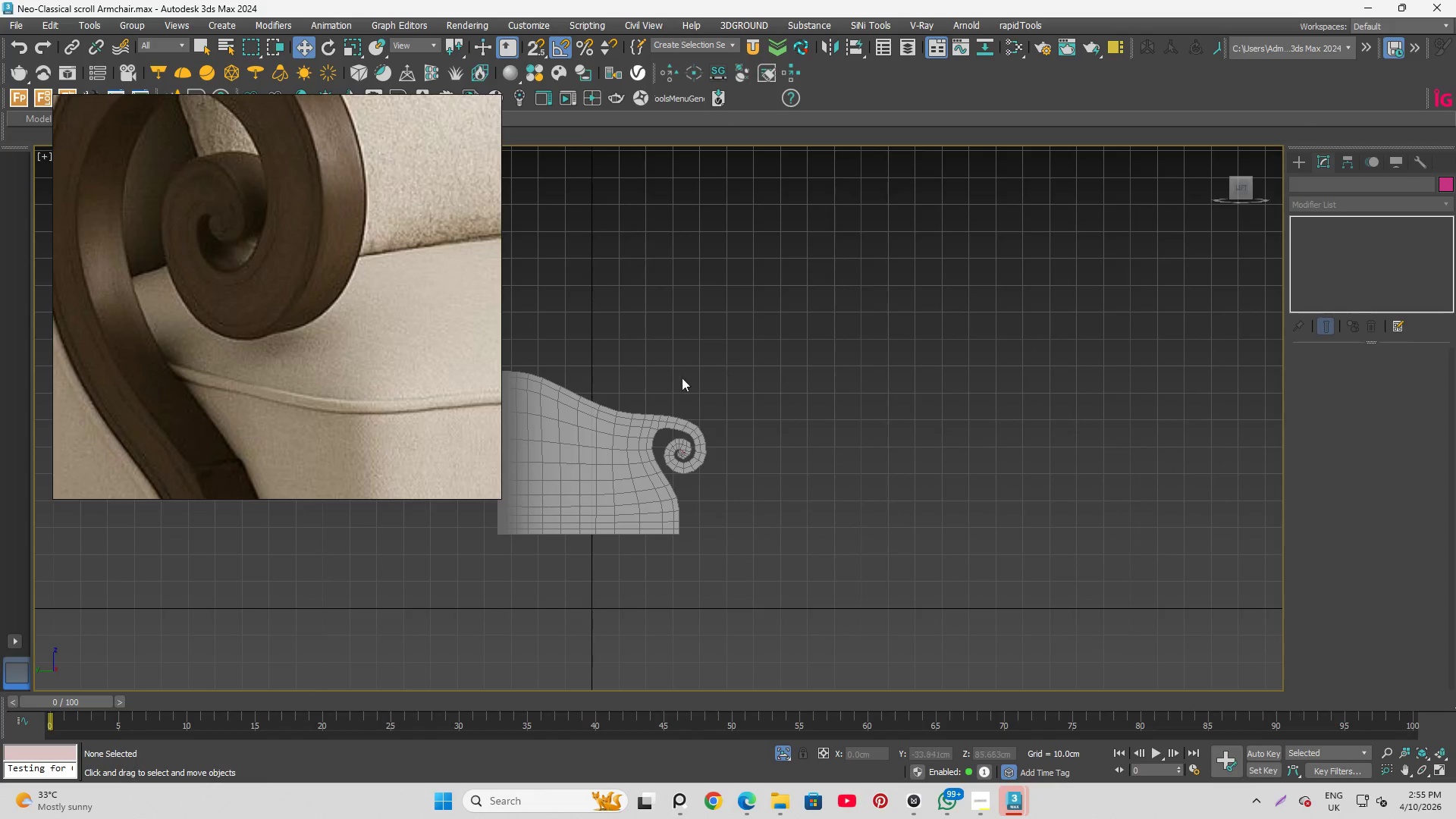 
scroll: coordinate [770, 535], scroll_direction: up, amount: 6.0
 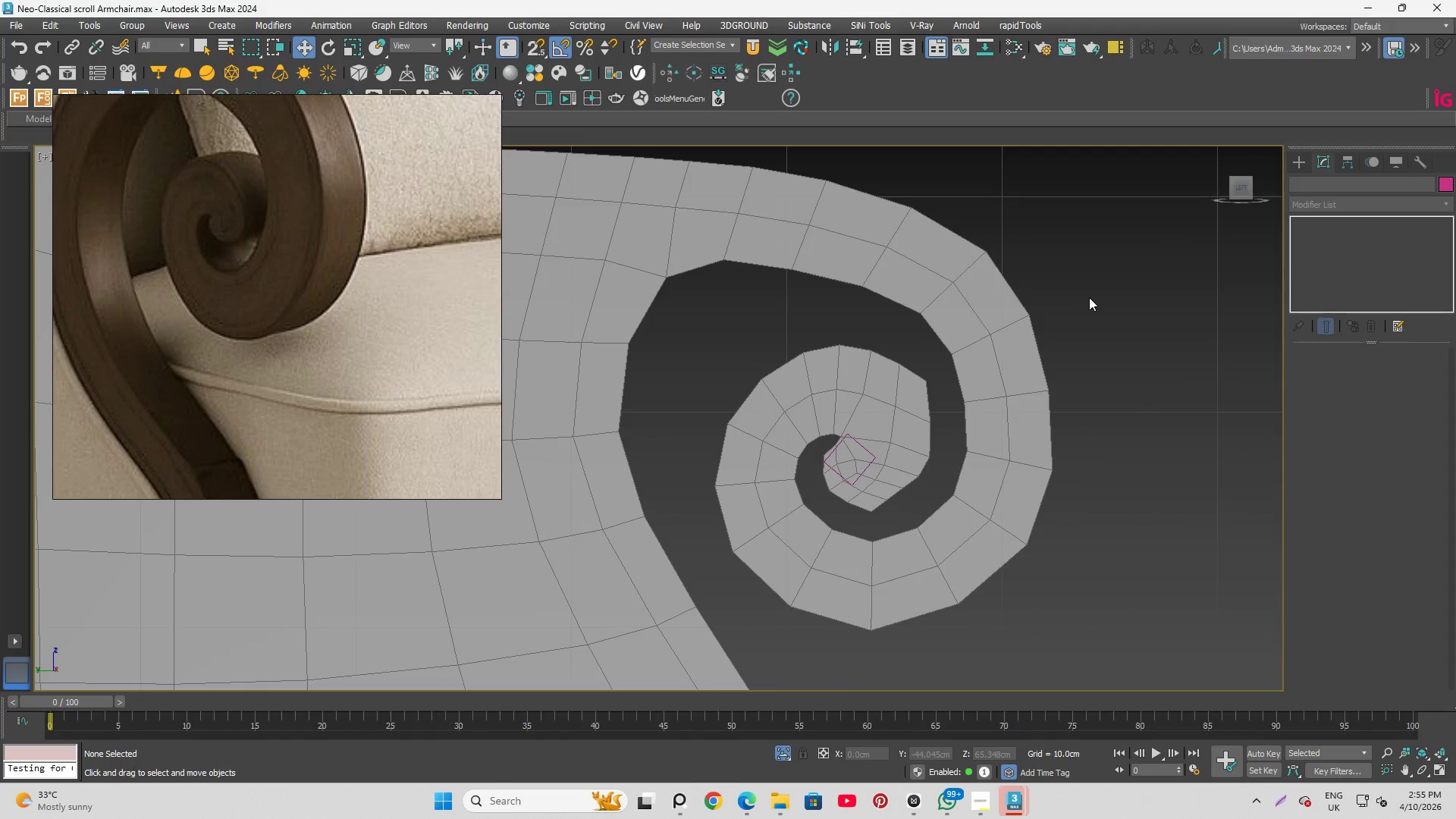 
key(F3)
 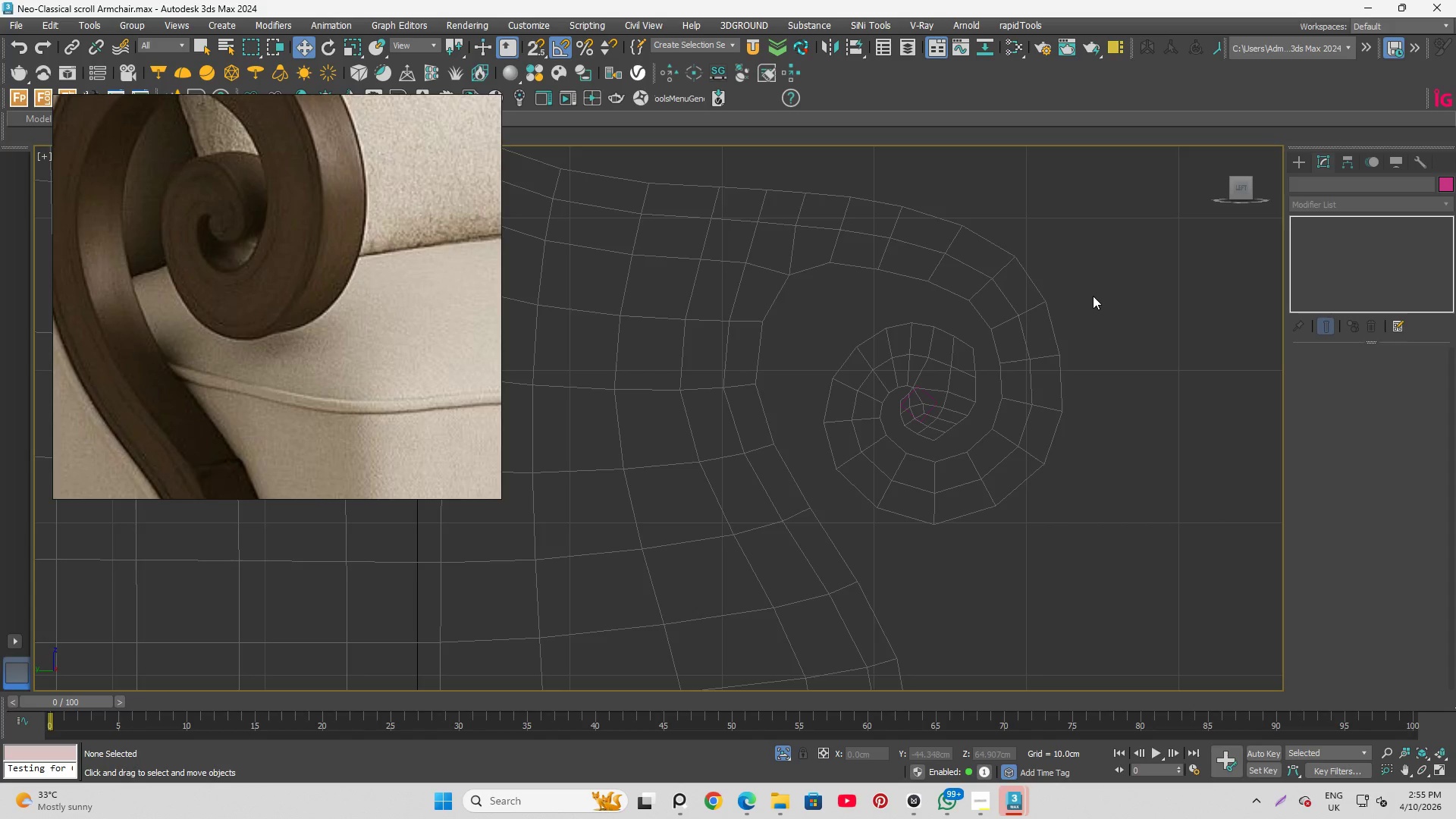 
scroll: coordinate [1094, 295], scroll_direction: down, amount: 1.0
 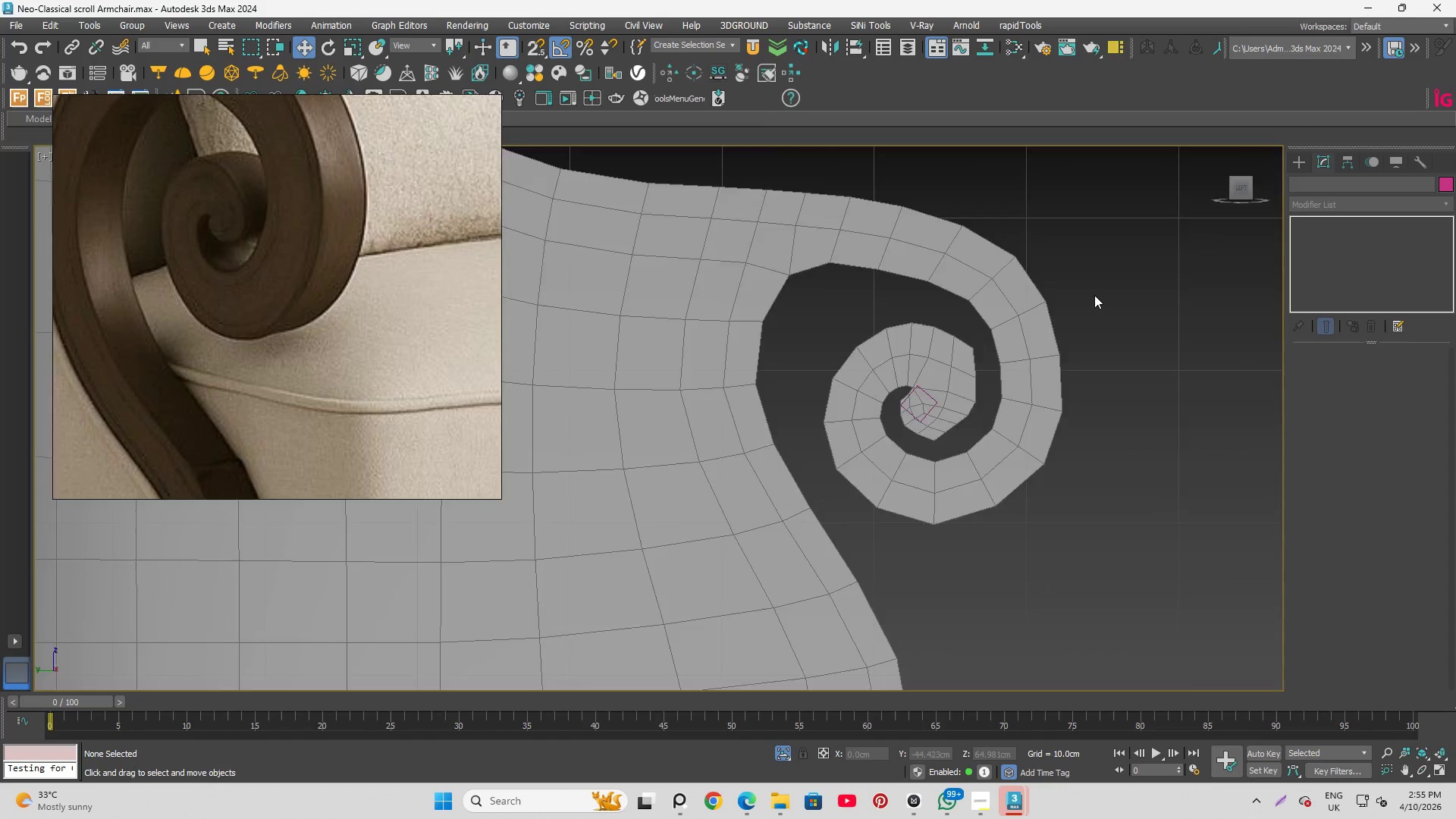 
key(F3)
 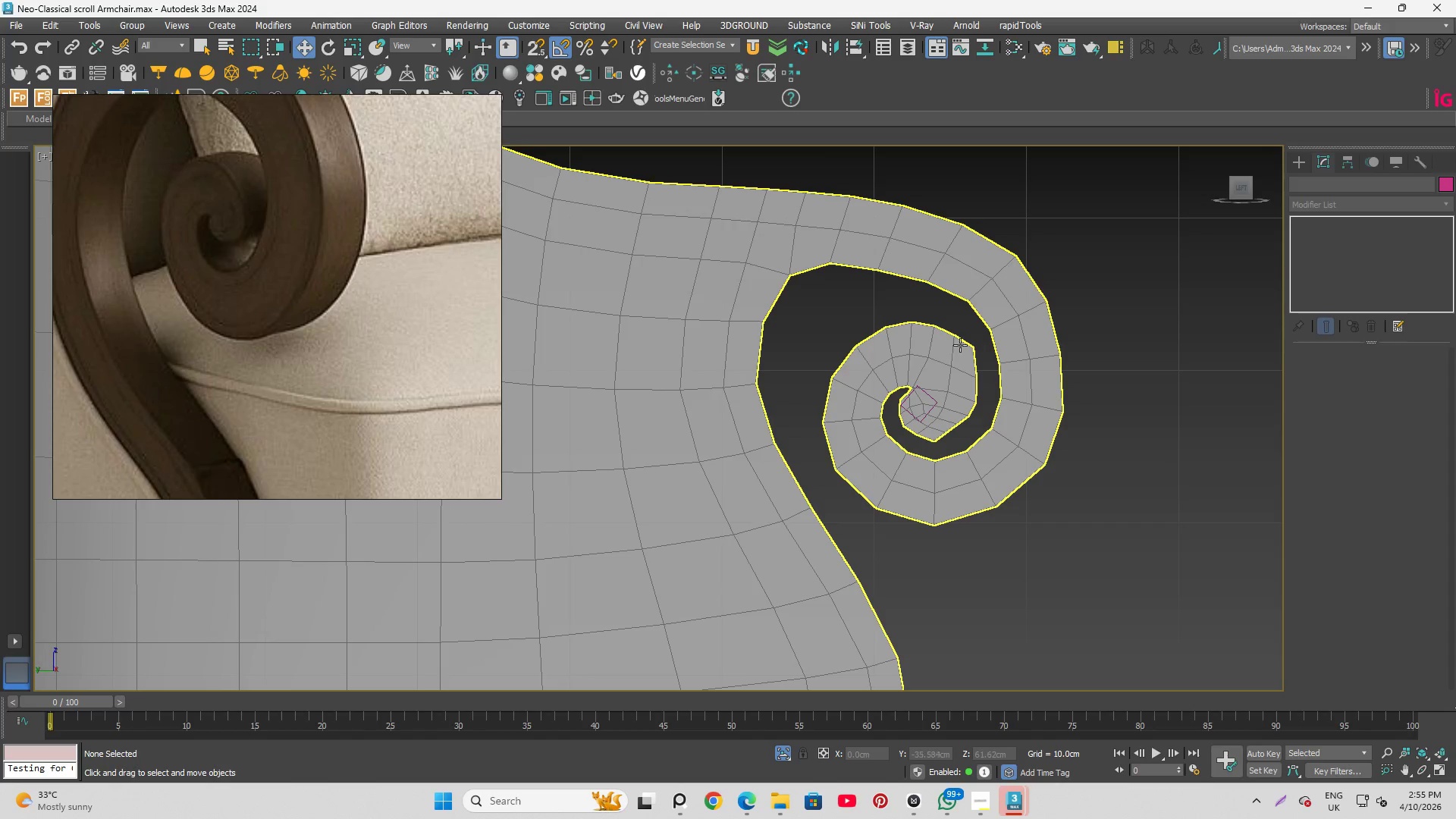 
left_click([950, 367])
 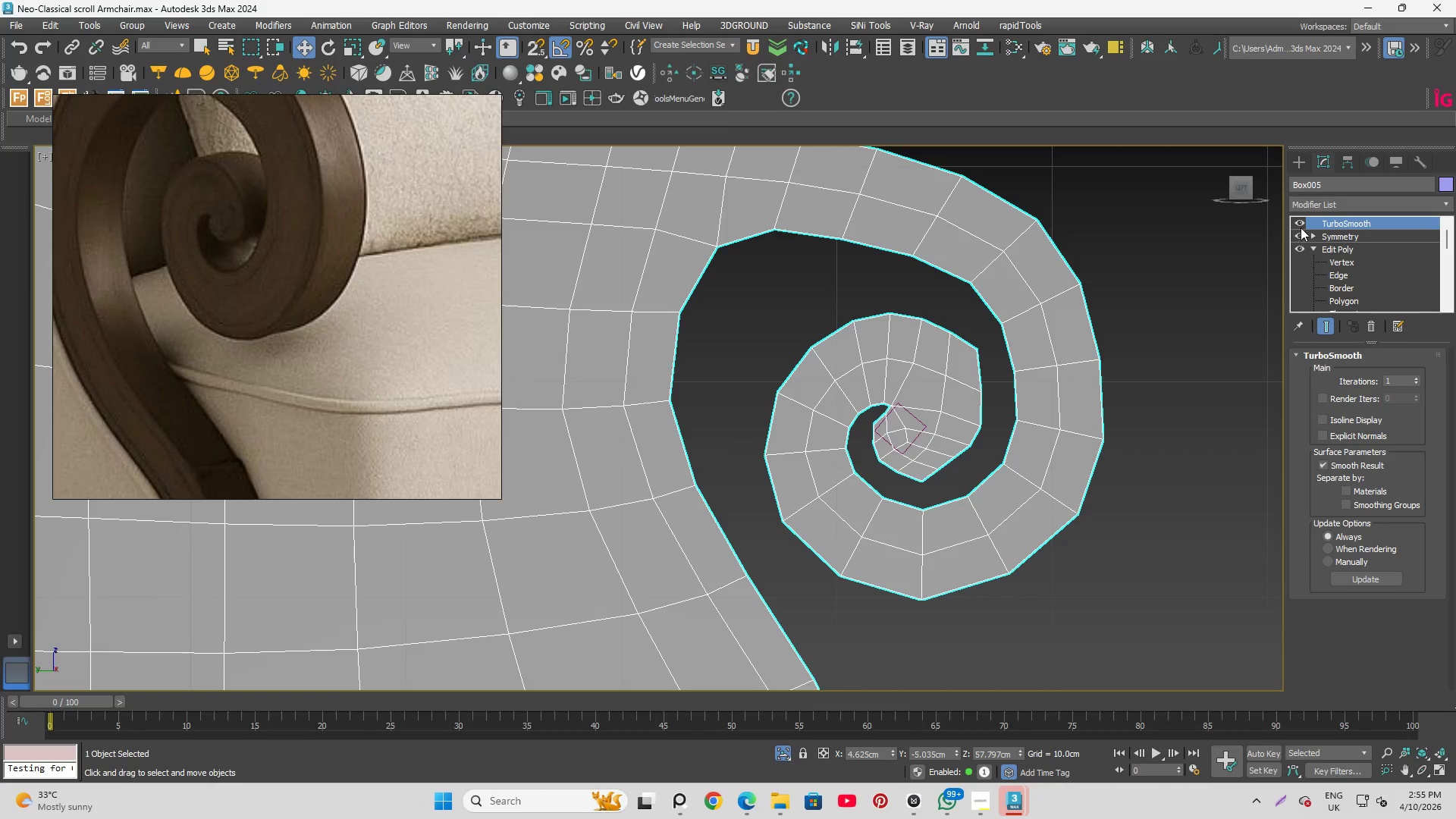 
scroll: coordinate [964, 344], scroll_direction: up, amount: 1.0
 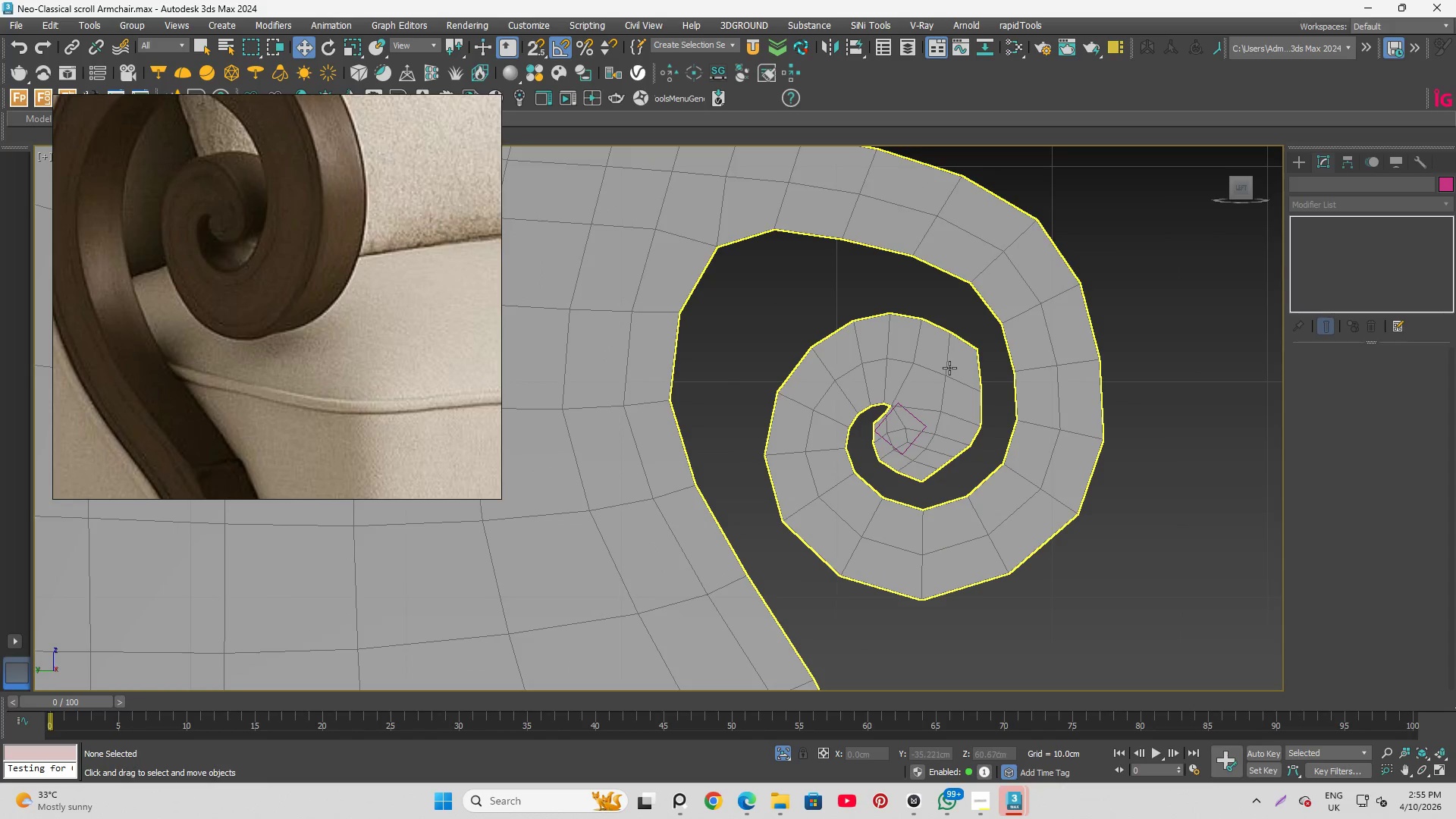 
left_click([1300, 221])
 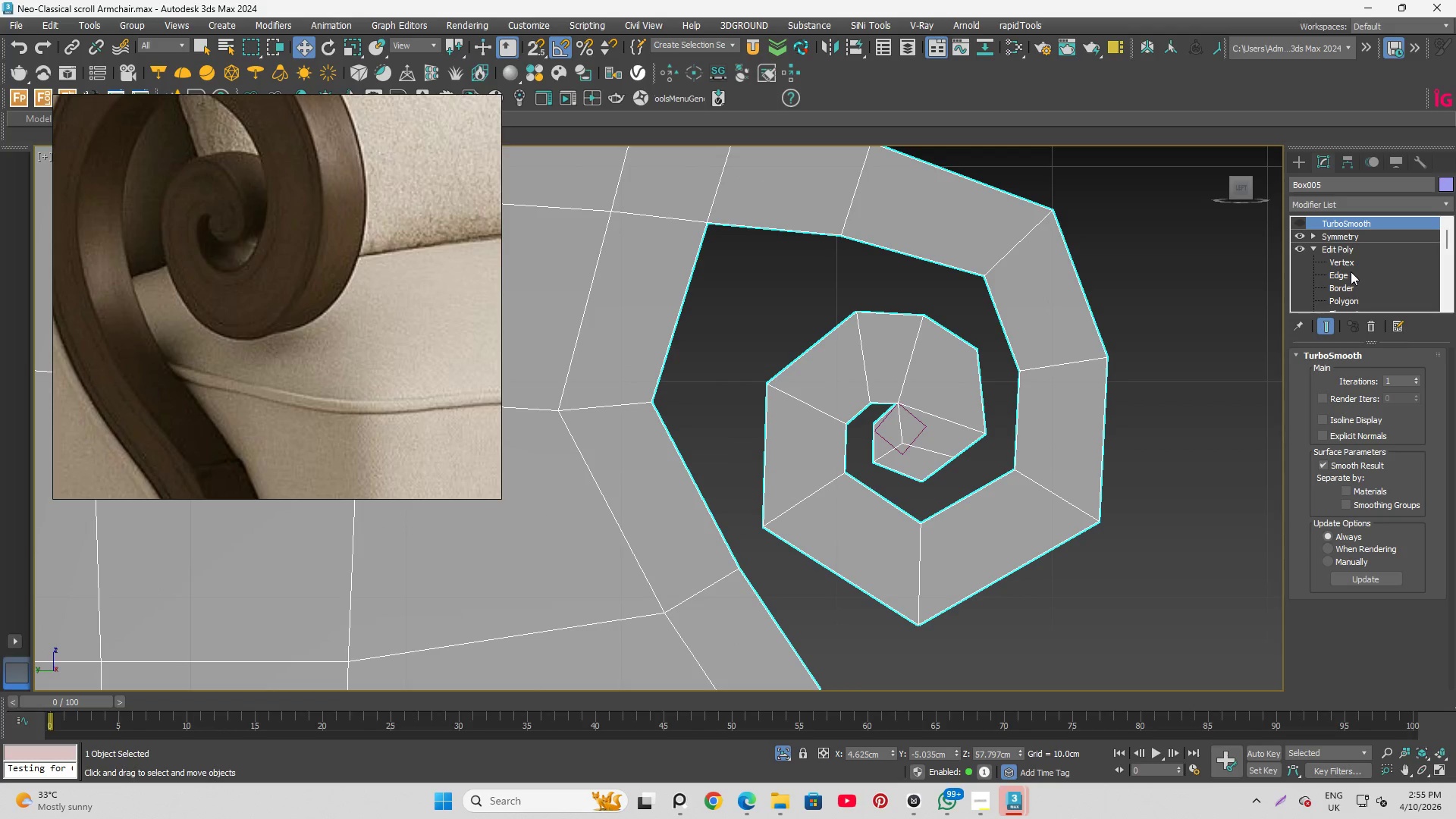 
left_click([1350, 260])
 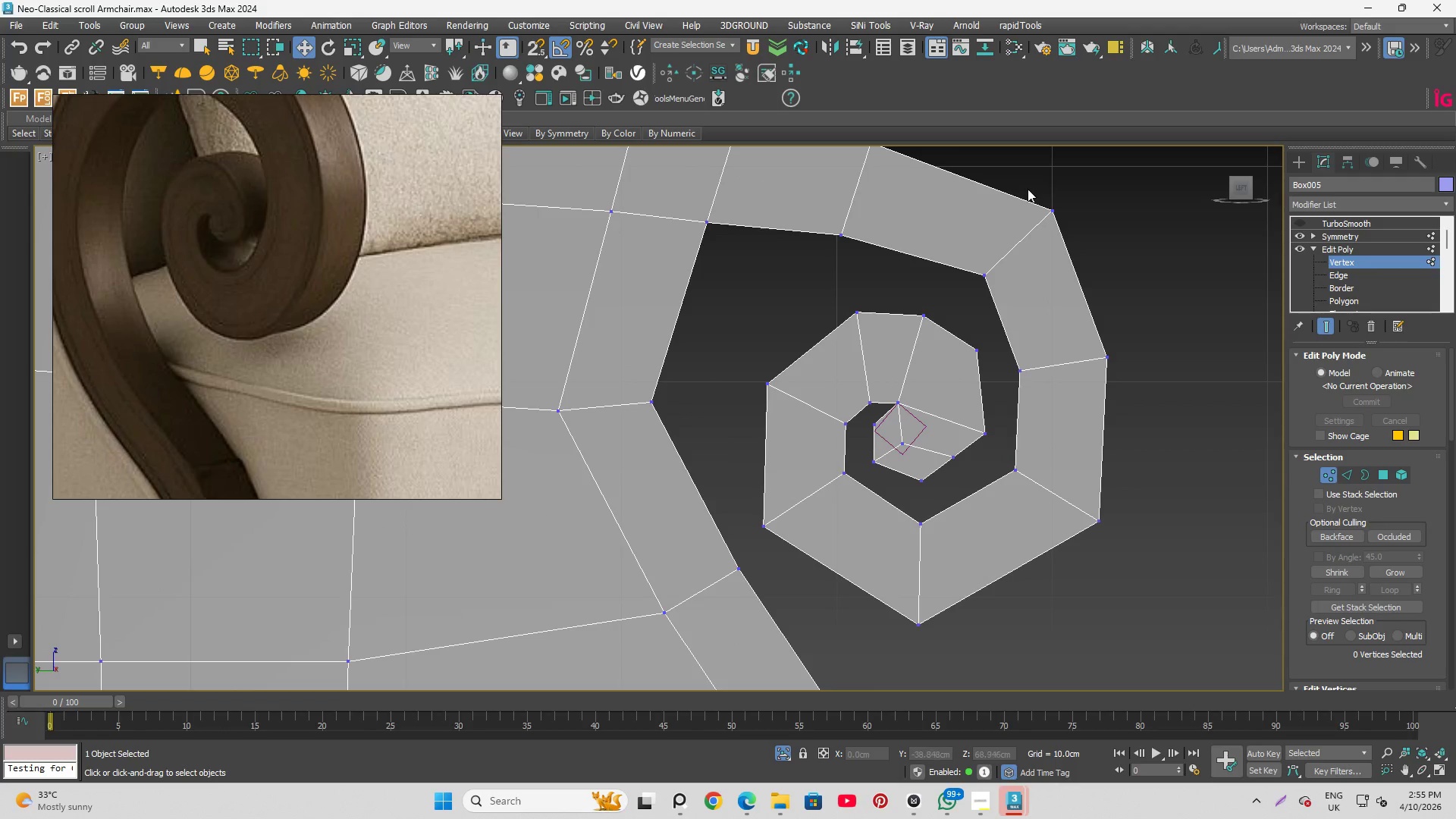 
scroll: coordinate [1008, 193], scroll_direction: up, amount: 1.0
 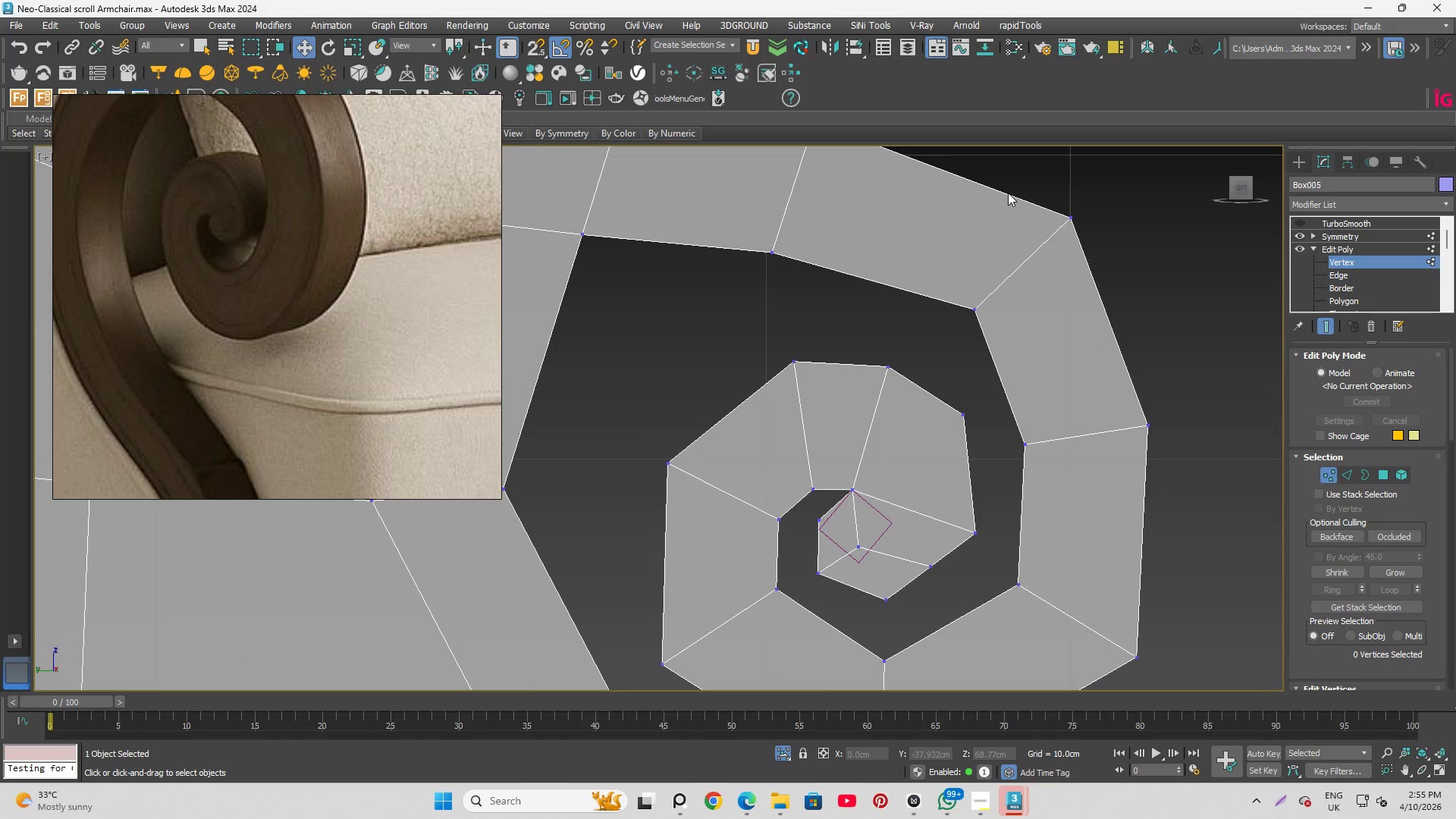 
key(Alt+C)
 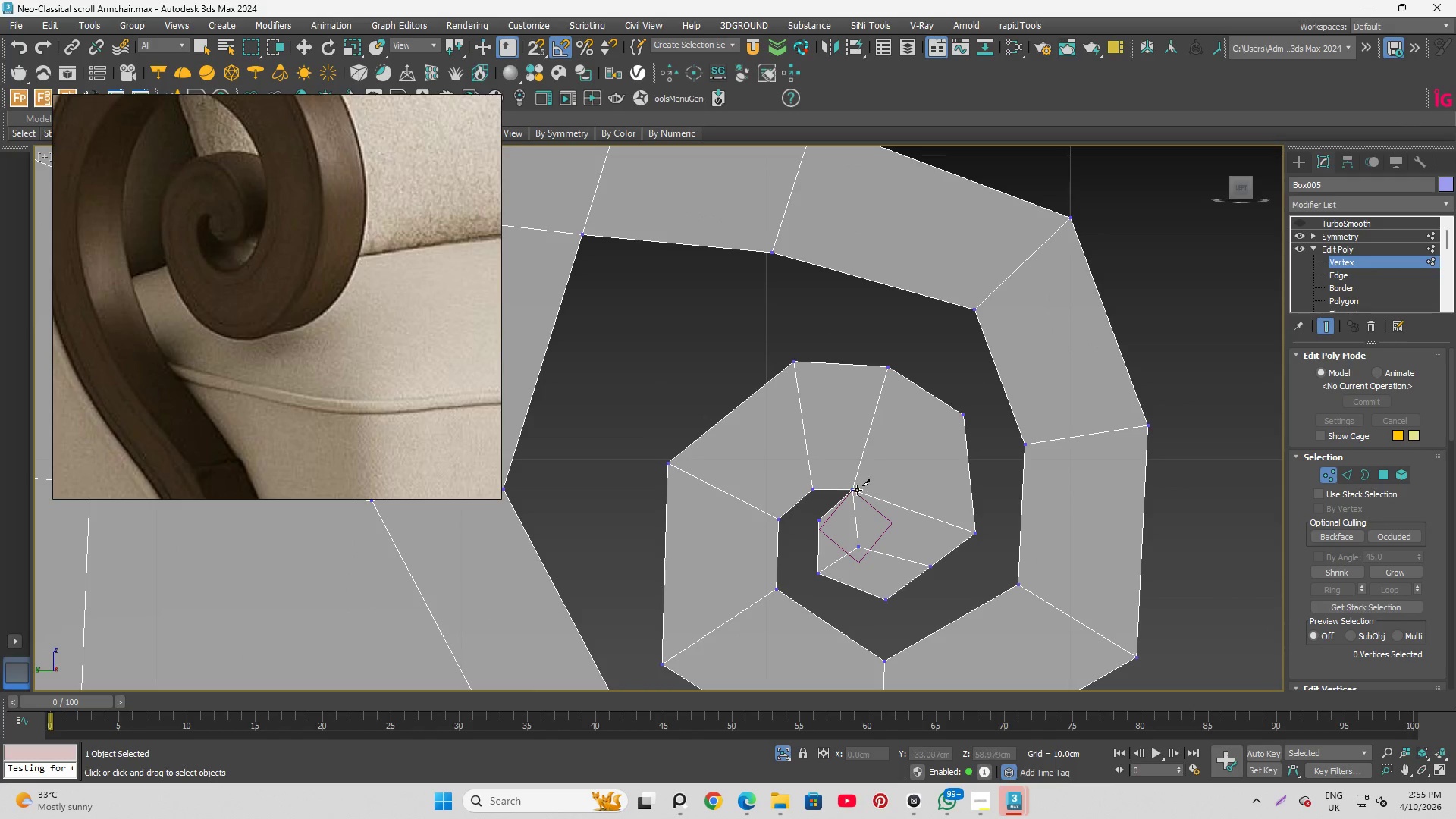 
left_click([855, 487])
 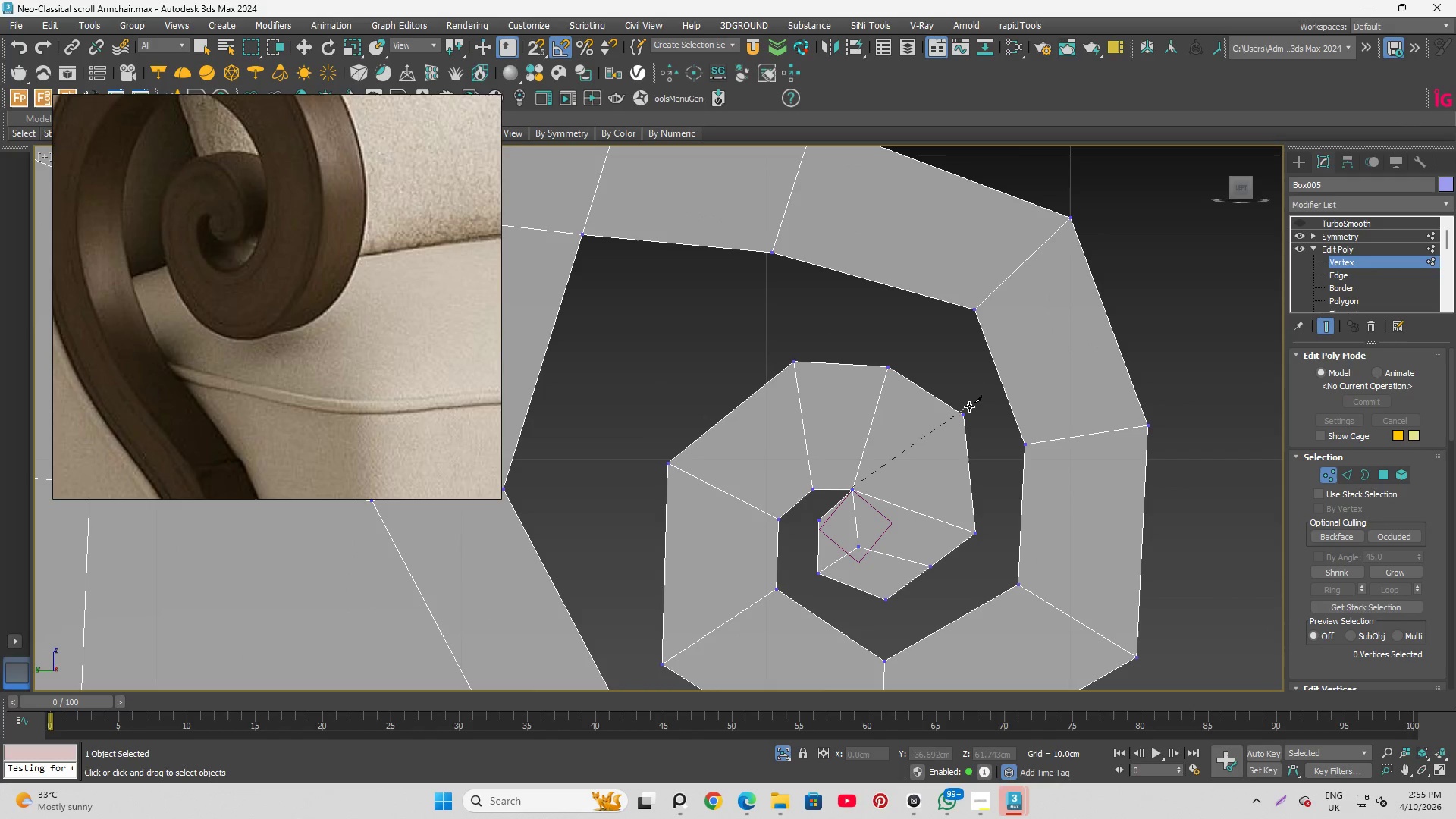 
left_click([968, 406])
 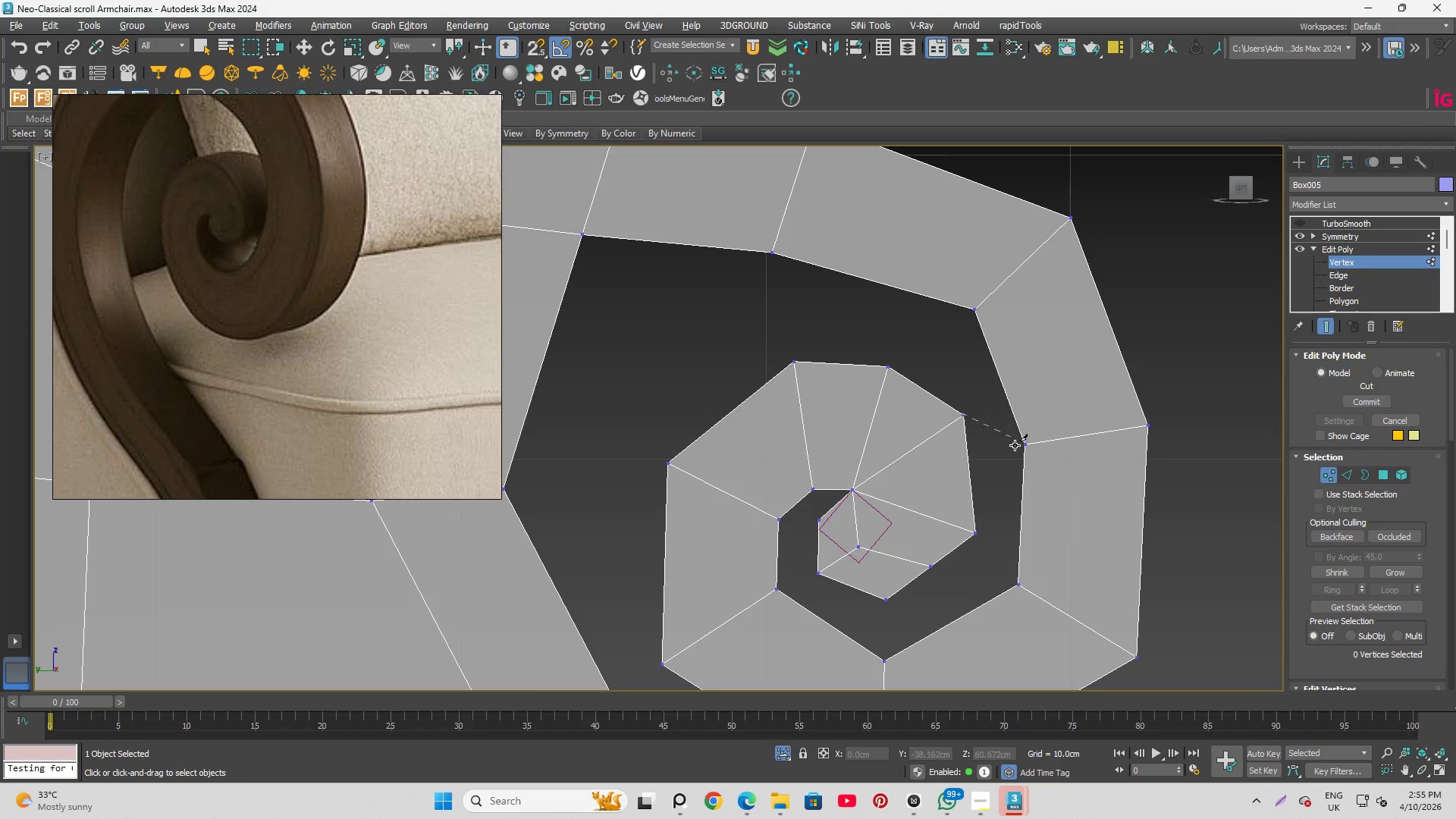 
right_click([1010, 454])
 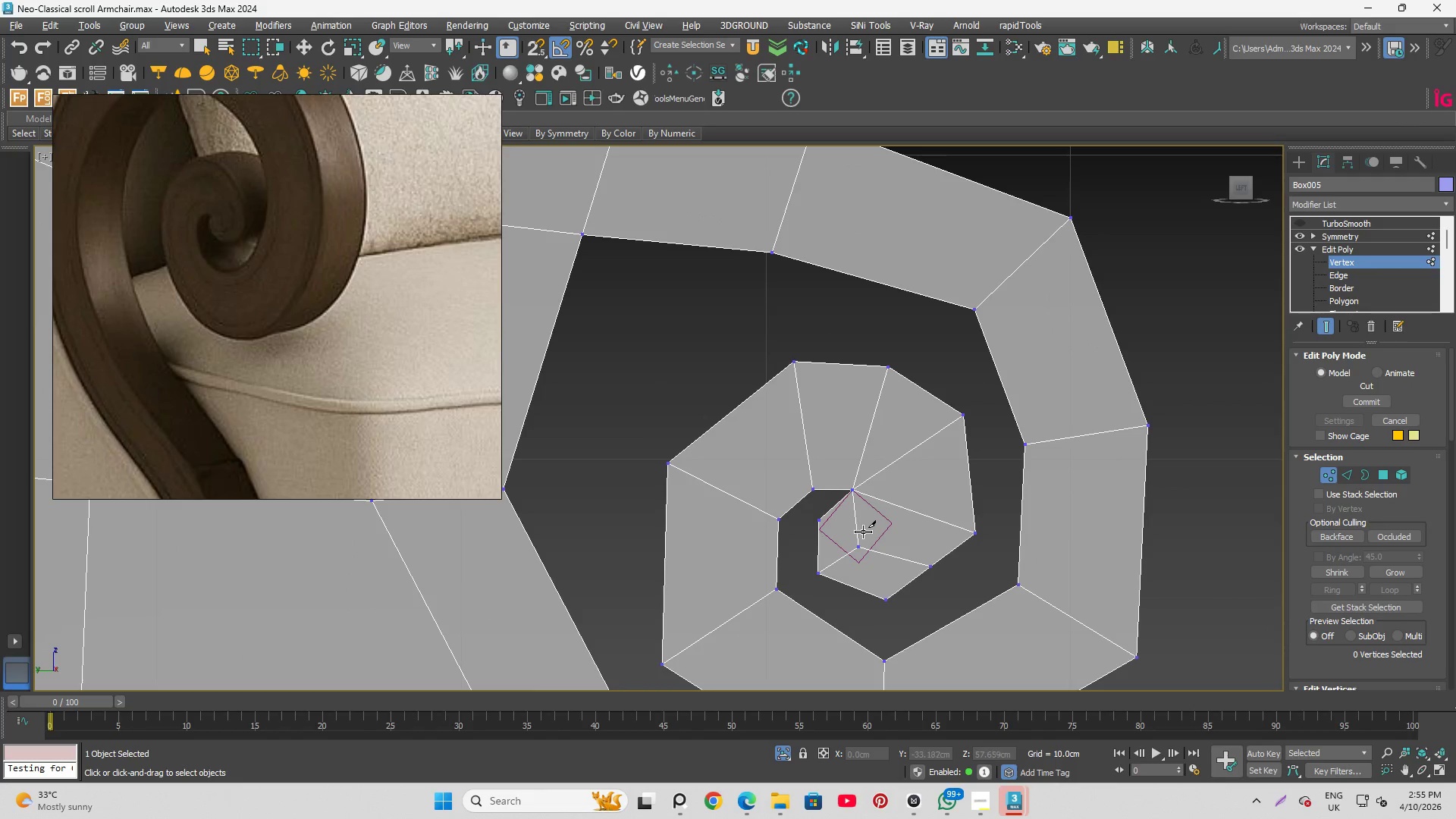 
left_click([860, 541])
 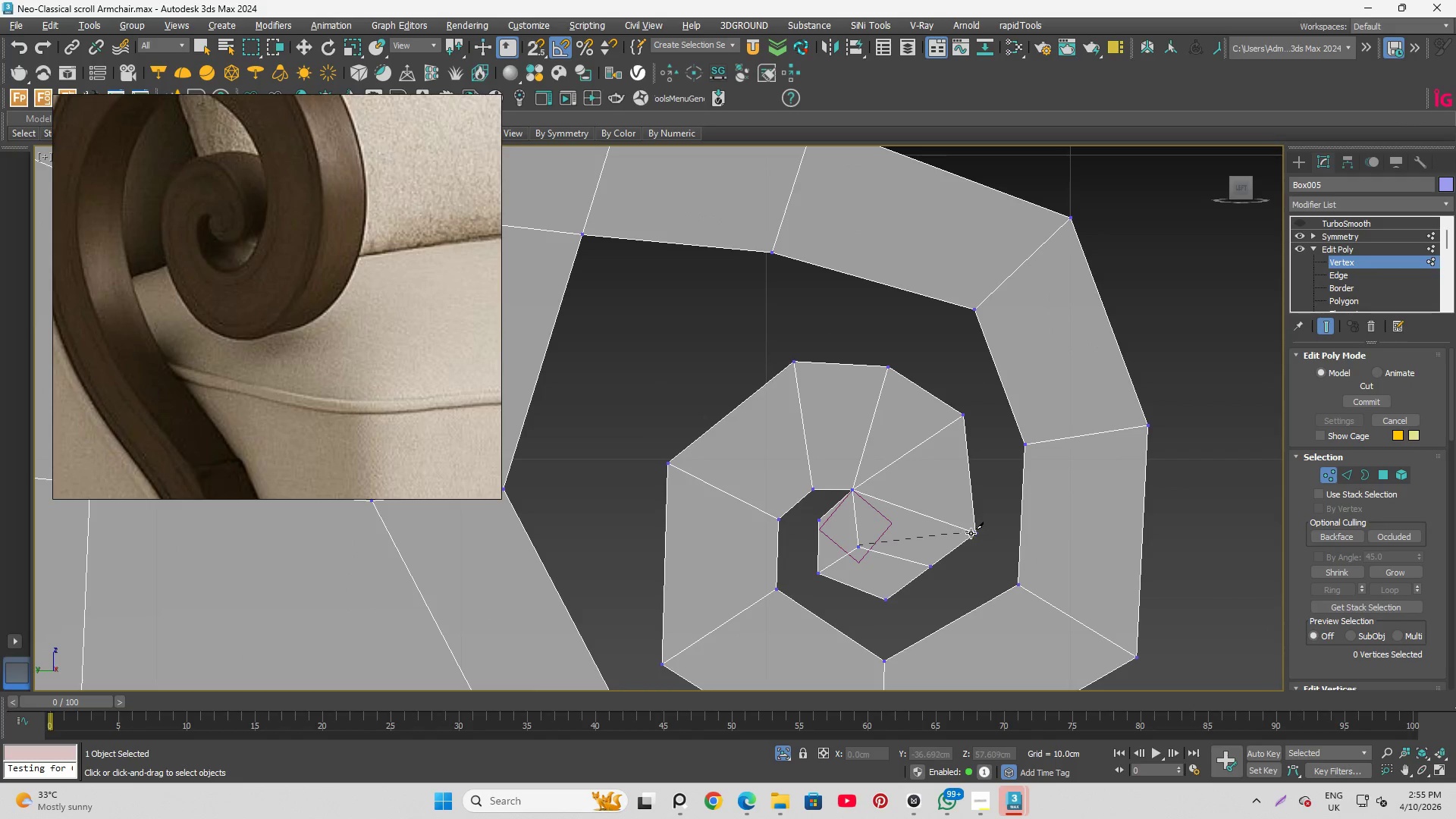 
left_click([978, 533])
 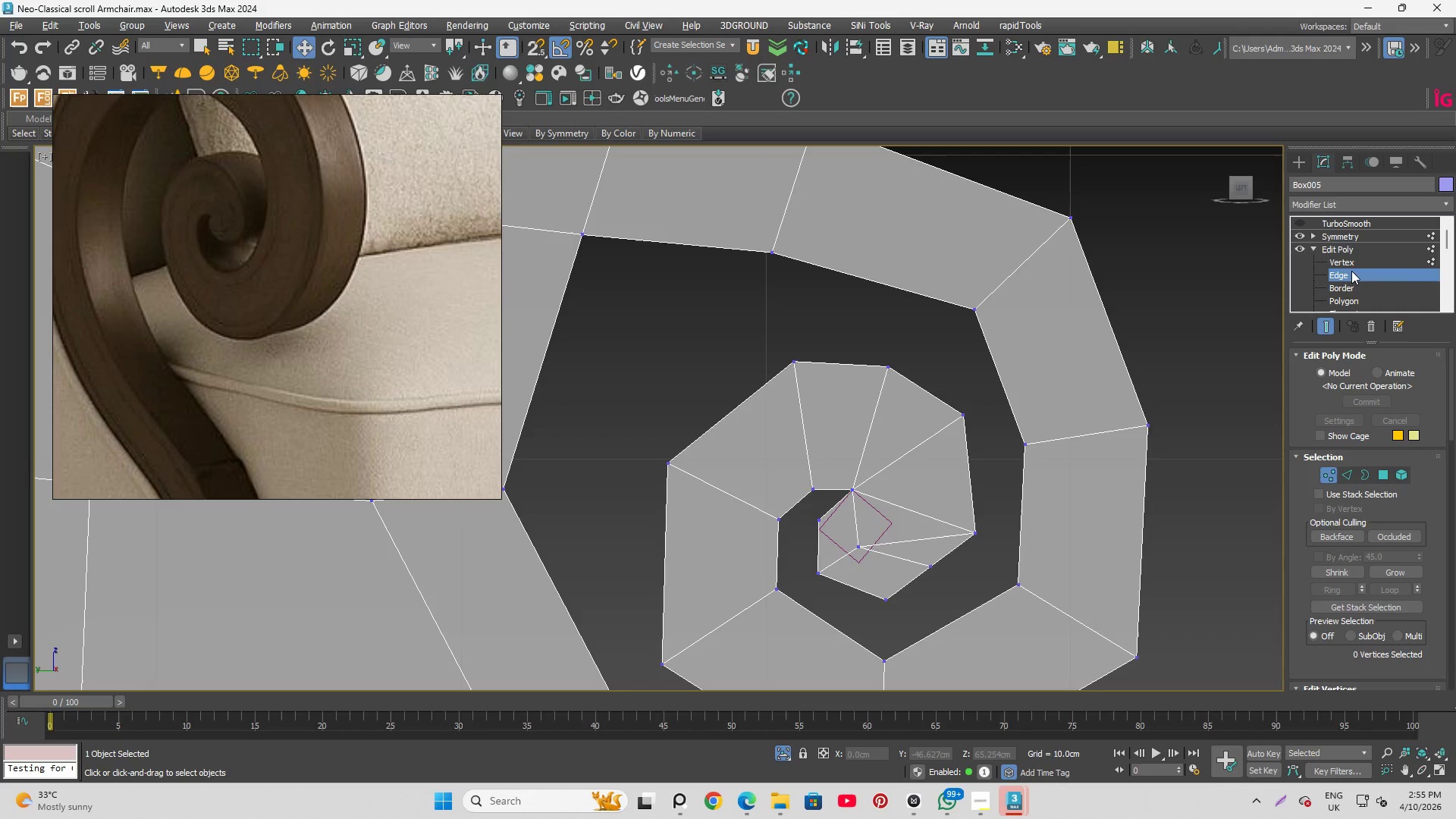 
left_click([902, 504])
 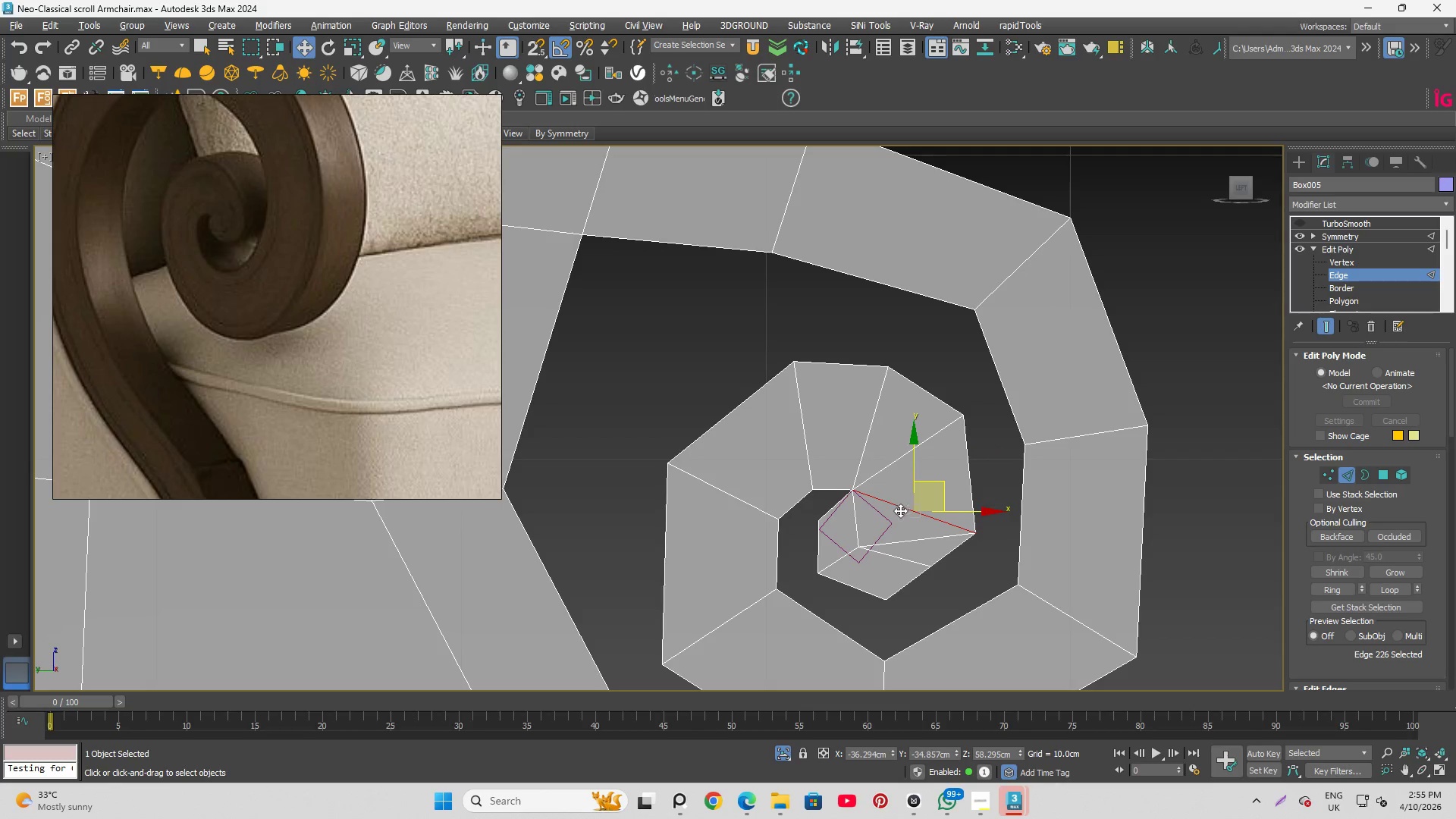 
hold_key(key=ControlLeft, duration=1.22)
 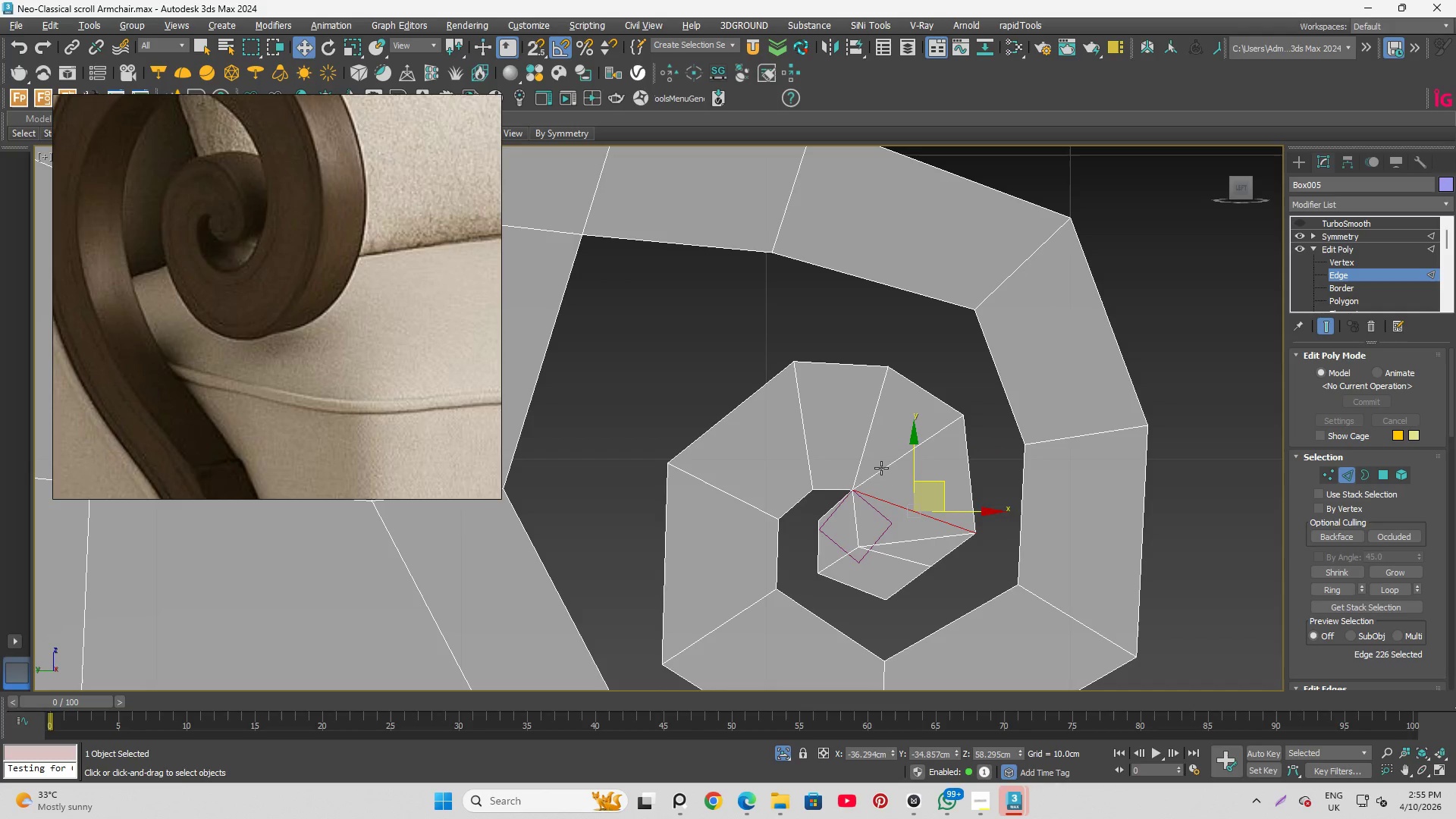 
left_click([876, 463])
 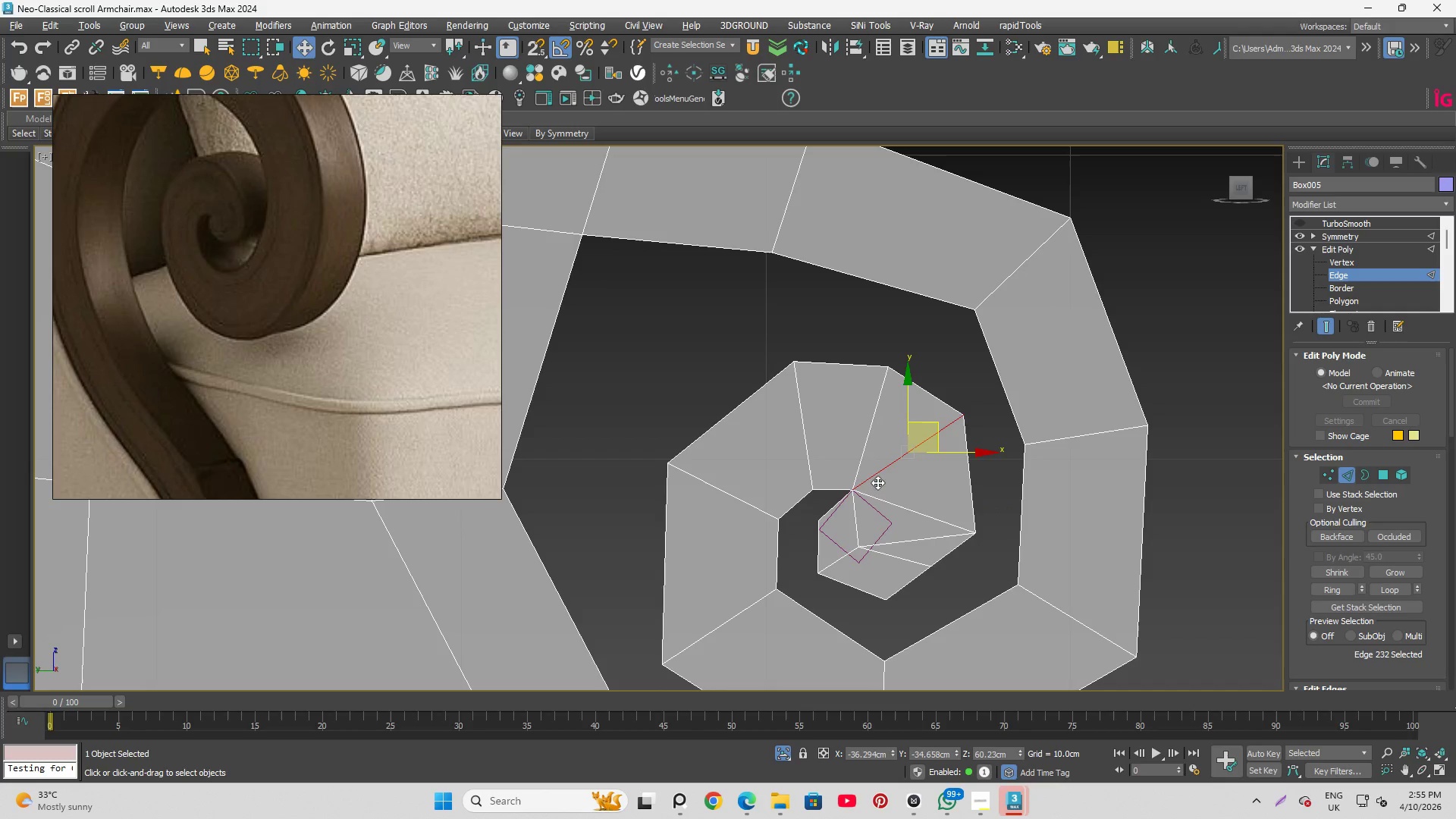 
hold_key(key=ControlLeft, duration=1.19)
left_click([888, 543])
 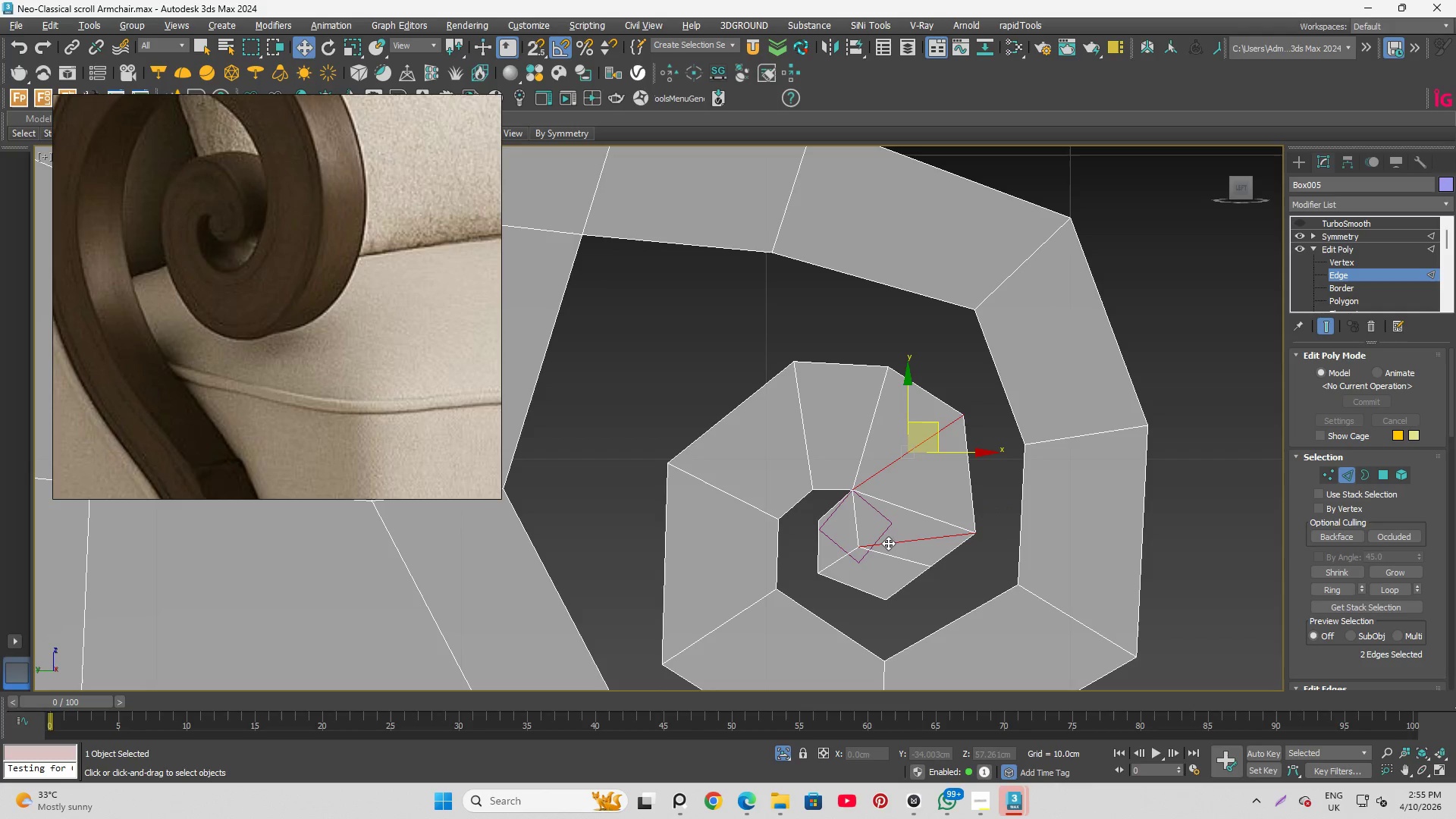 
key(Control+Backspace)
 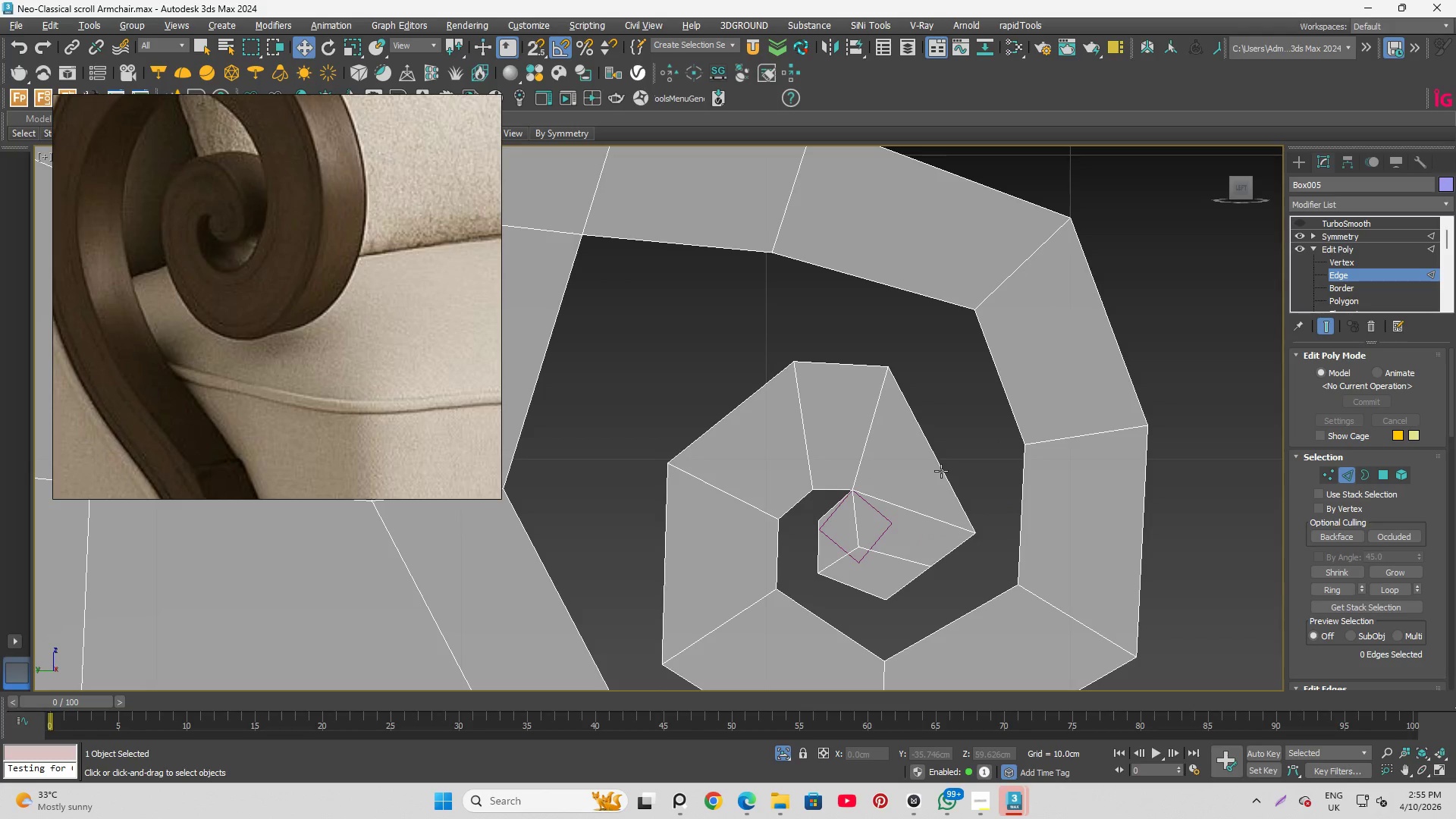 
key(Control+Z)
 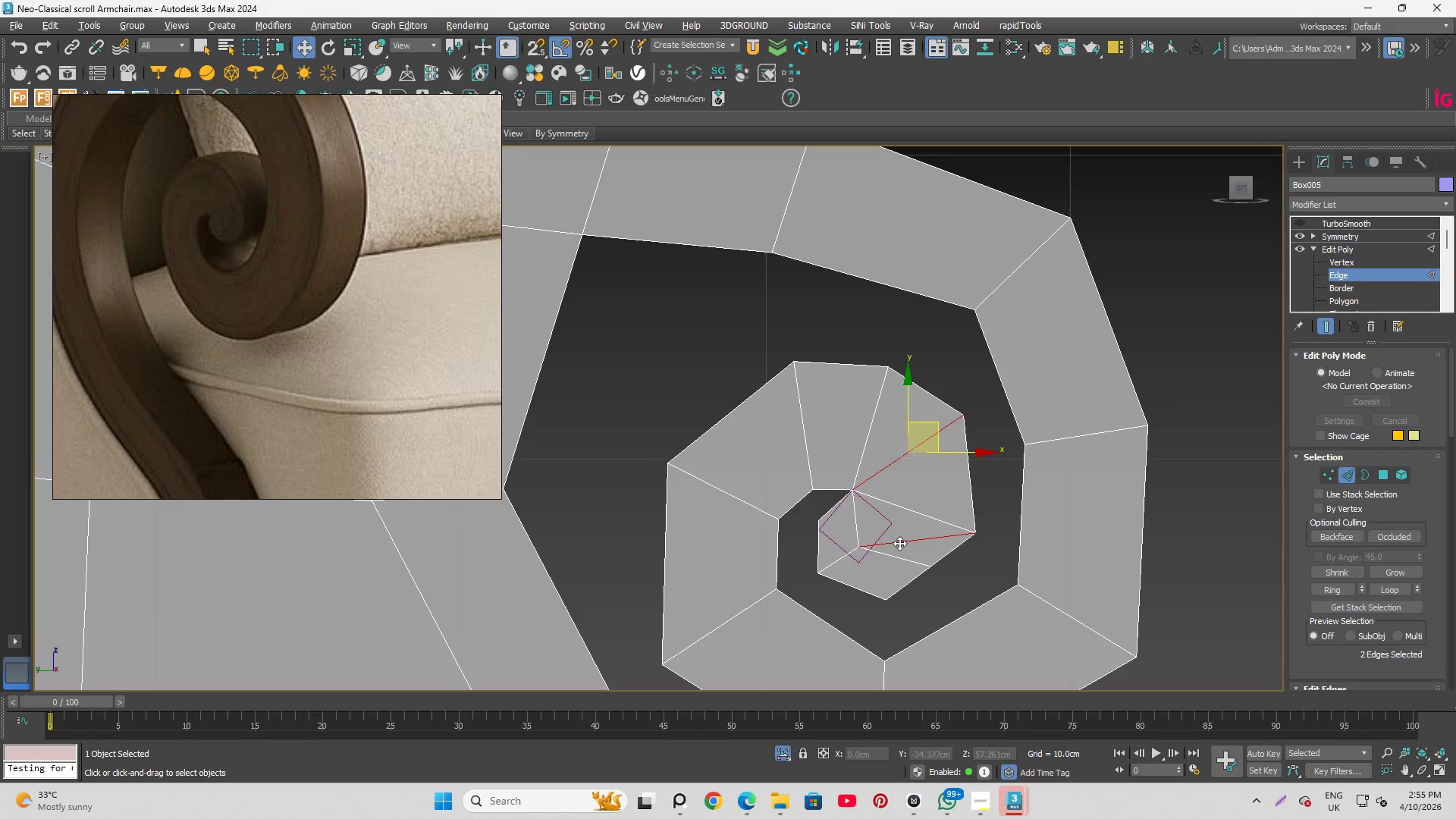 
left_click([899, 542])
 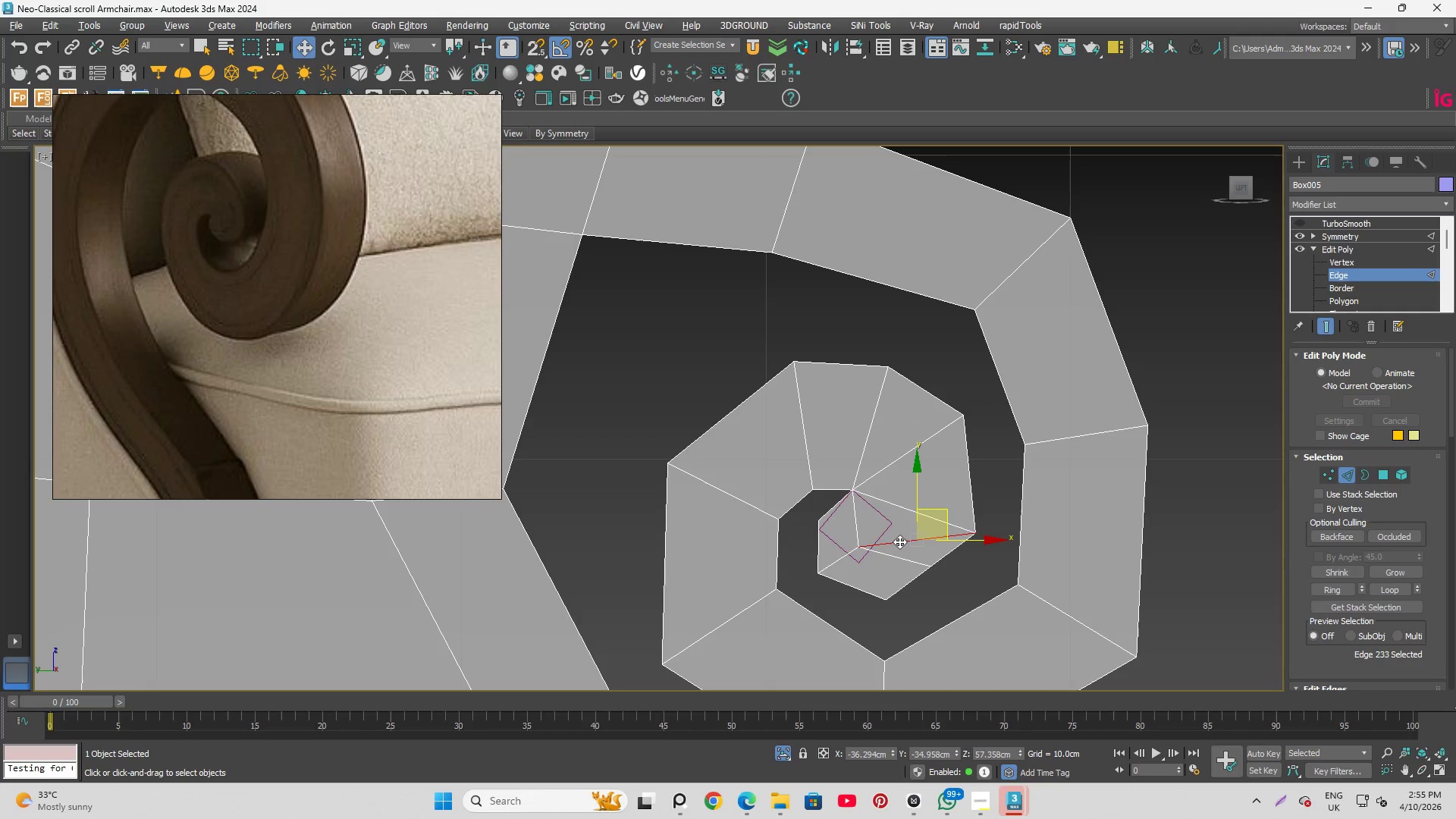 
key(Control+Backspace)
 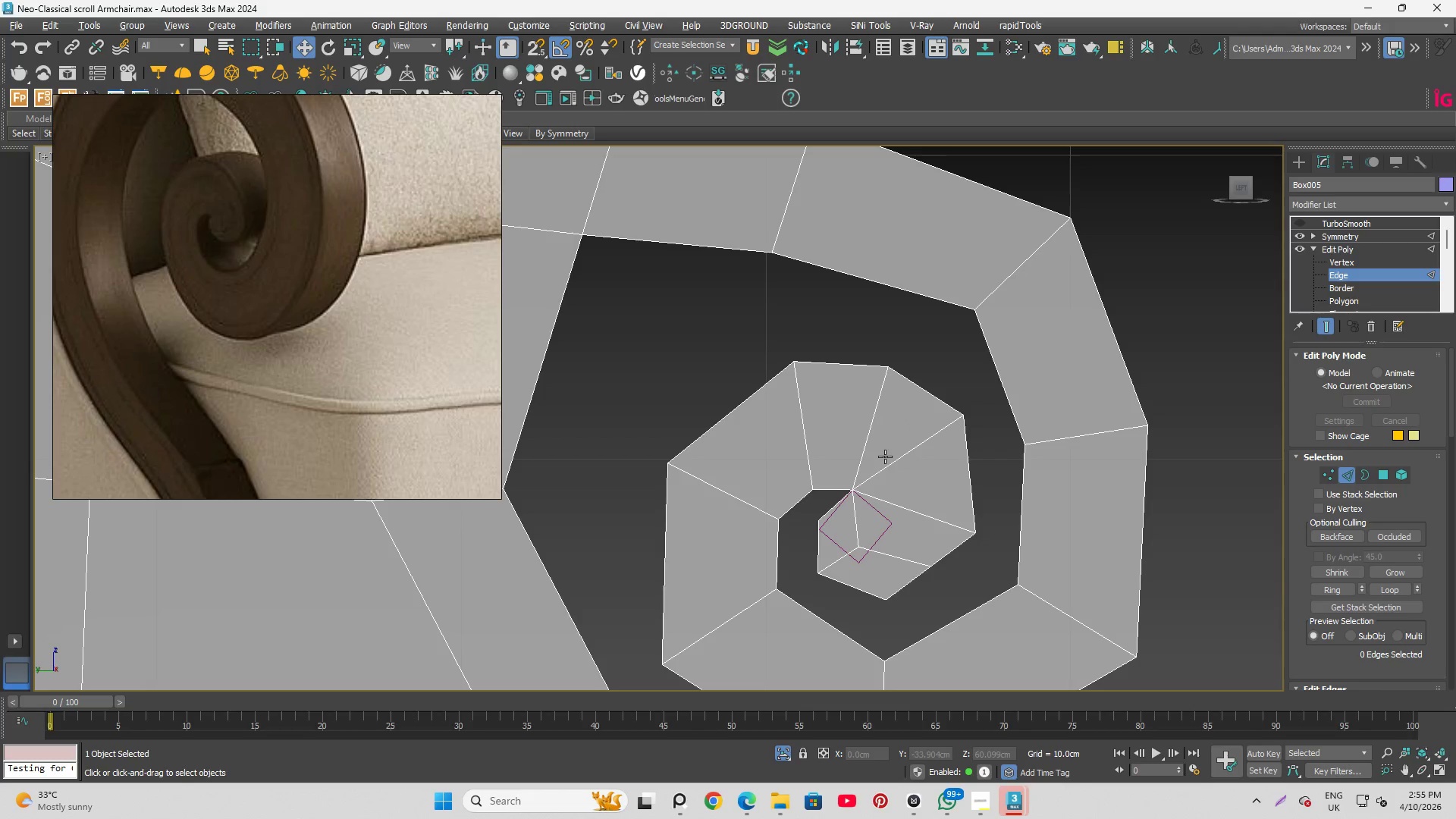 
left_click([896, 466])
 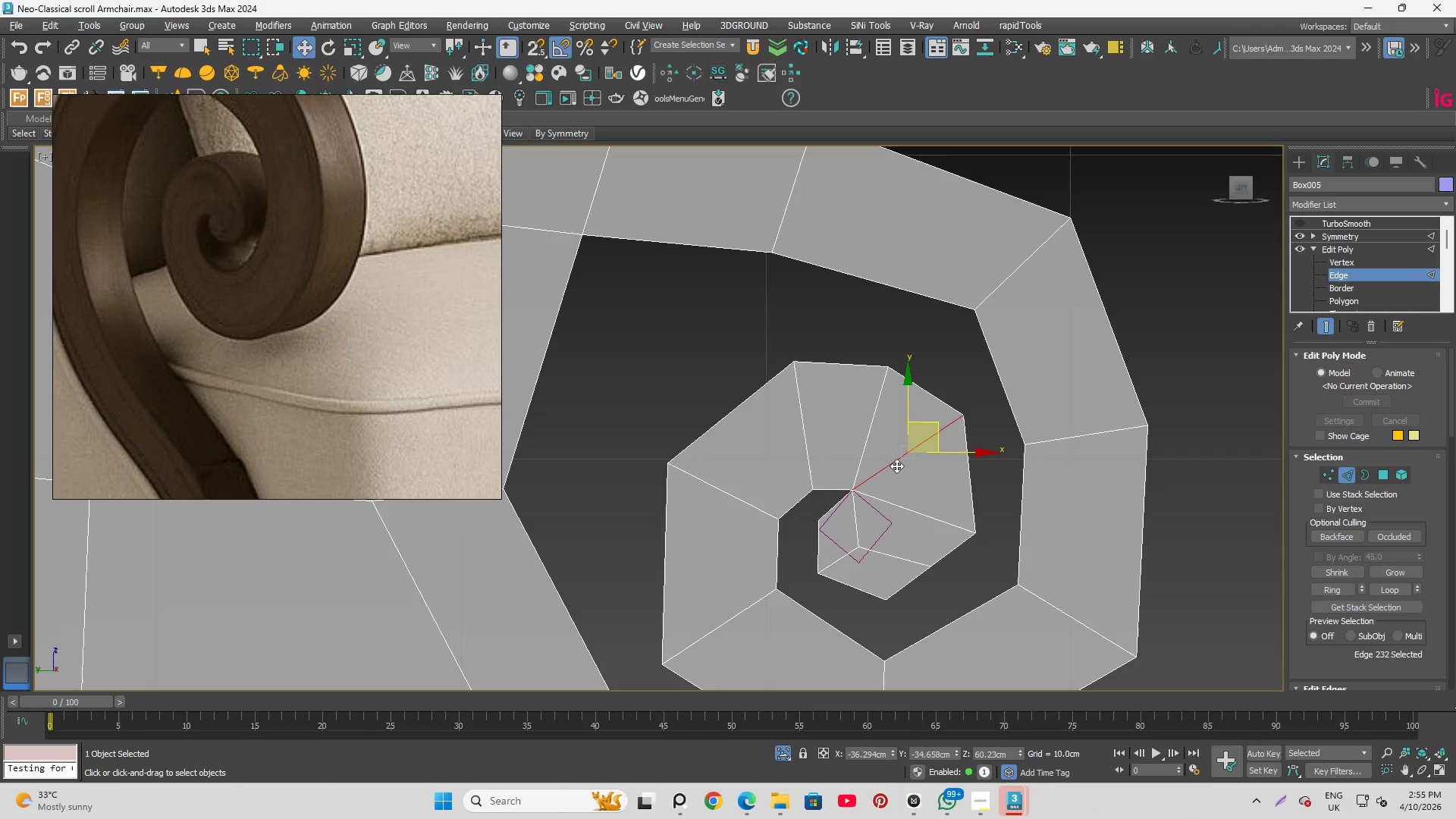 
left_click([896, 466])
 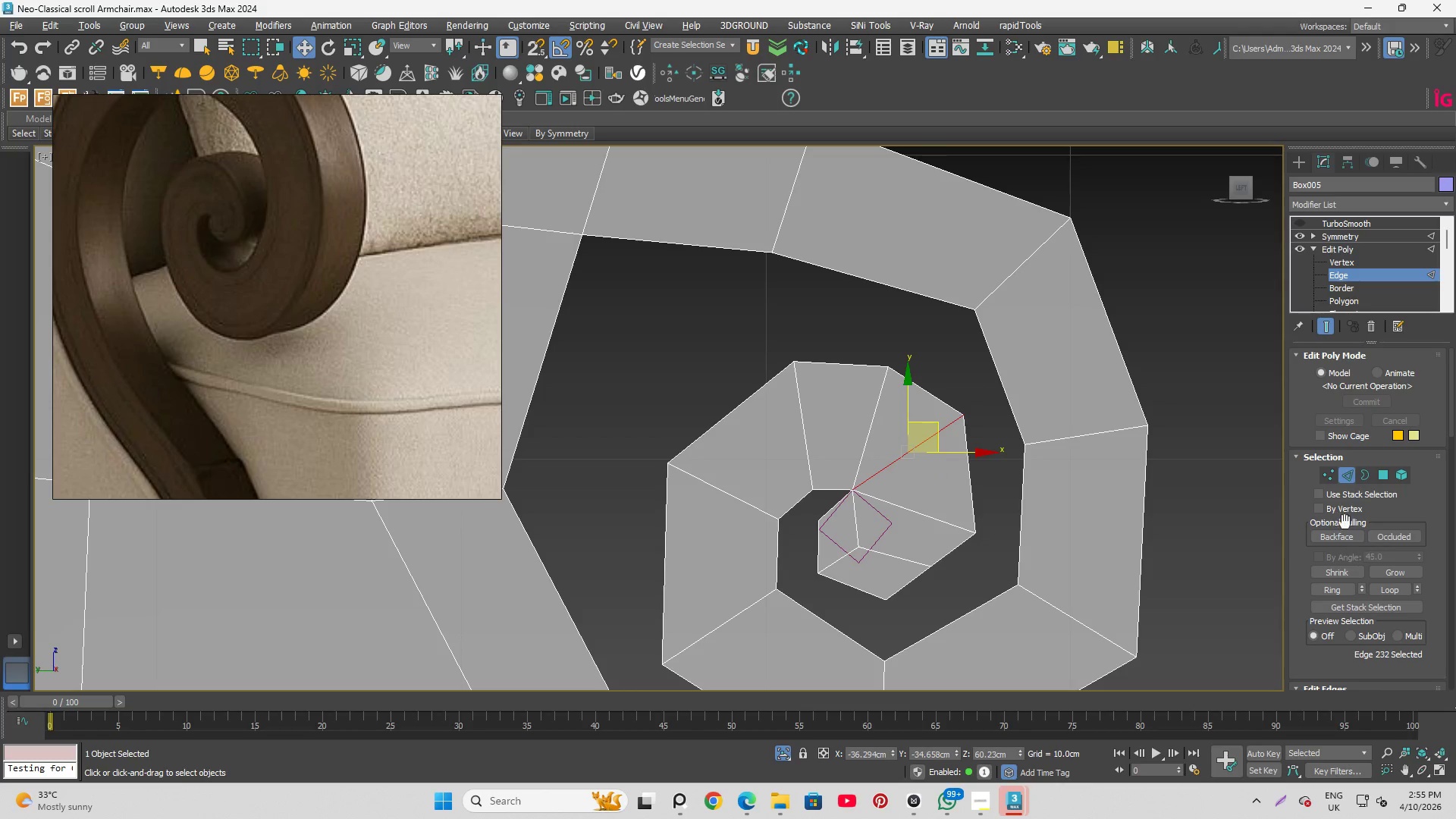 
wait(6.5)
 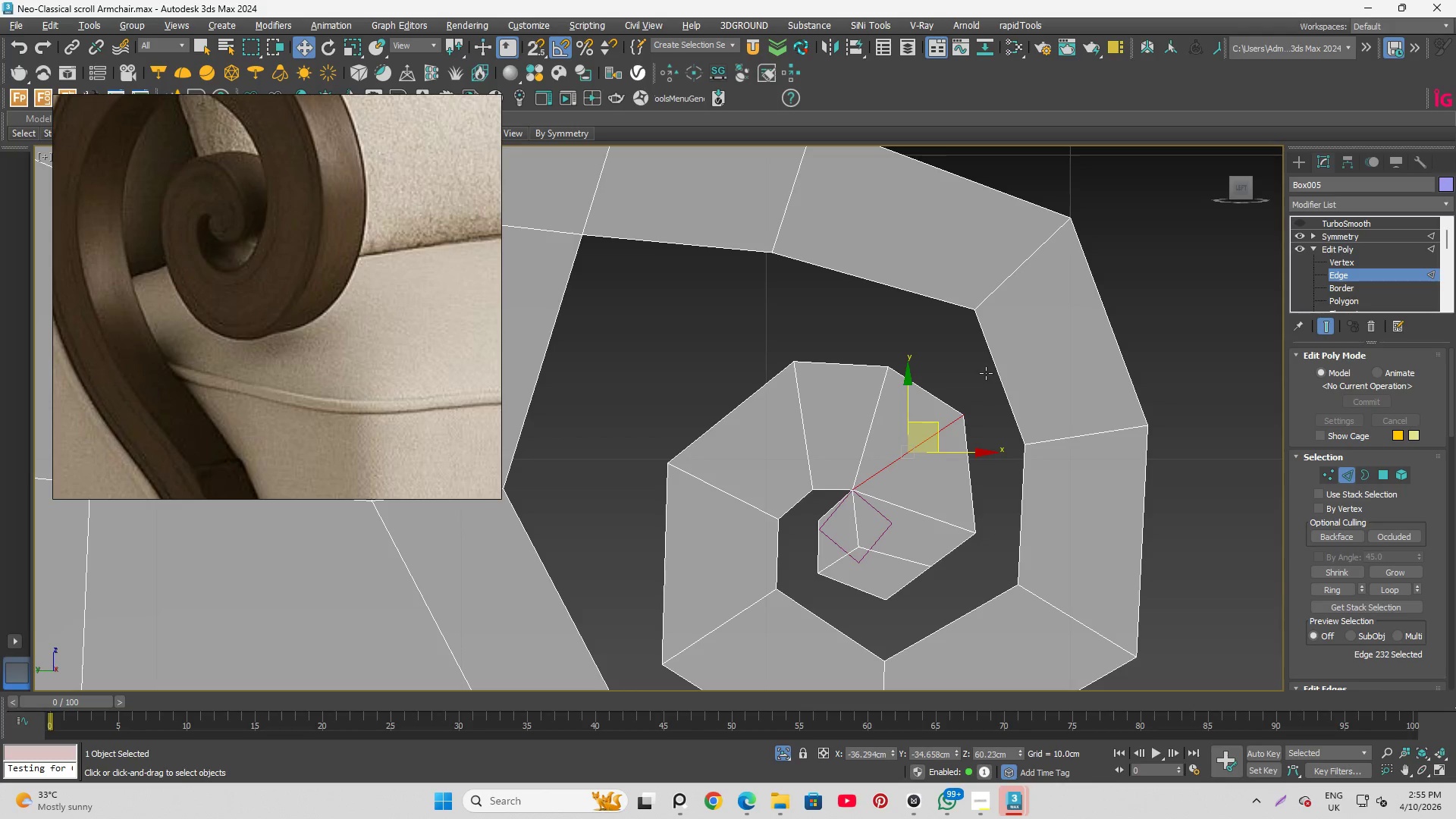 
left_click([868, 428])
 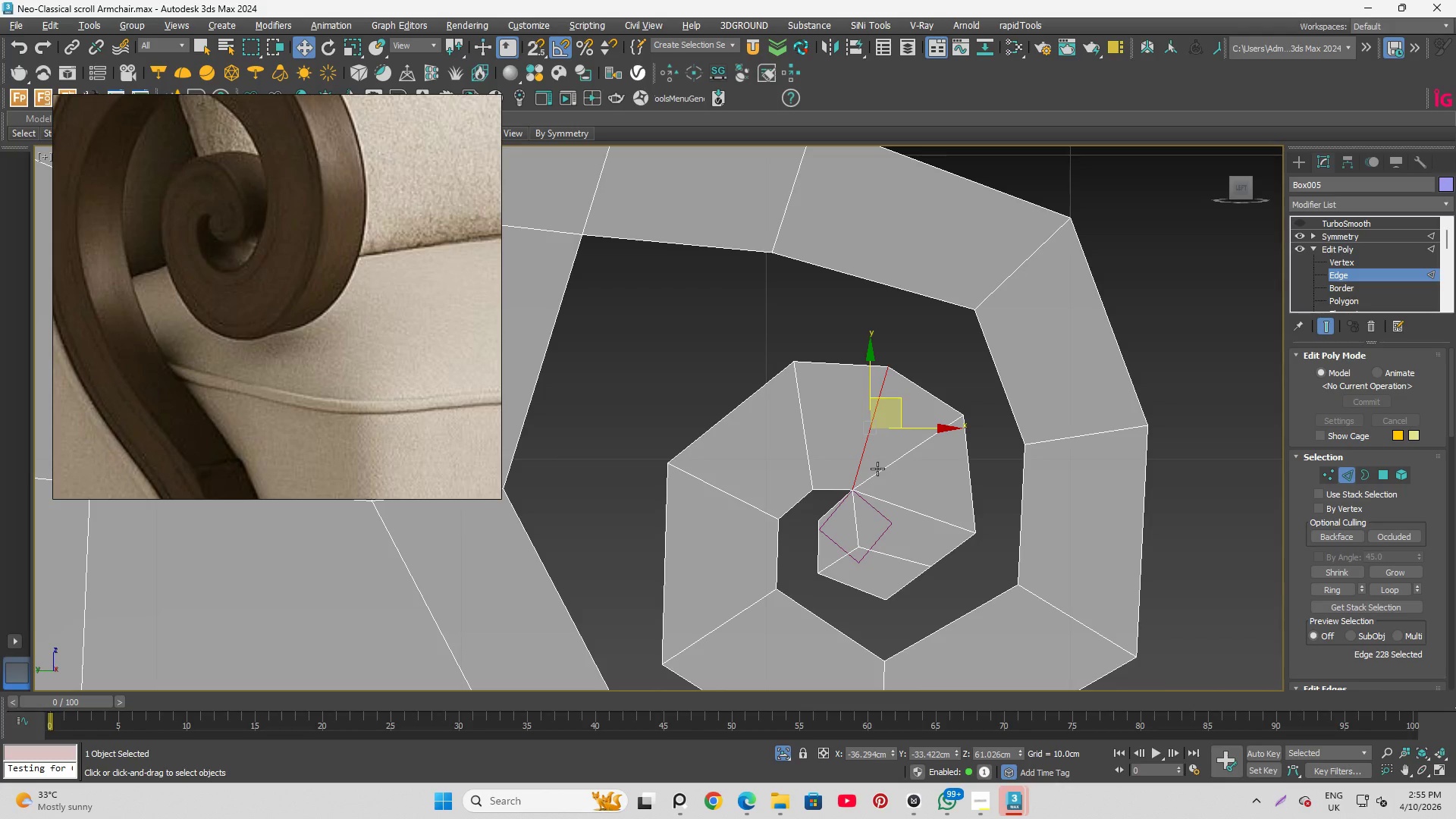 
key(Control+Backspace)
 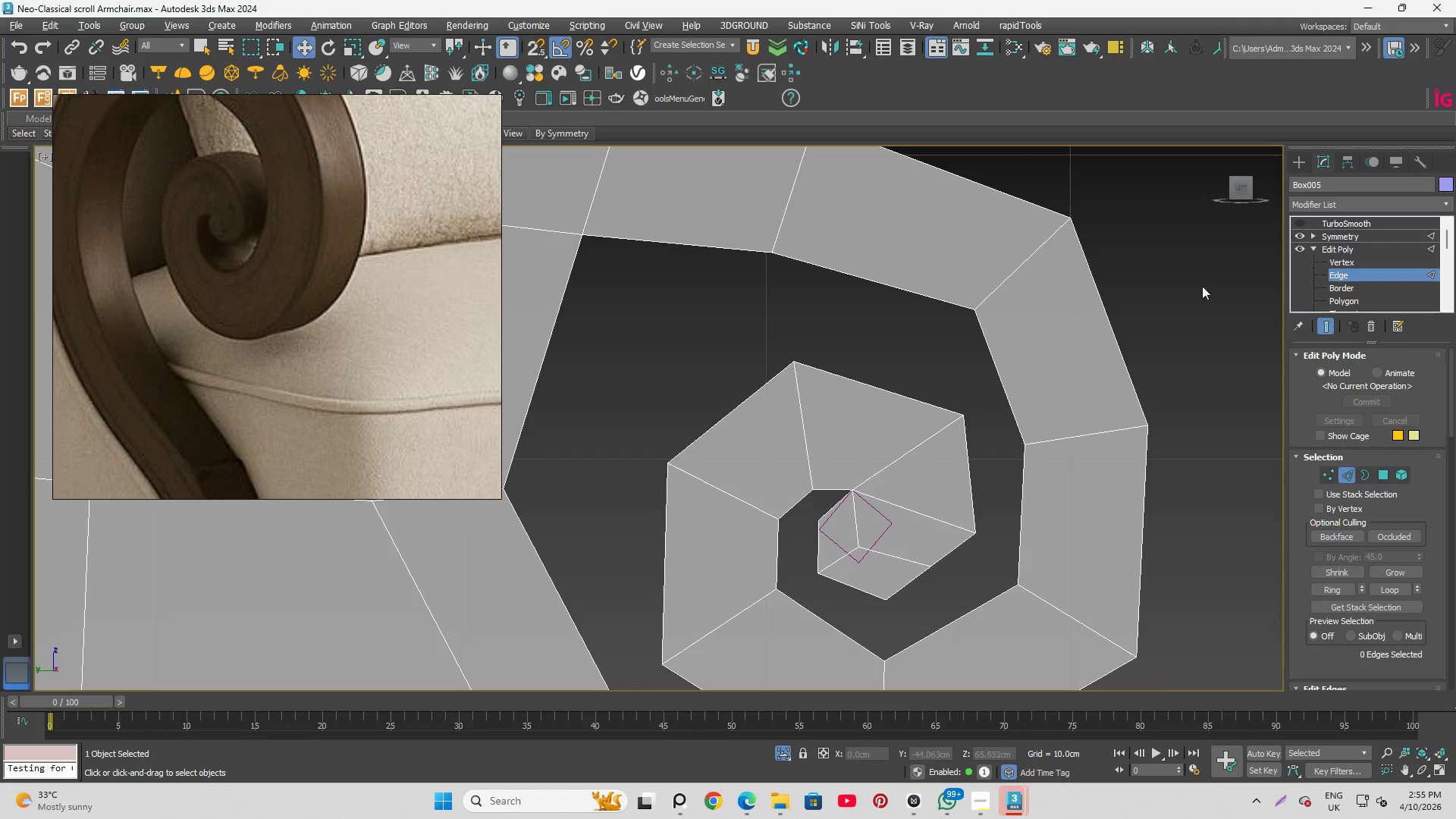 
key(Control+Z)
 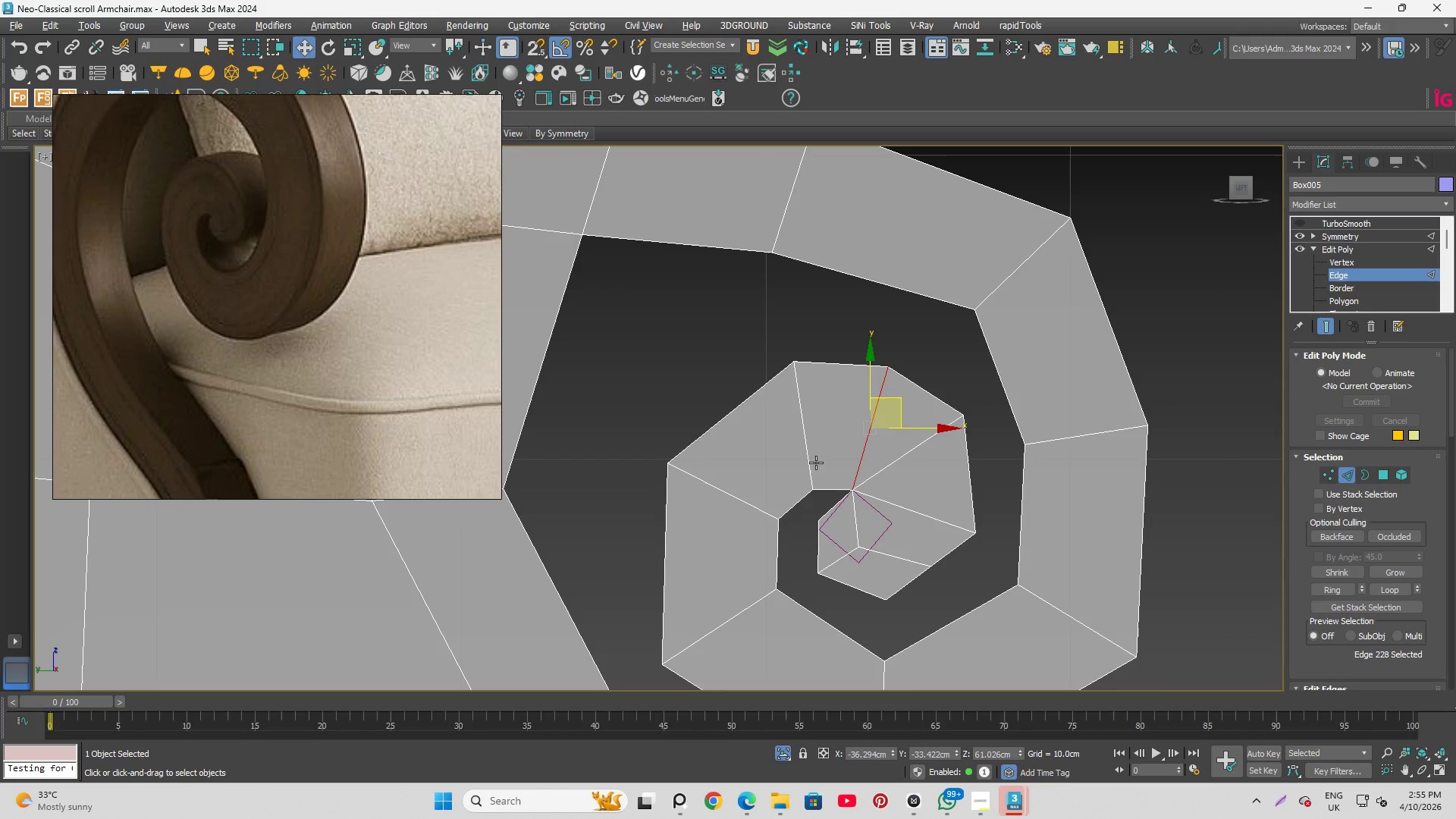 
scroll: coordinate [919, 234], scroll_direction: up, amount: 2.0
 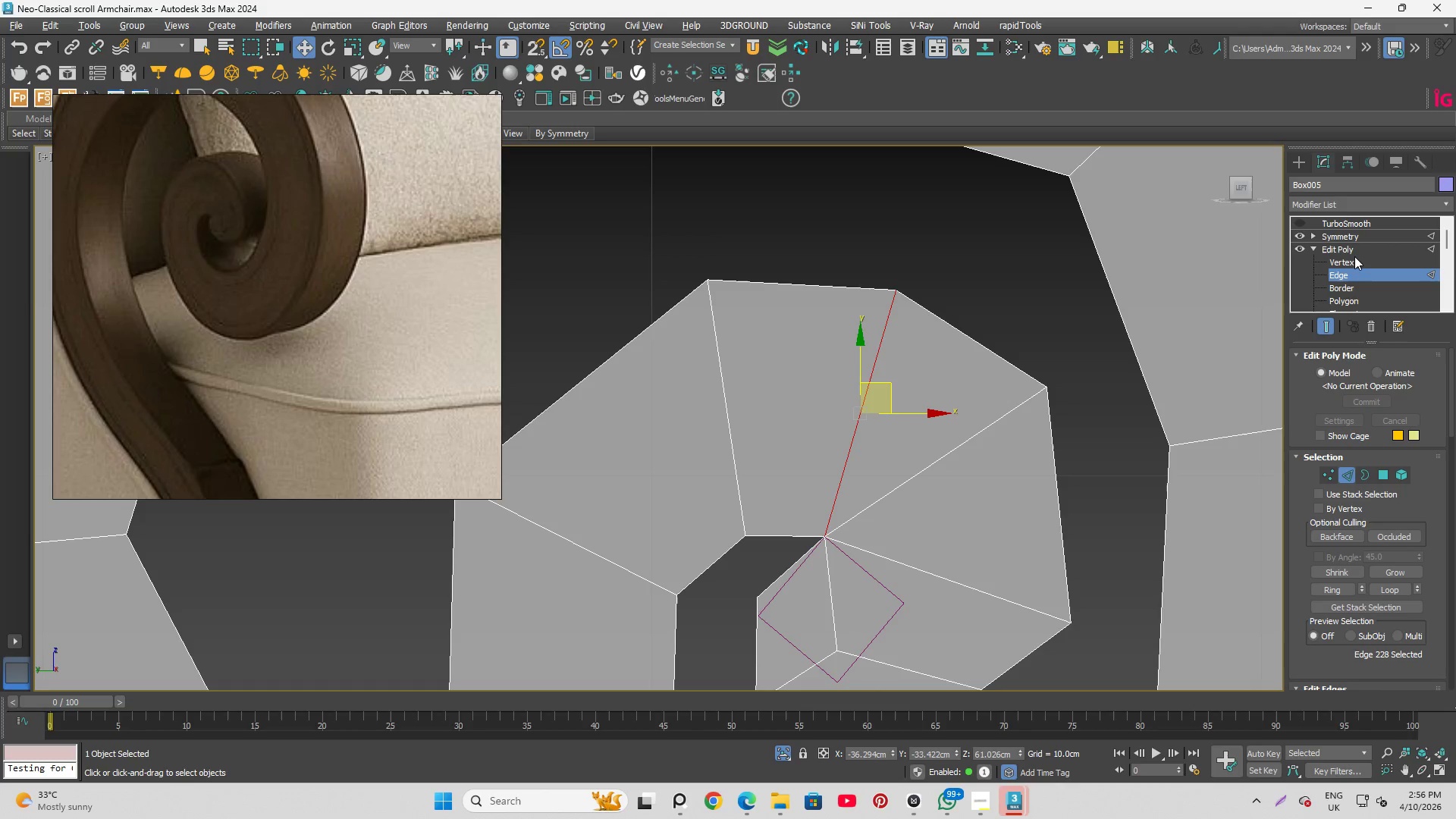 
left_click([1351, 261])
 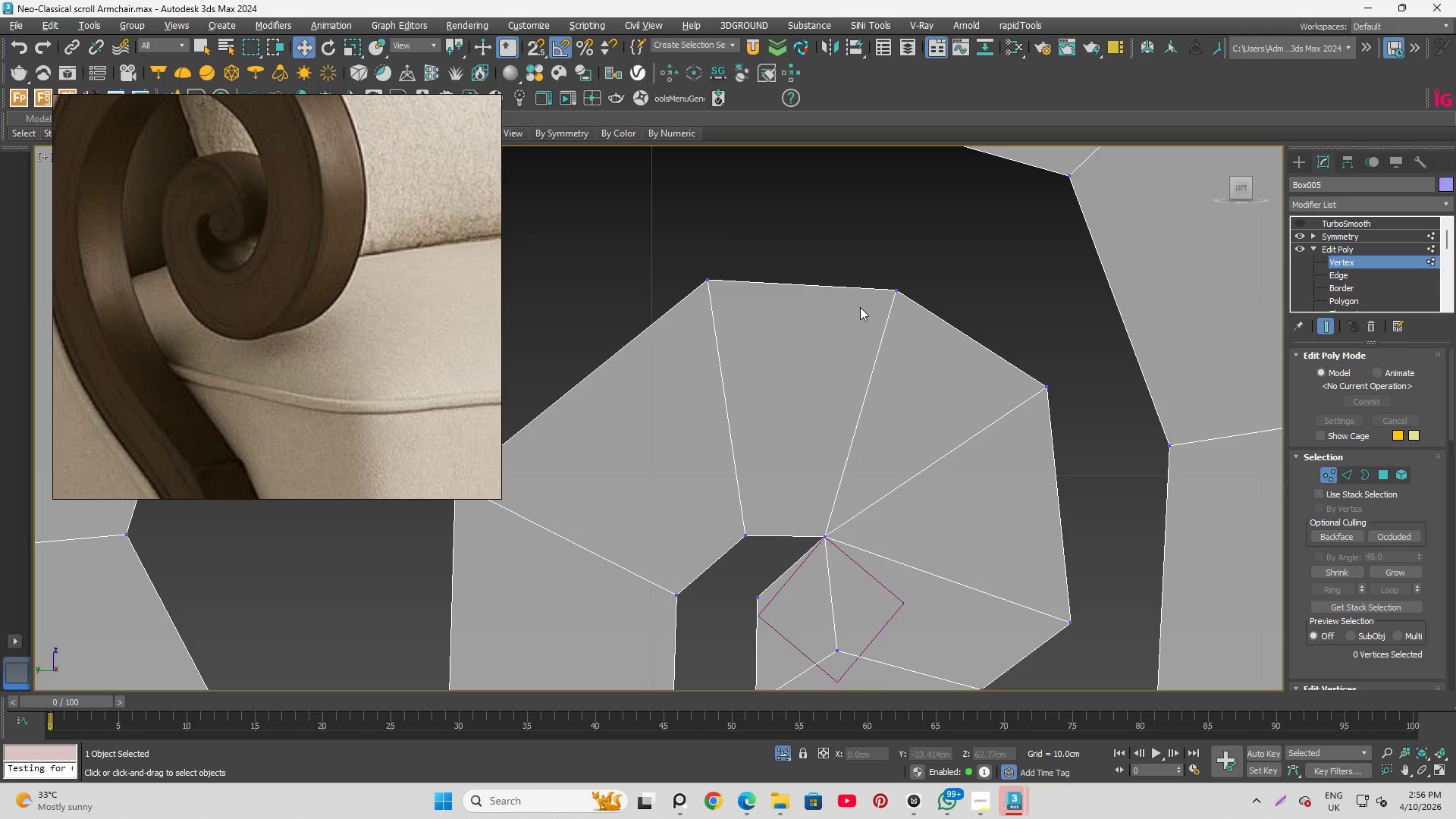 
key(Alt+C)
 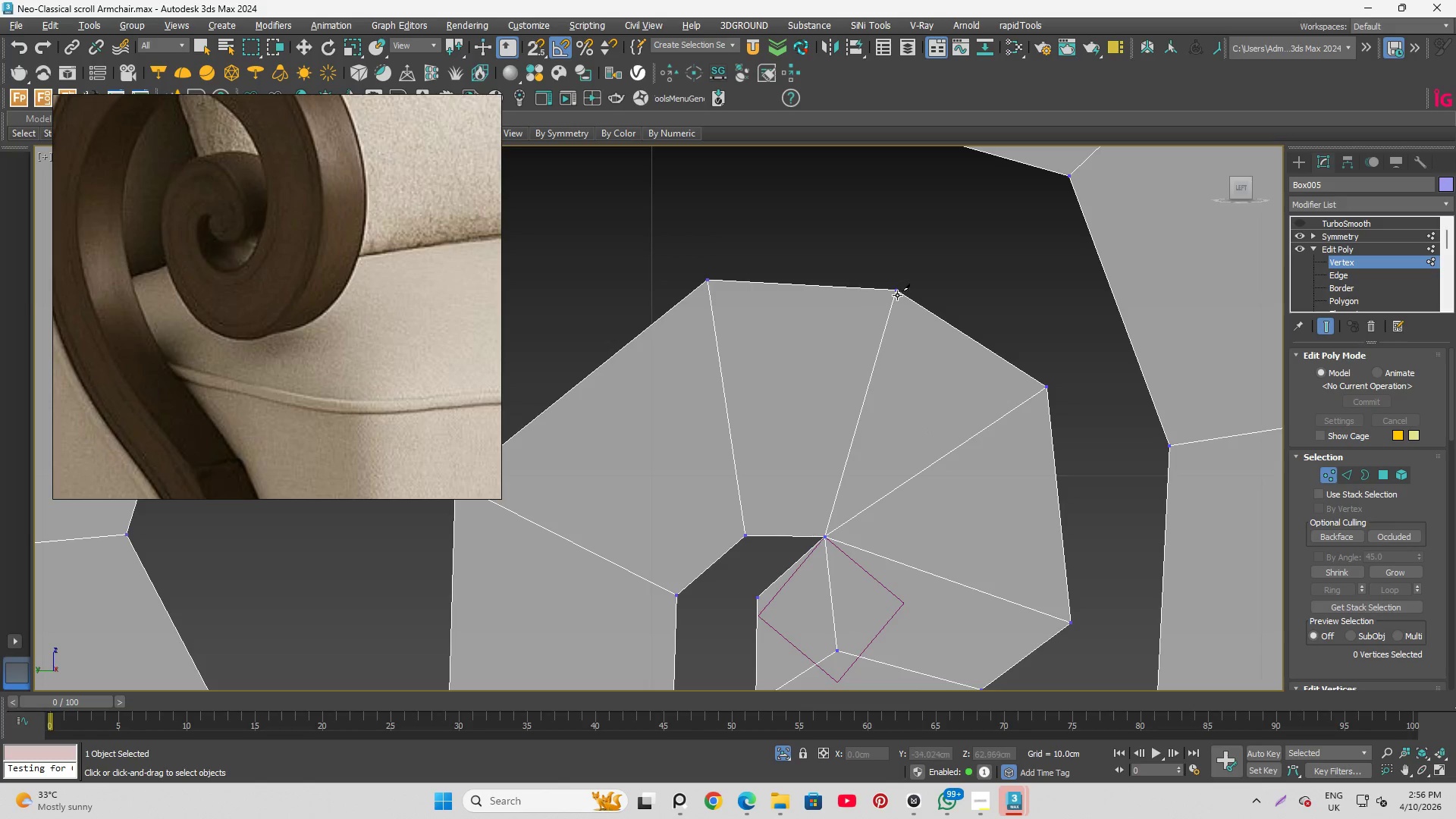 
left_click([897, 293])
 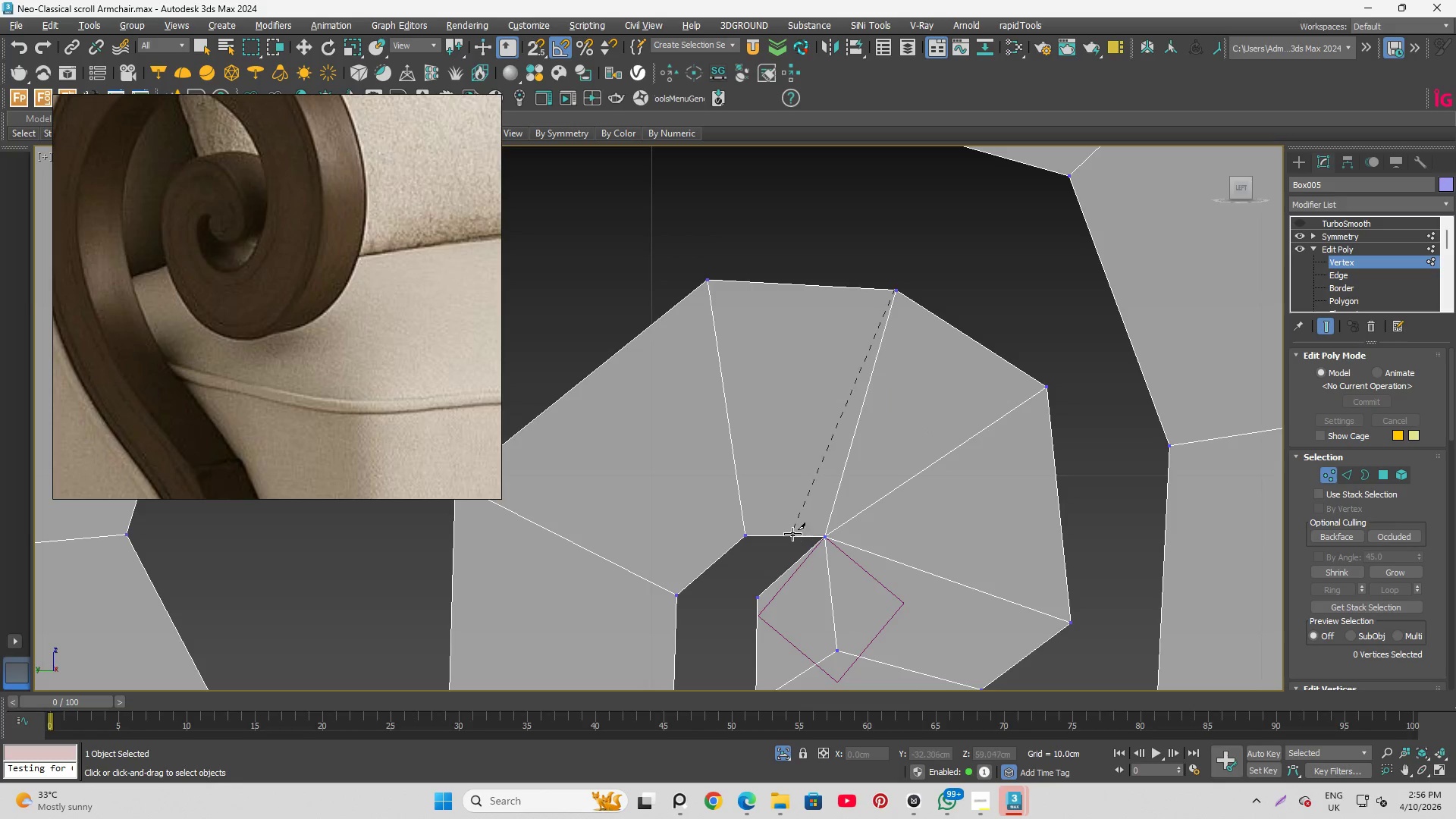 
left_click([784, 535])
 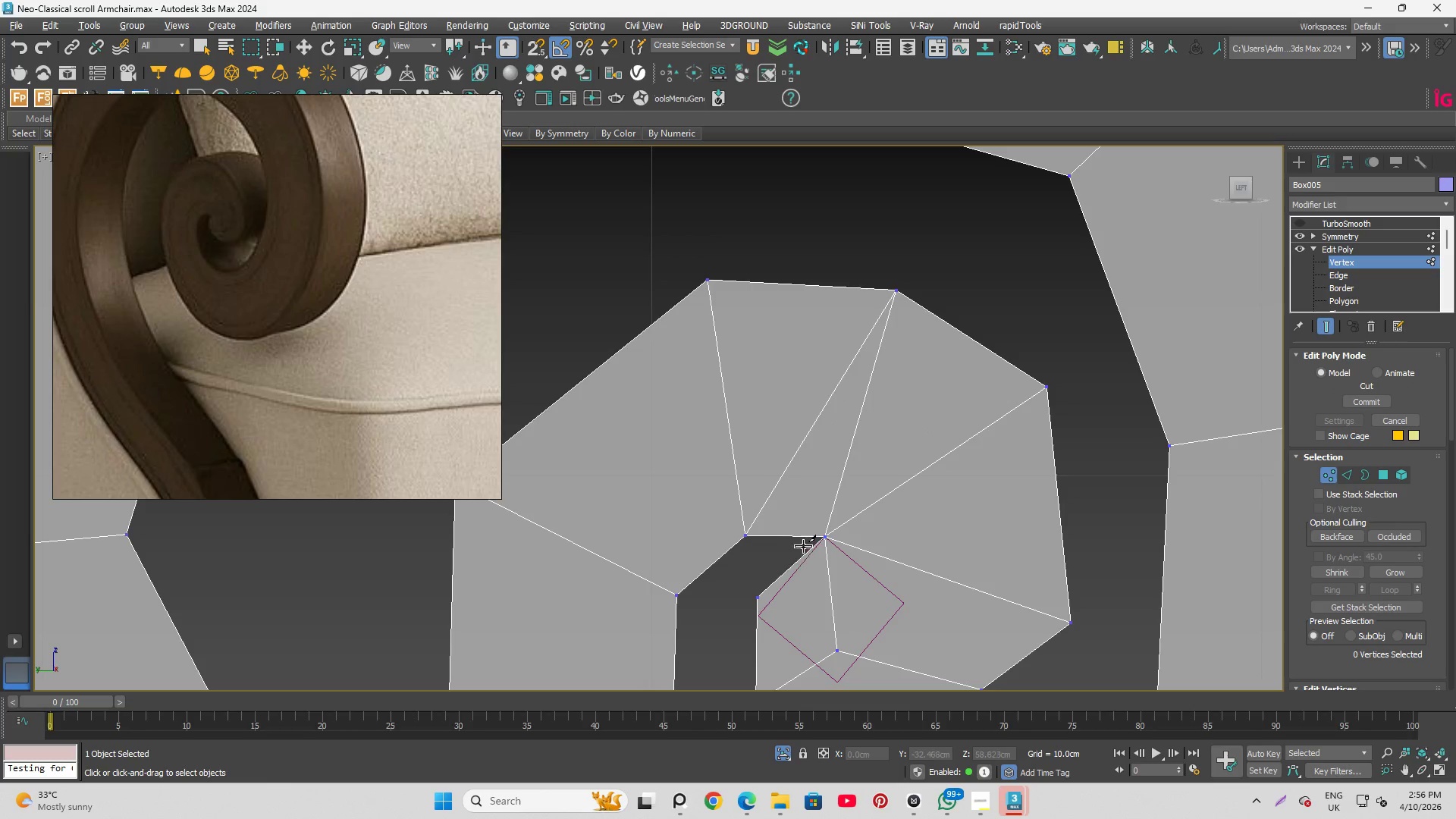 
key(Control+Z)
 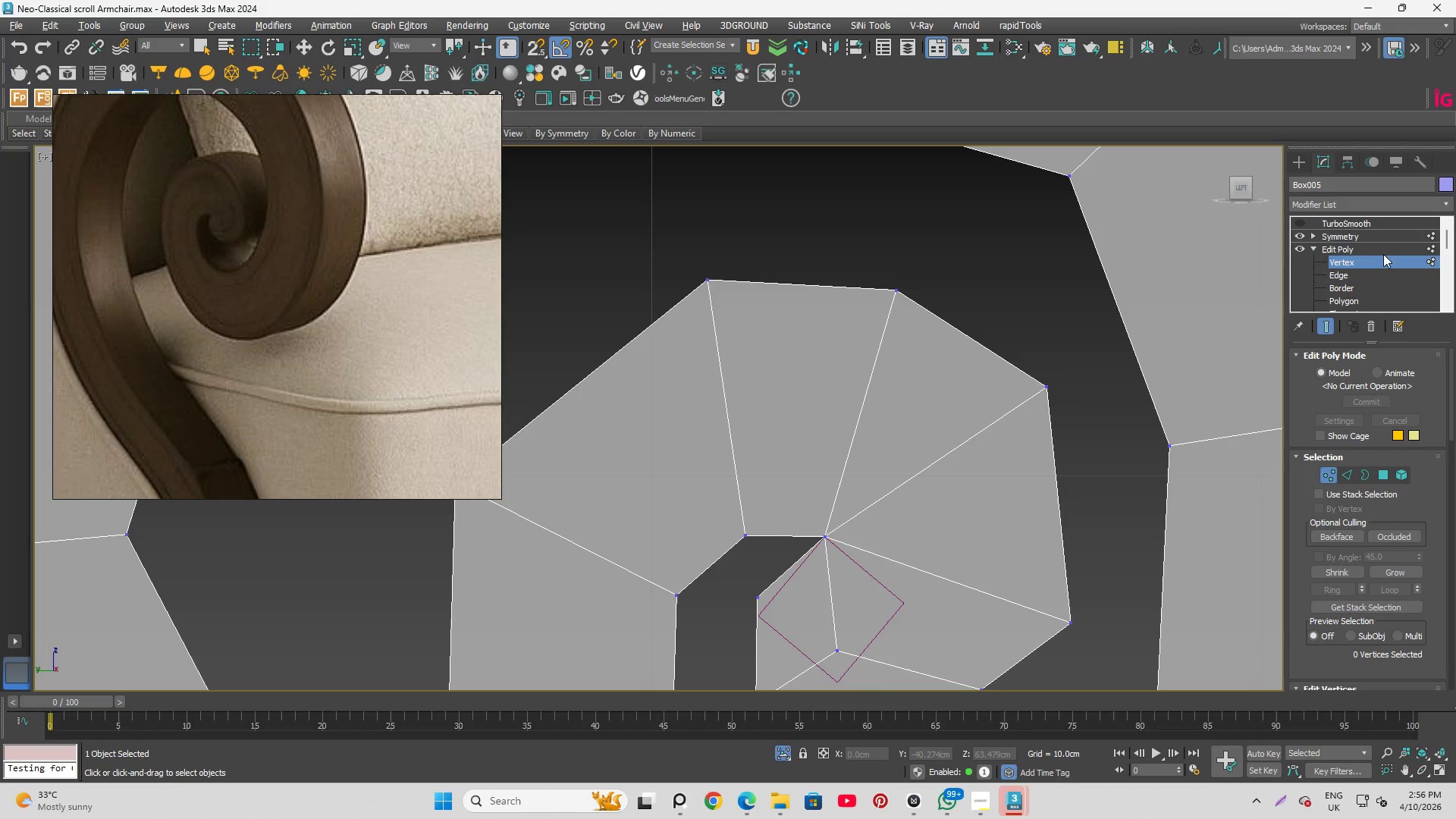 
left_click([1349, 276])
 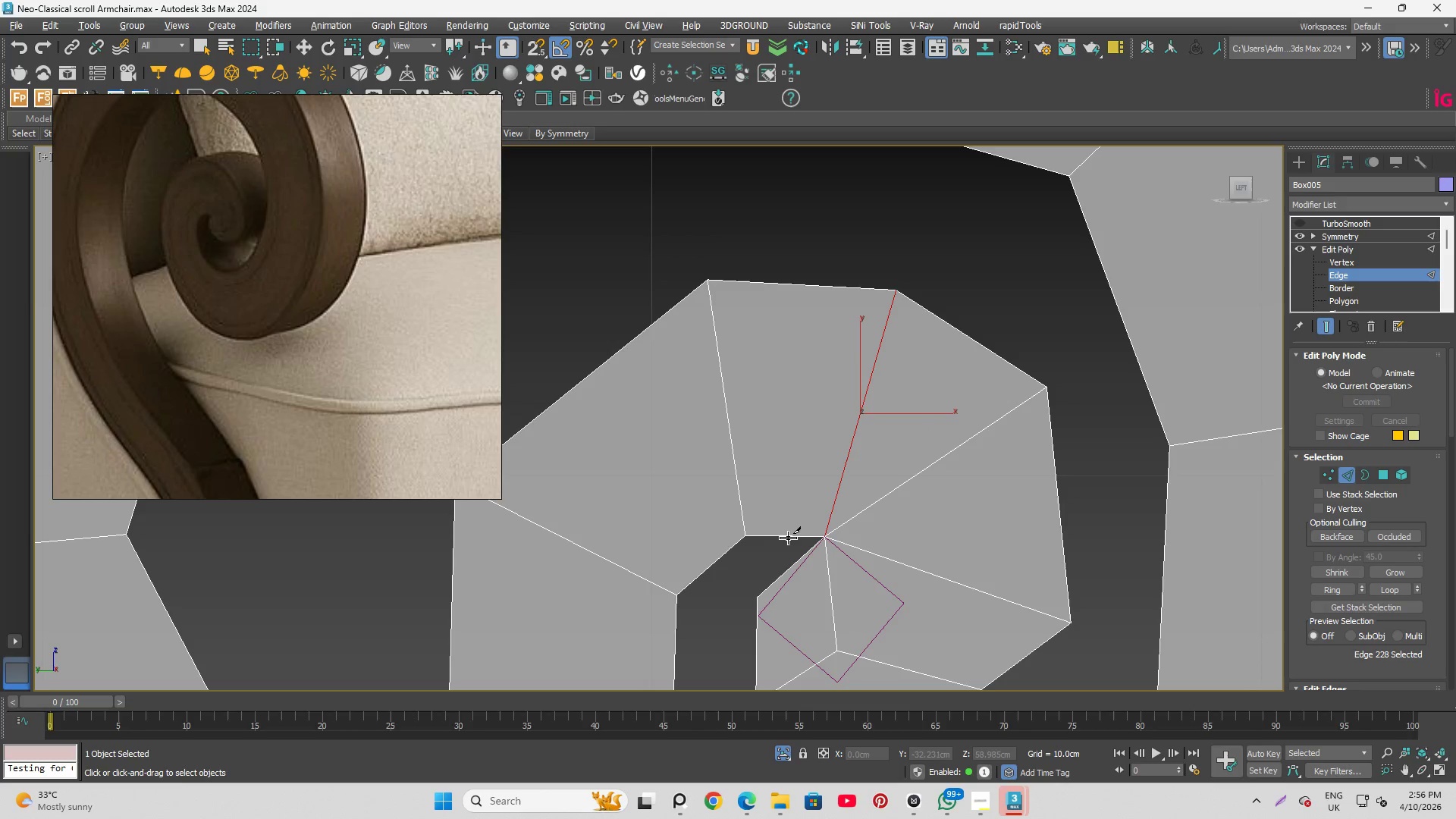 
right_click([767, 548])
 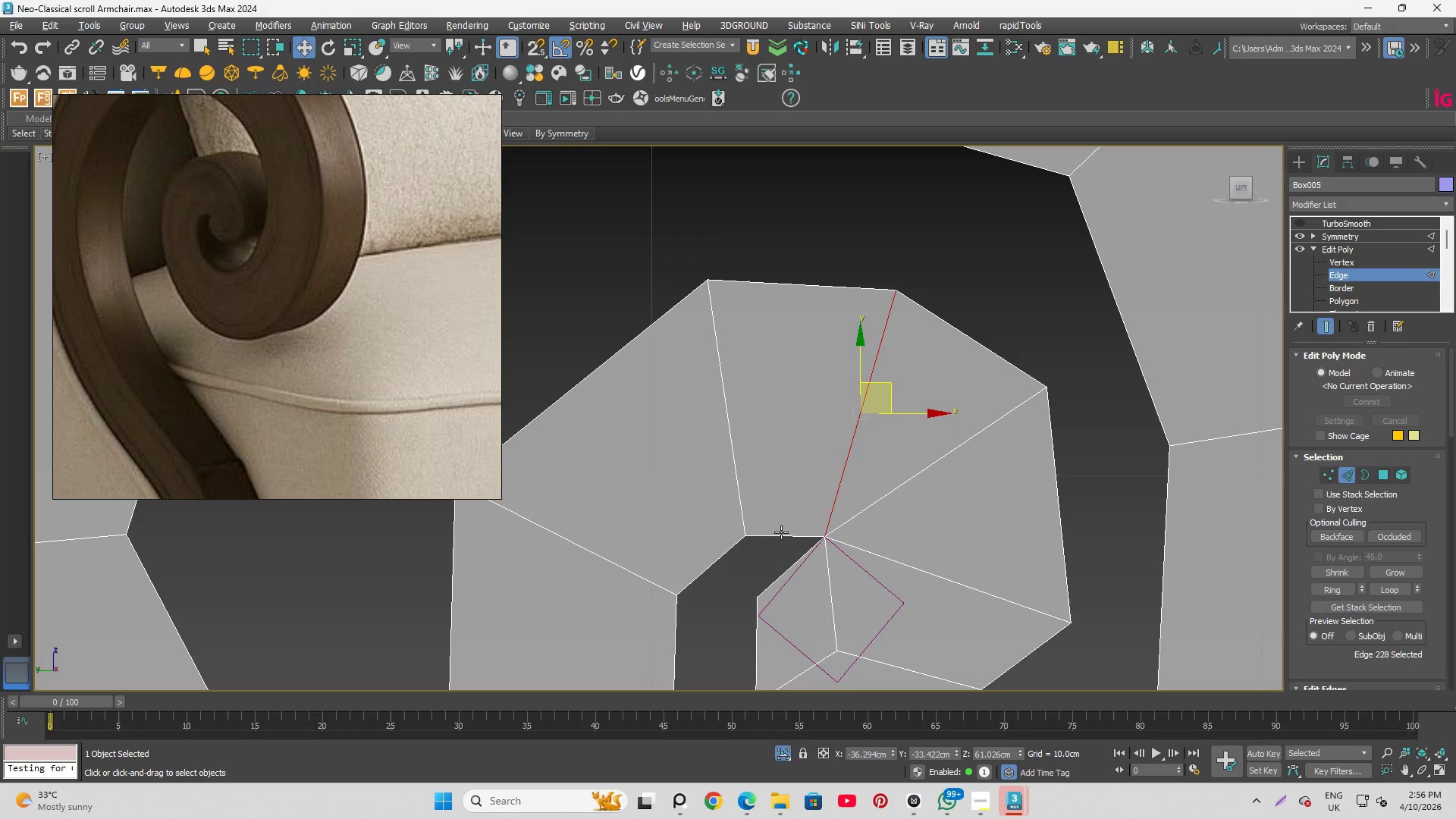 
left_click([781, 532])
 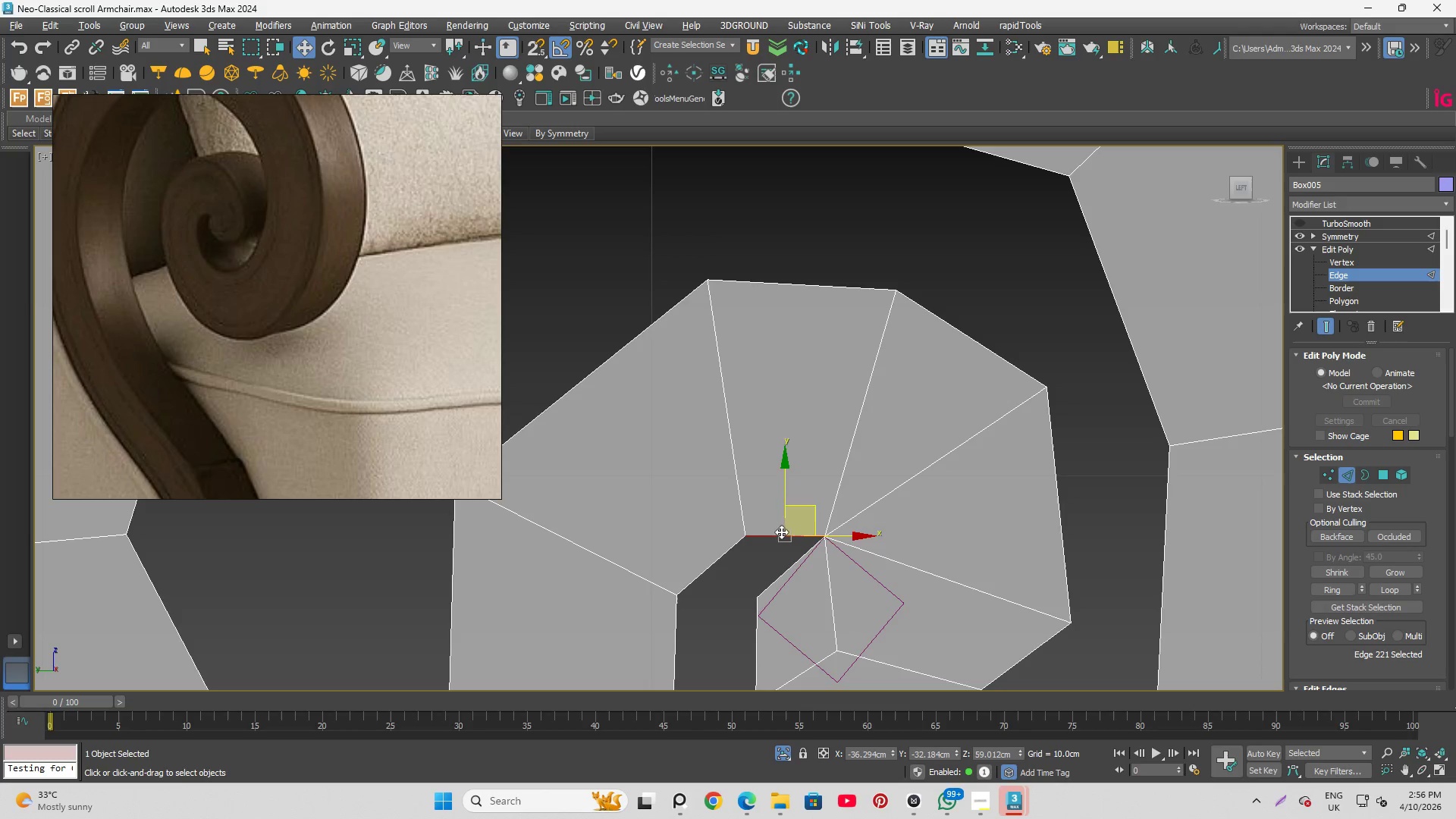 
hold_key(key=ControlLeft, duration=0.91)
left_click([802, 278])
 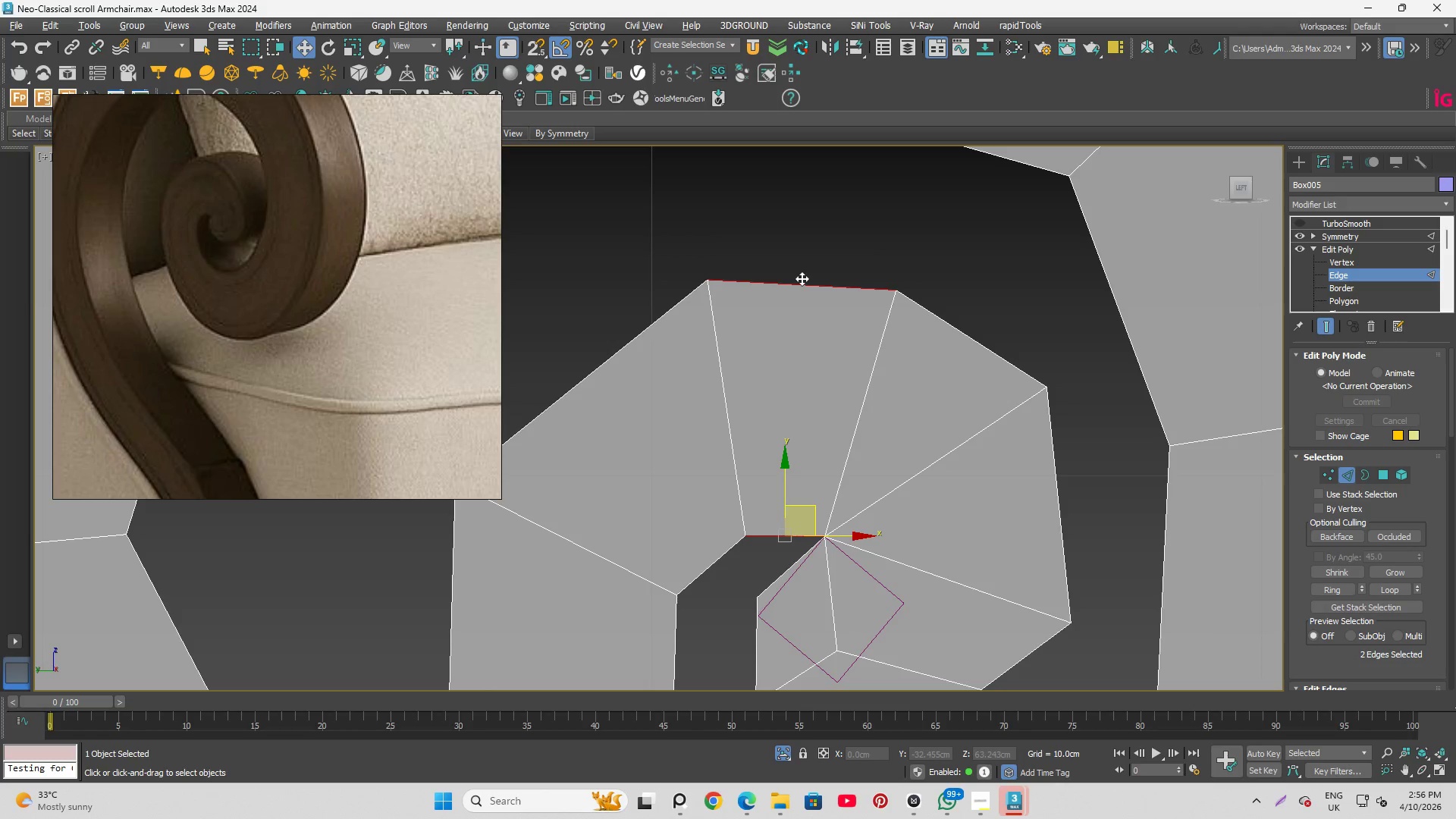 
hold_key(key=ControlLeft, duration=20.53)
scroll: coordinate [1389, 673], scroll_direction: down, amount: 5.0
 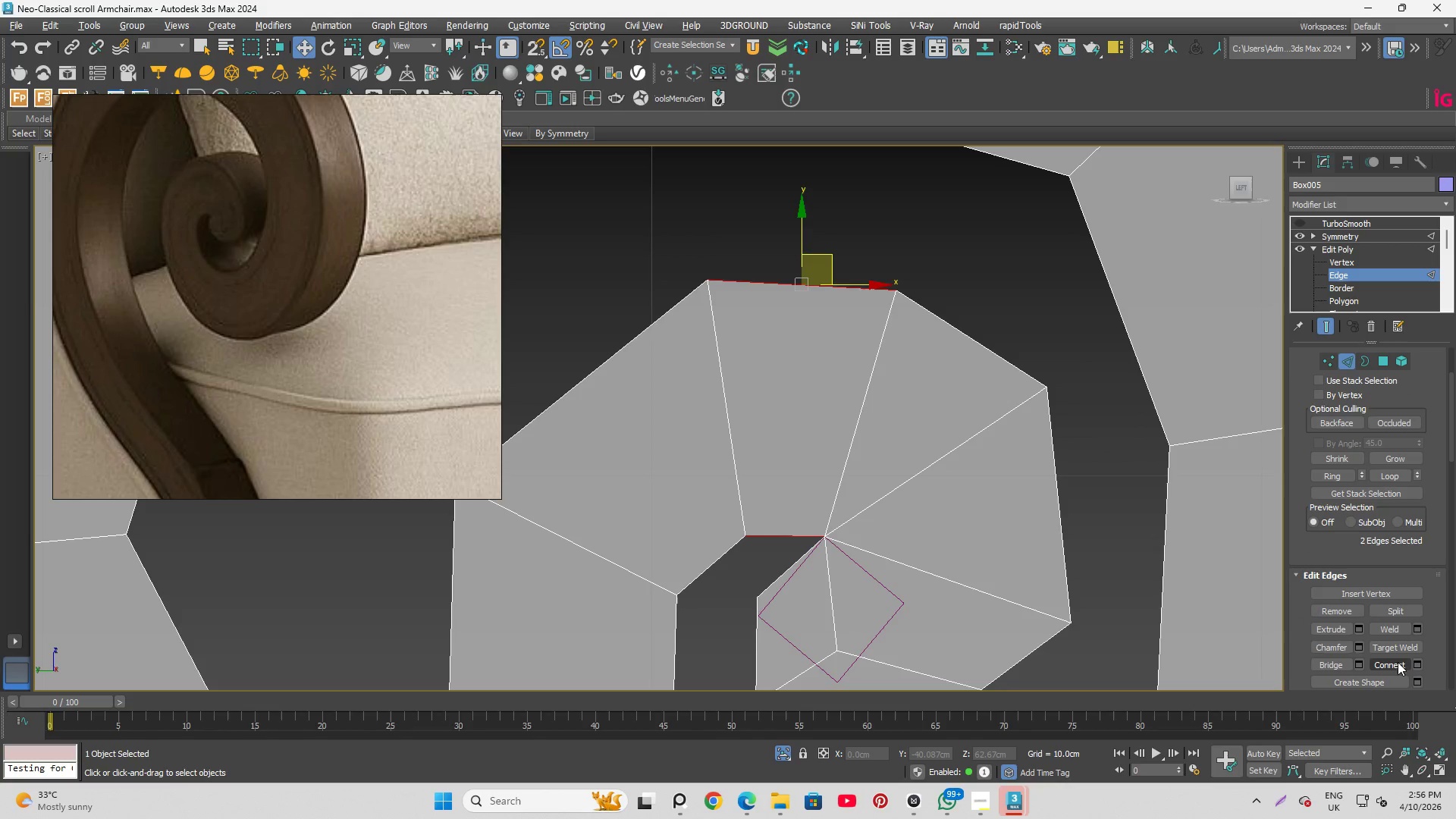 
left_click([1398, 663])
 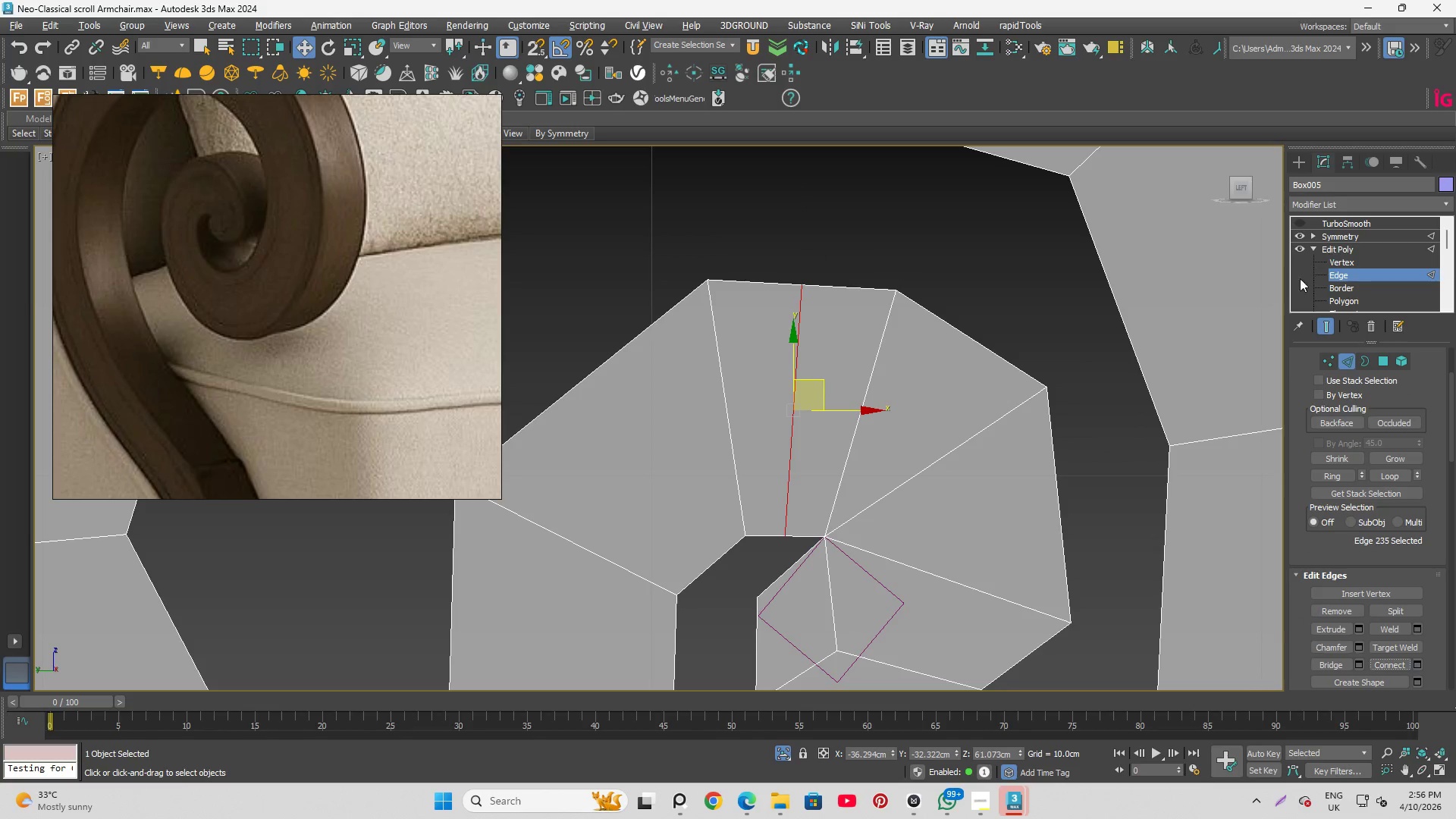 
left_click([1350, 258])
 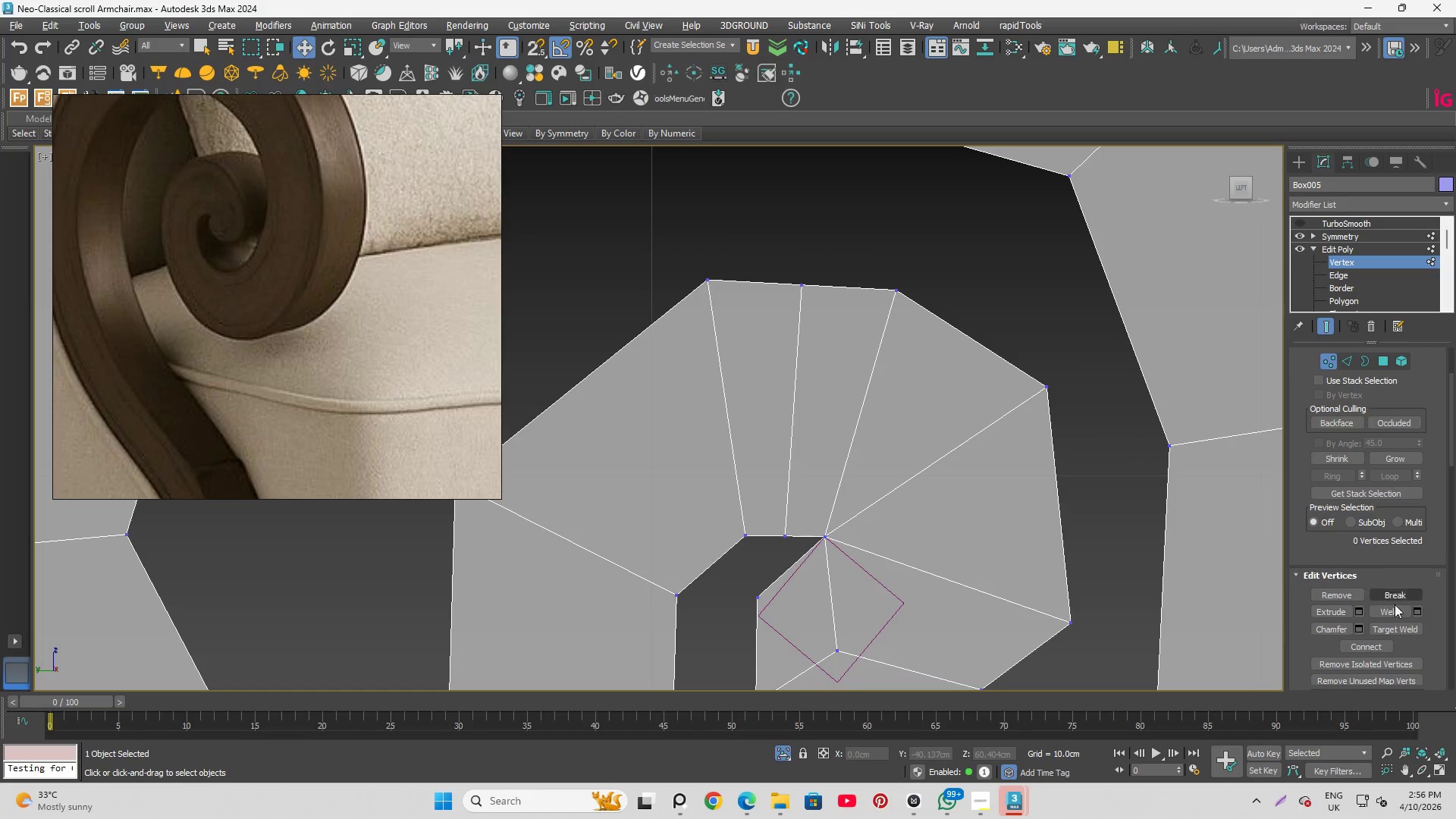 
left_click([1395, 626])
 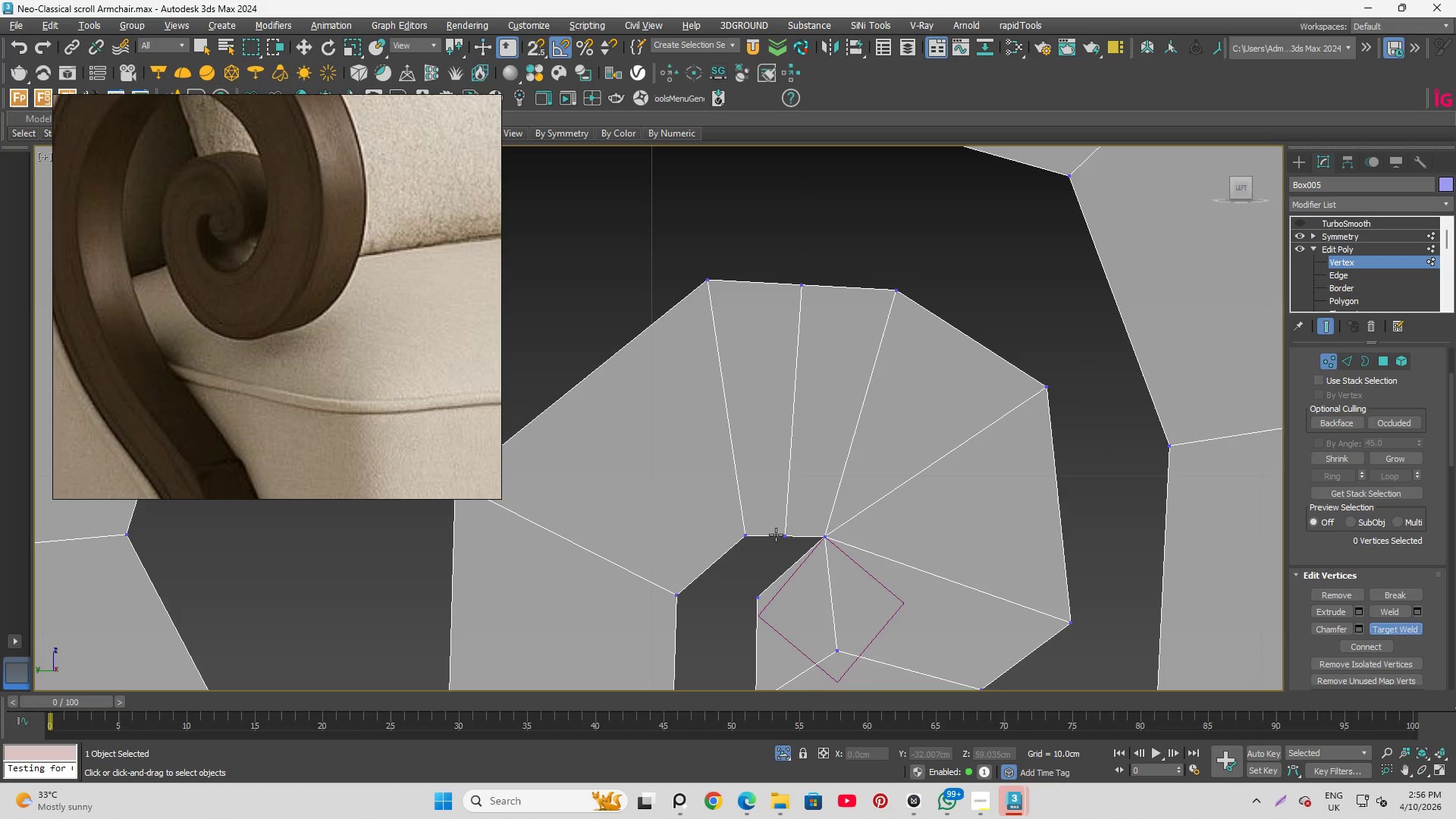 
left_click([790, 532])
 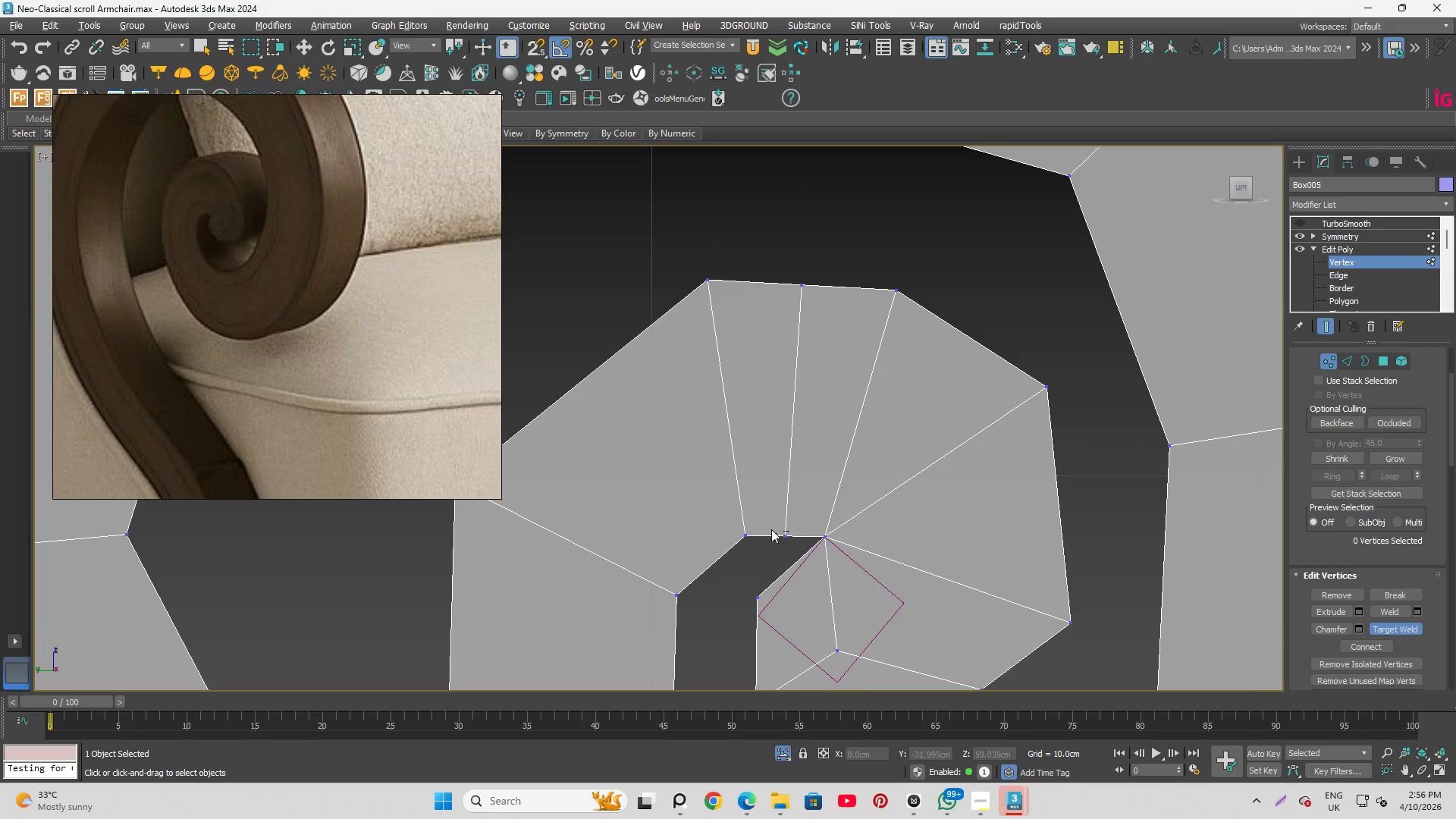 
left_click([811, 290])
 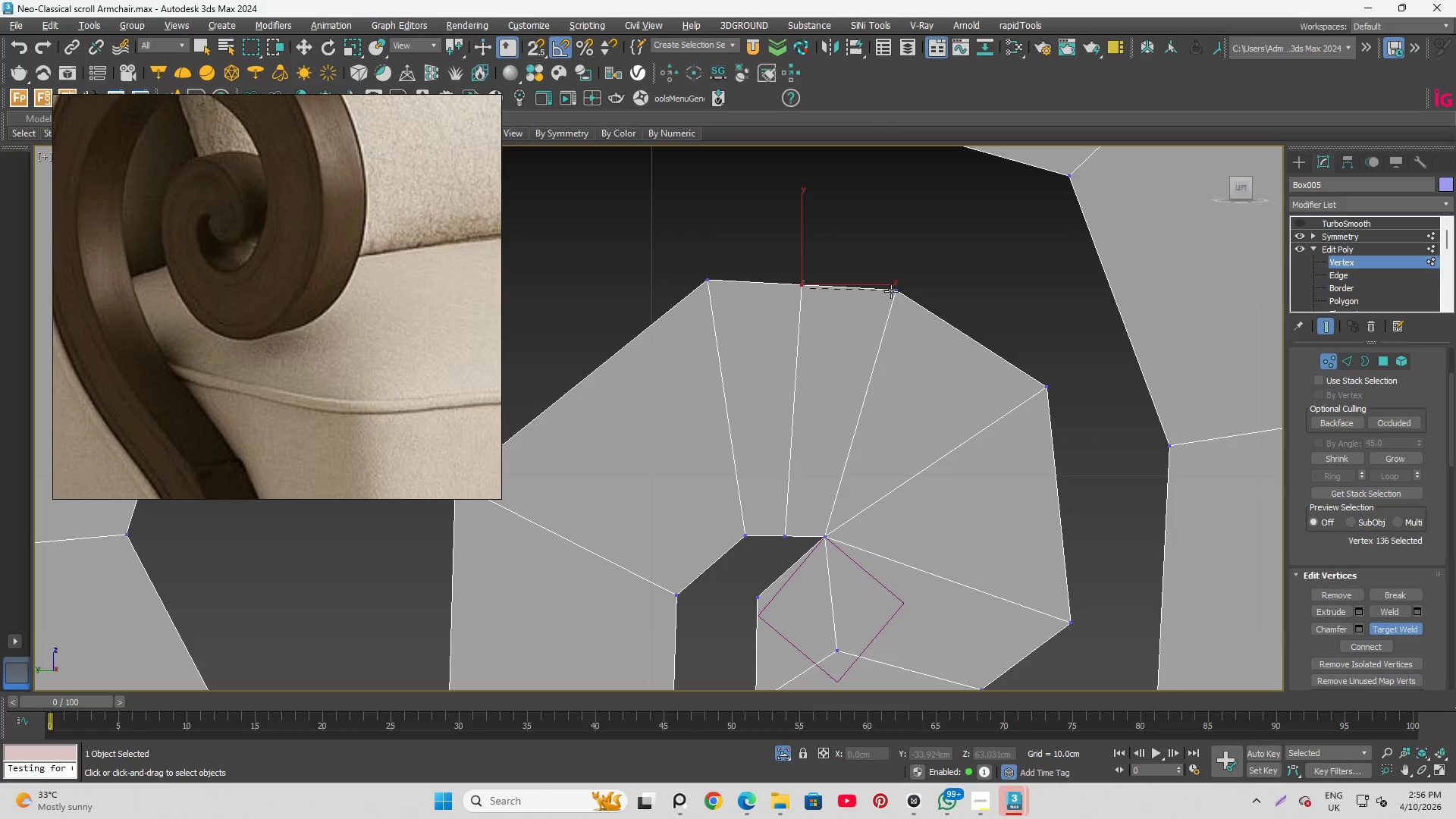 
left_click([893, 292])
 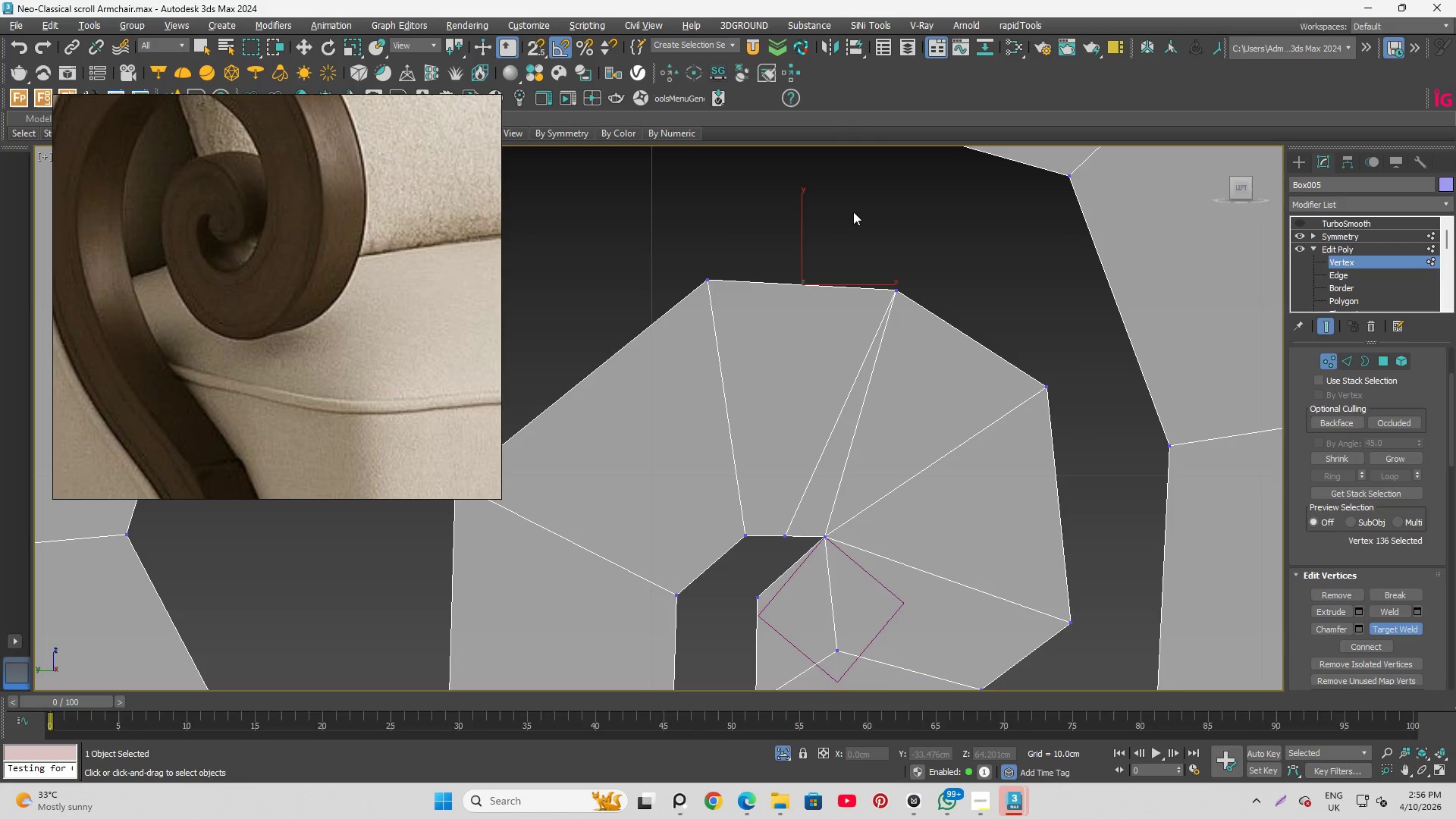 
right_click([869, 179])
 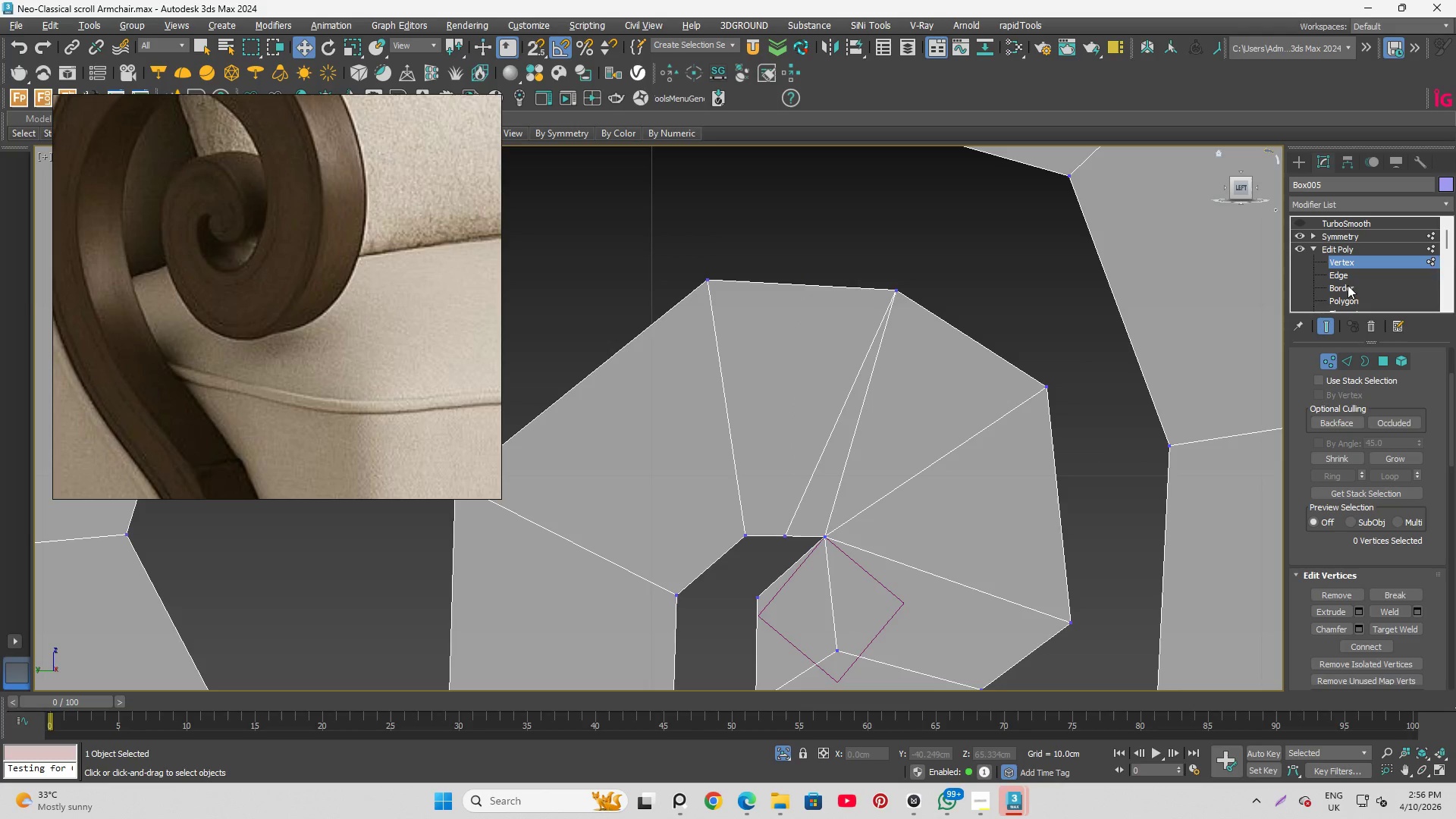 
left_click([1348, 274])
 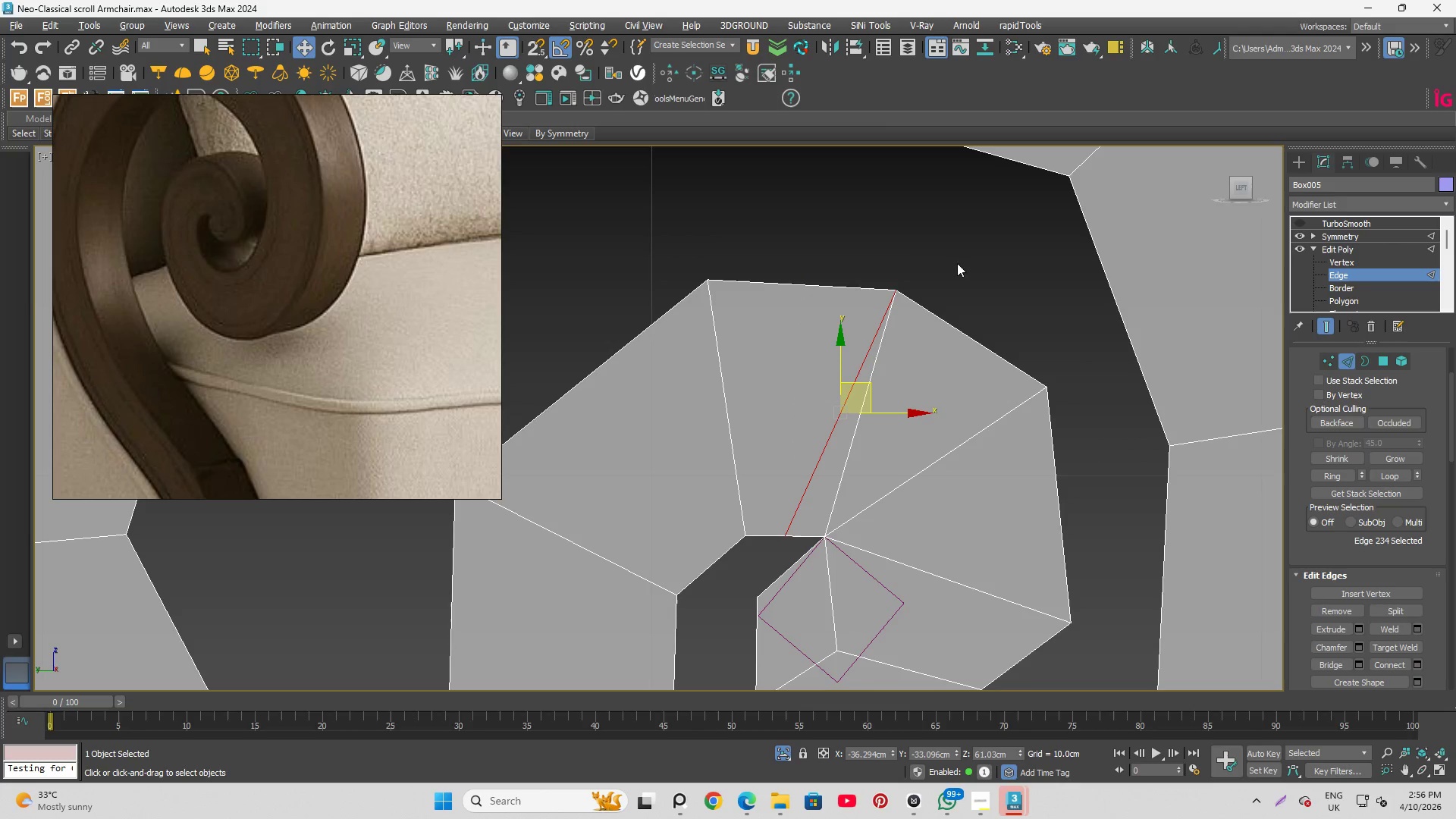 
right_click([909, 238])
 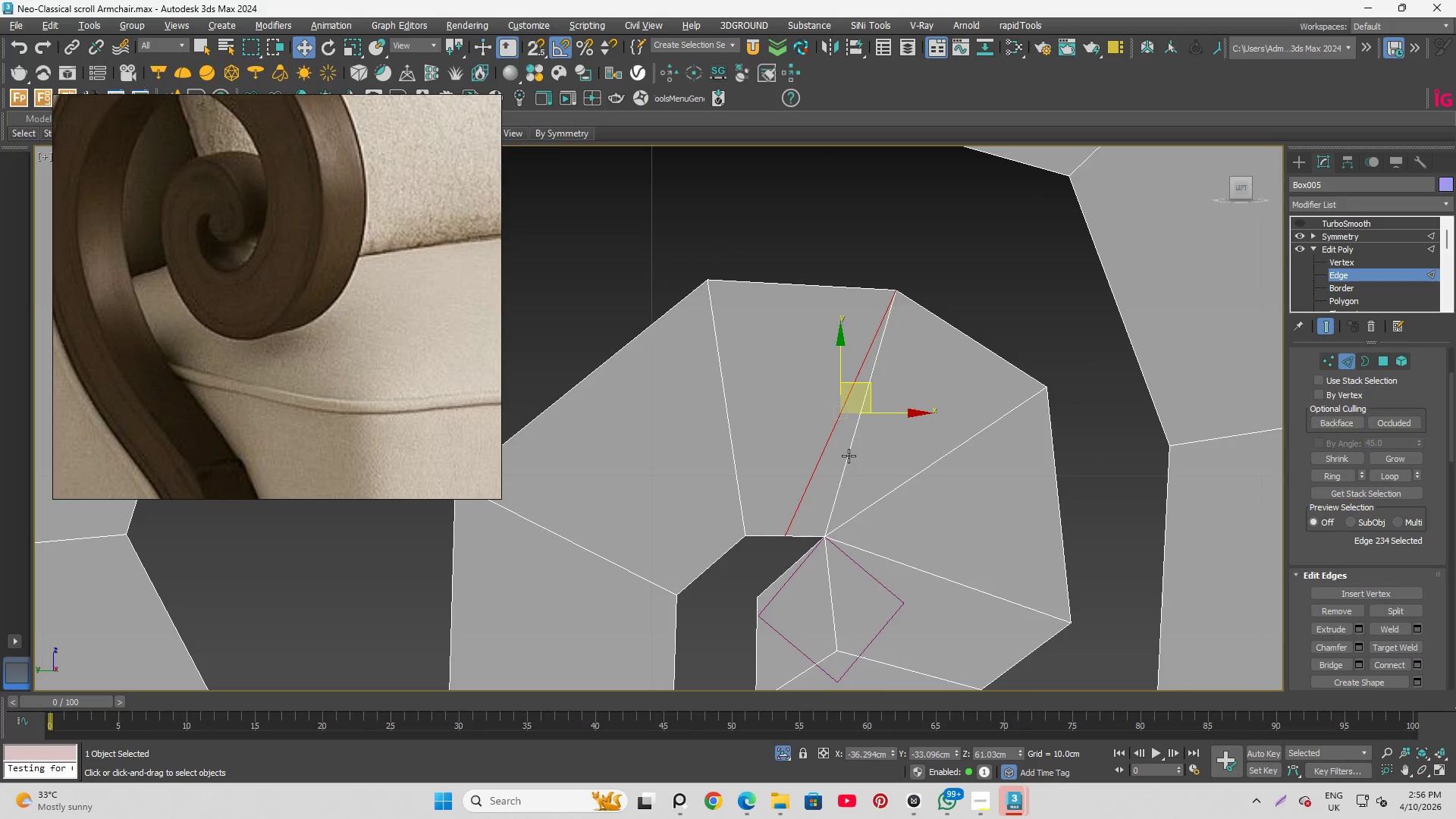 
double_click([849, 456])
 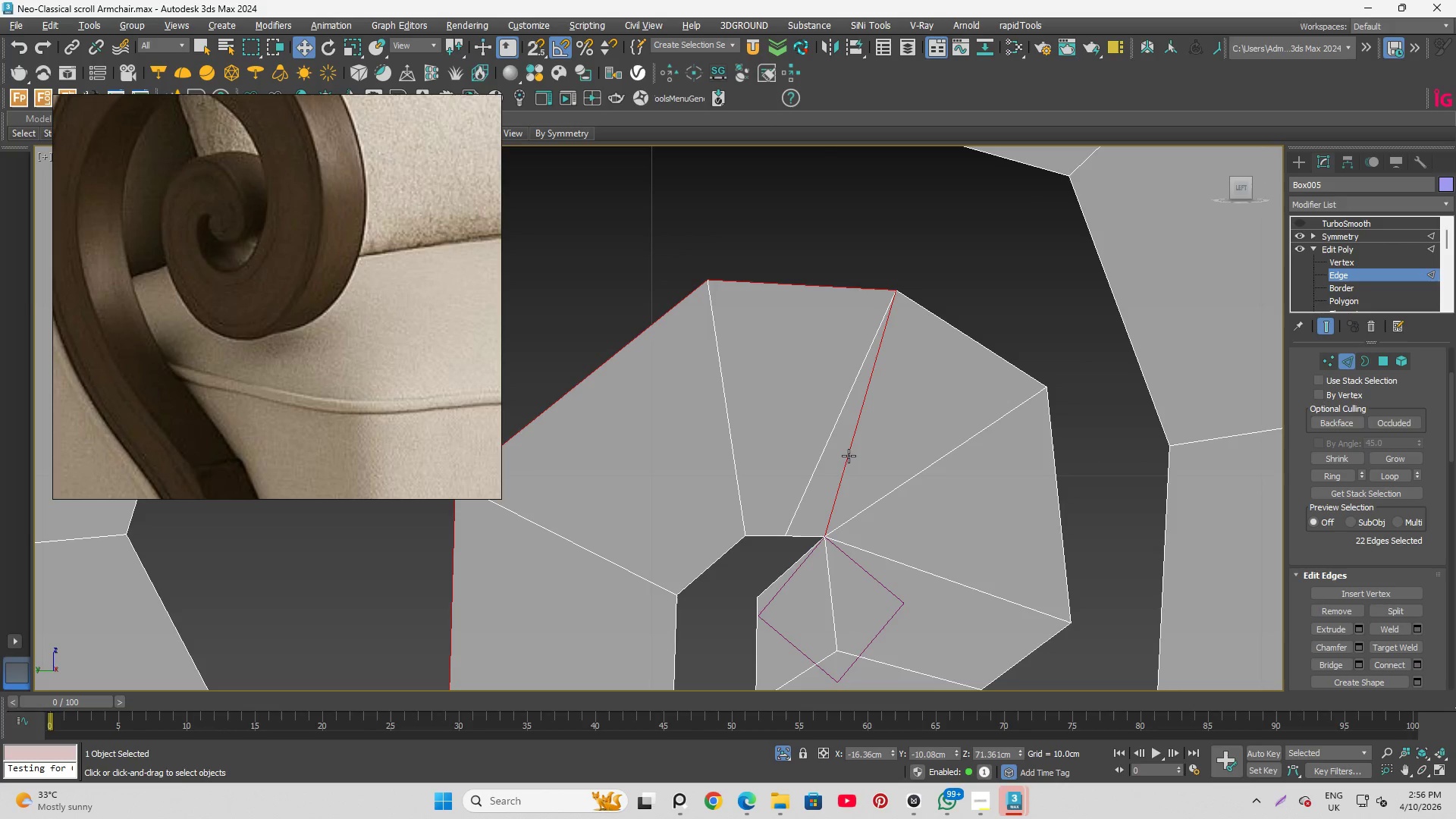 
key(Control+Backspace)
 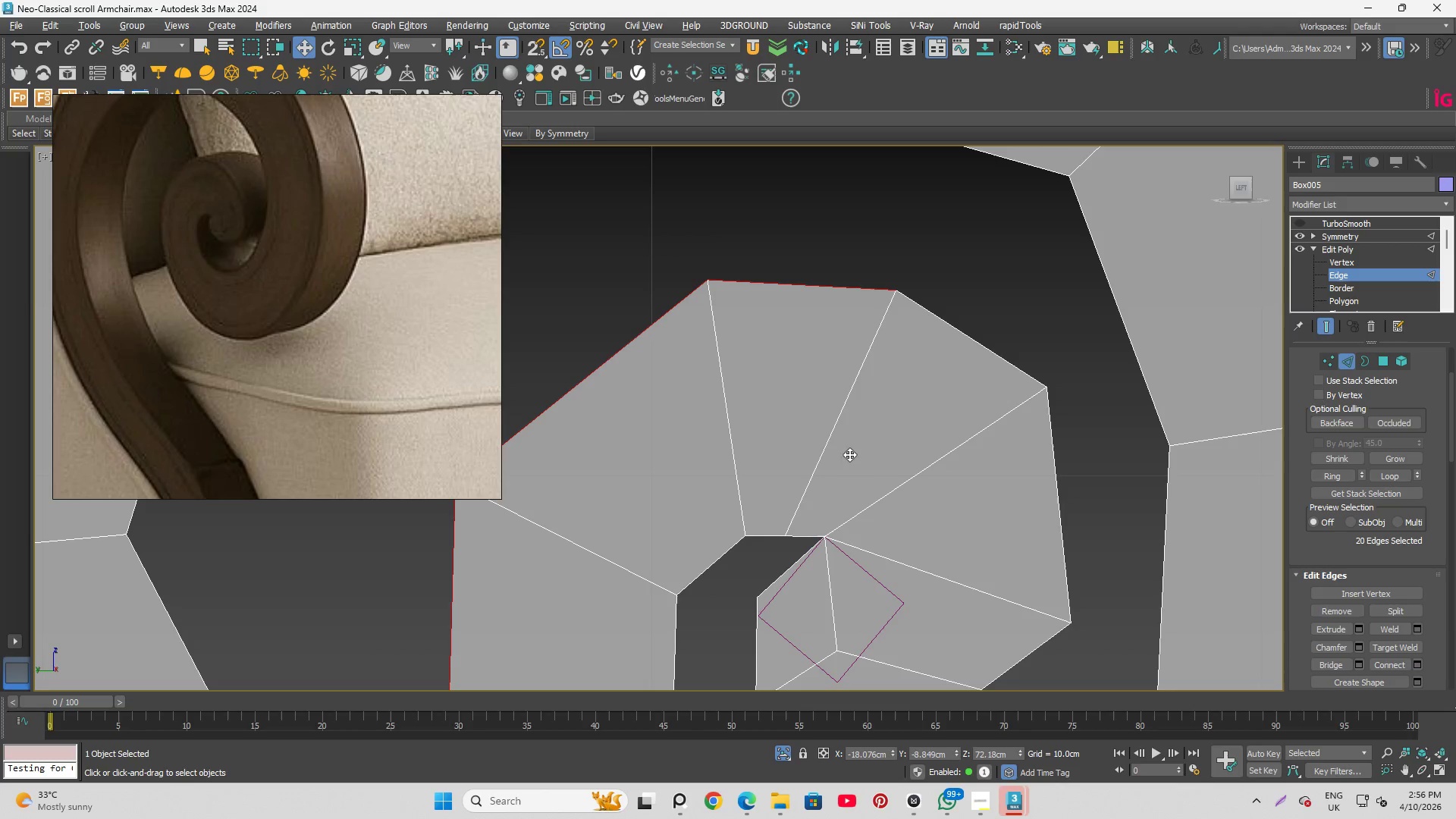 
scroll: coordinate [771, 353], scroll_direction: down, amount: 2.0
 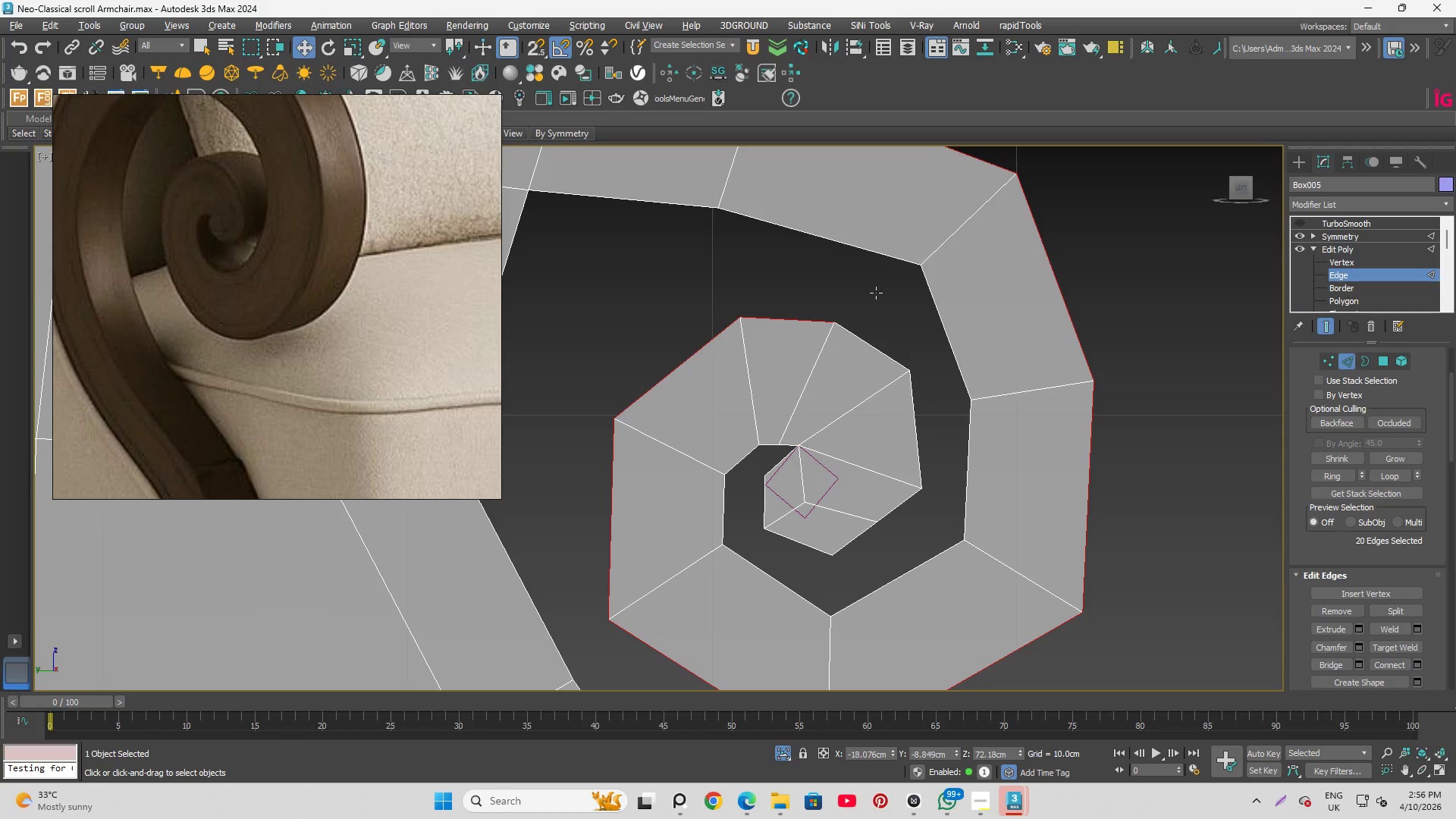 
scroll: coordinate [805, 326], scroll_direction: up, amount: 1.0
 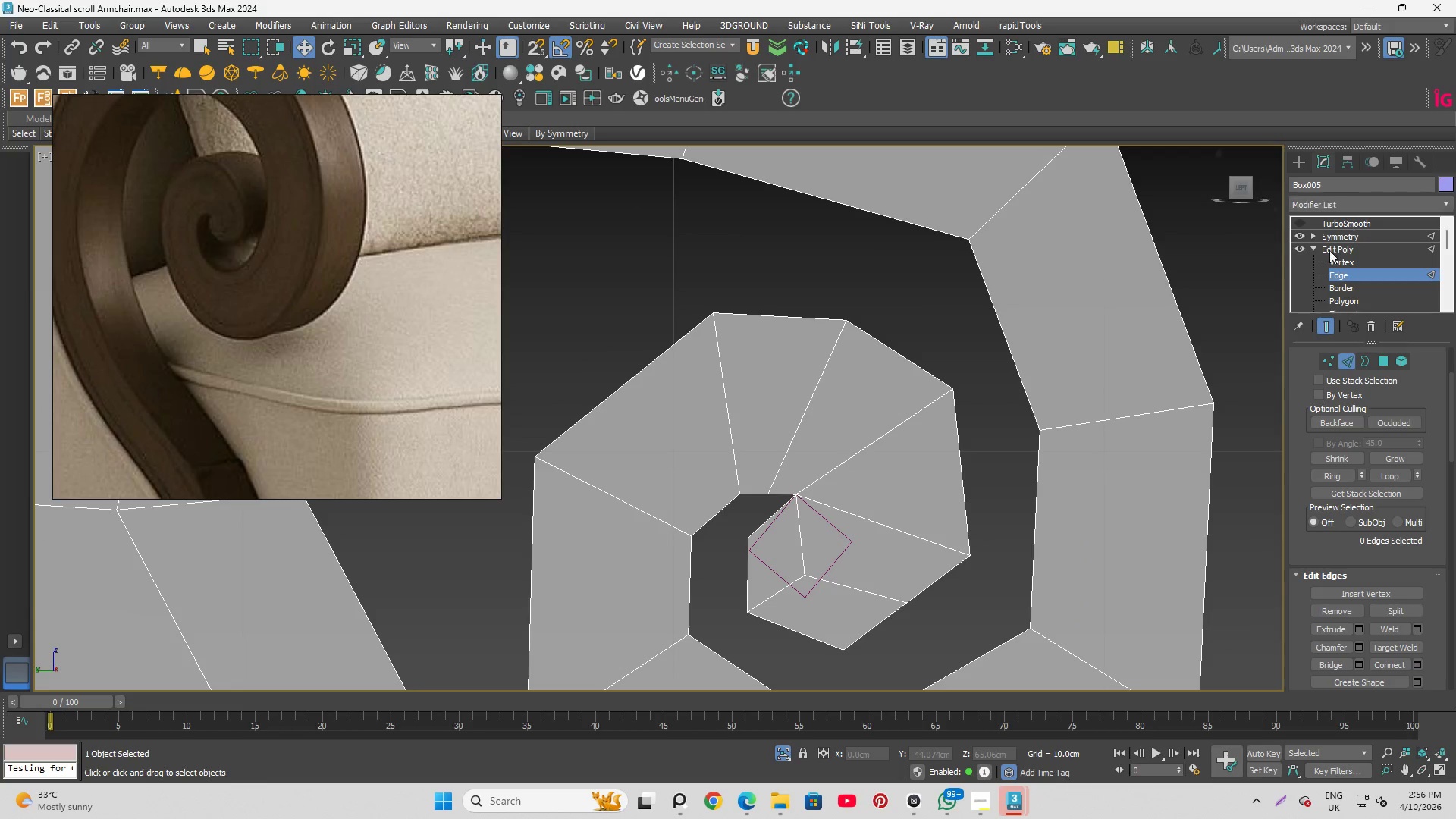 
left_click([1335, 262])
 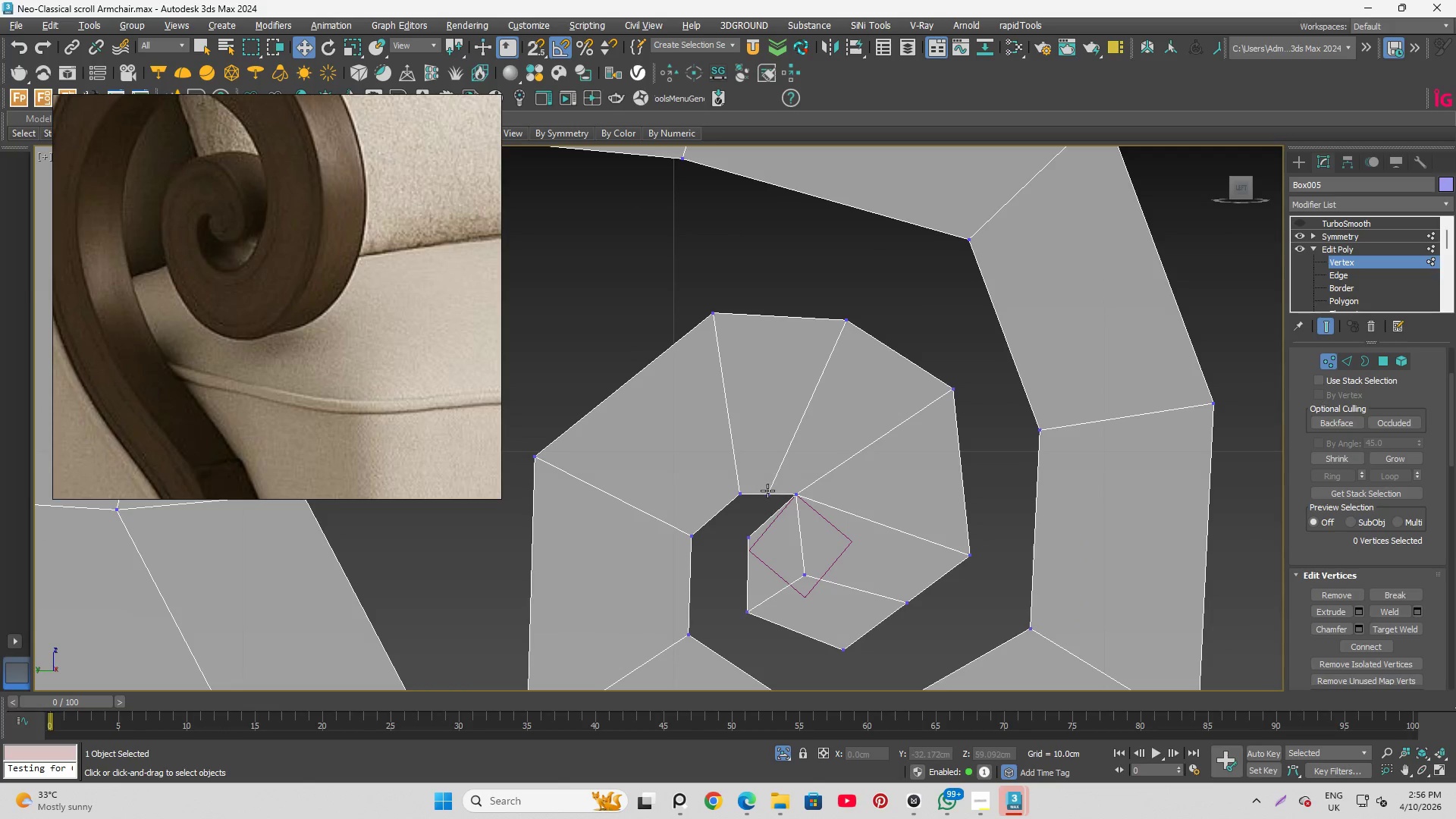 
left_click([767, 491])
 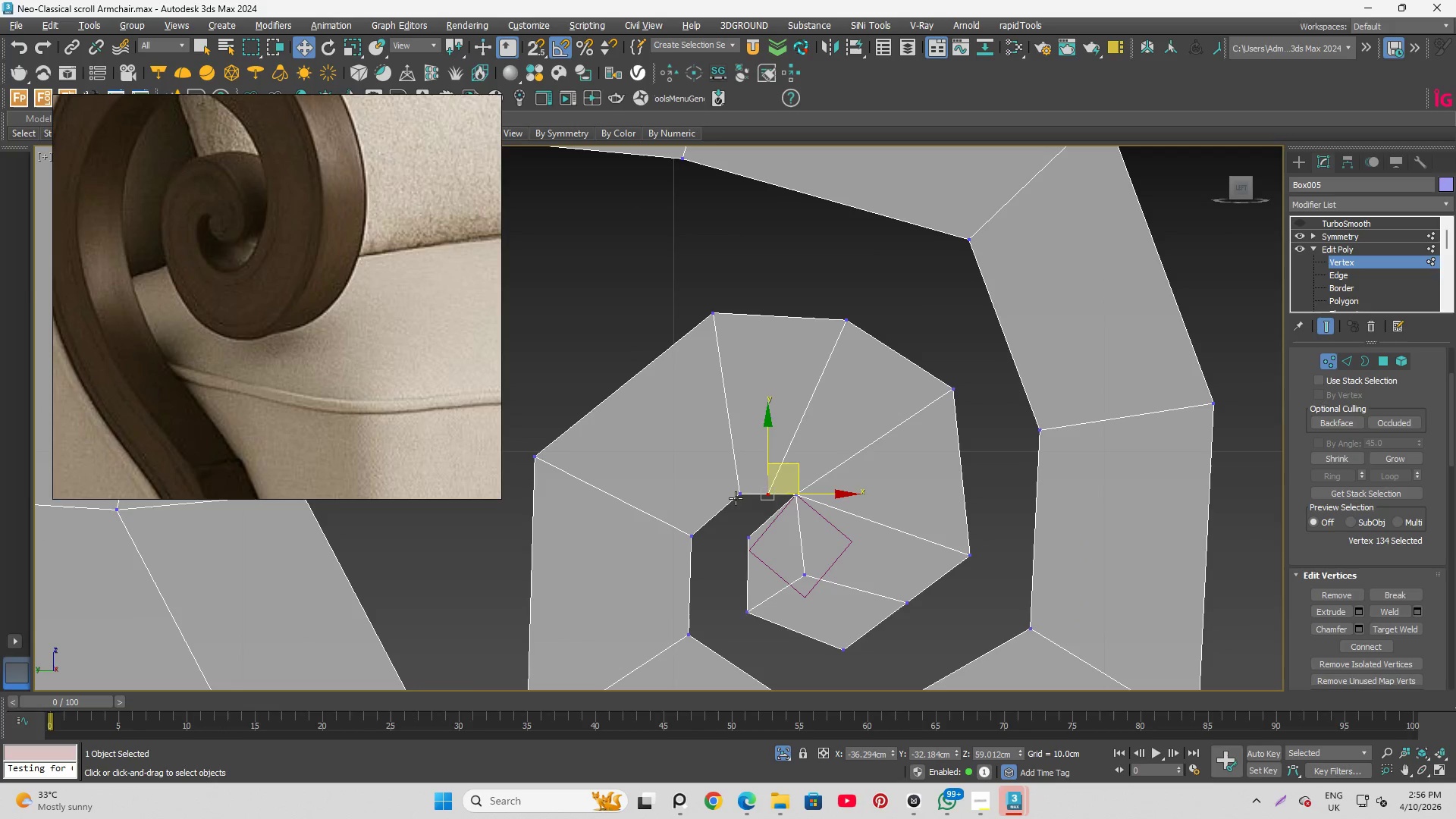 
left_click([739, 495])
 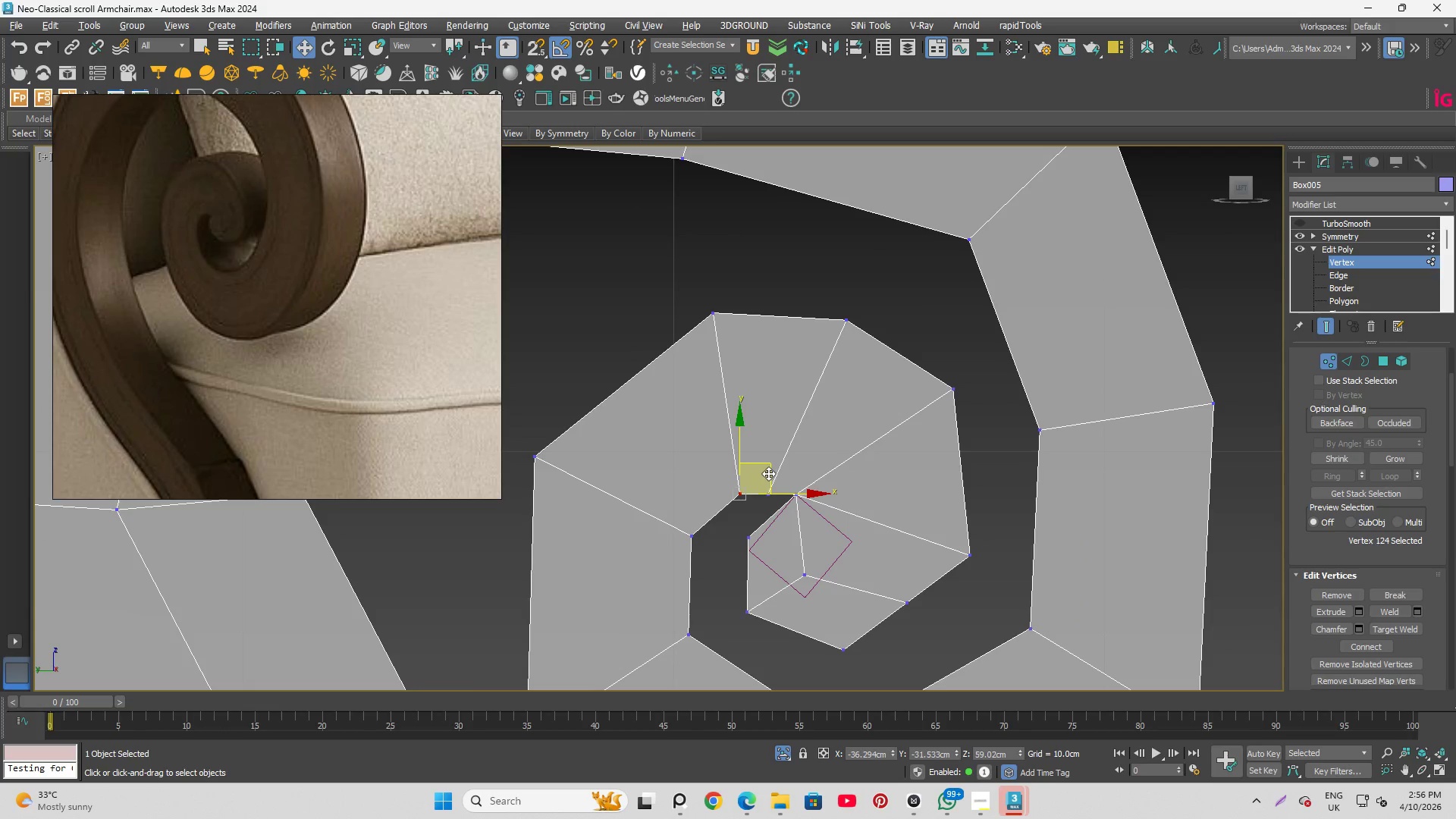 
left_click_drag(start_coordinate=[768, 473], to_coordinate=[758, 469])
 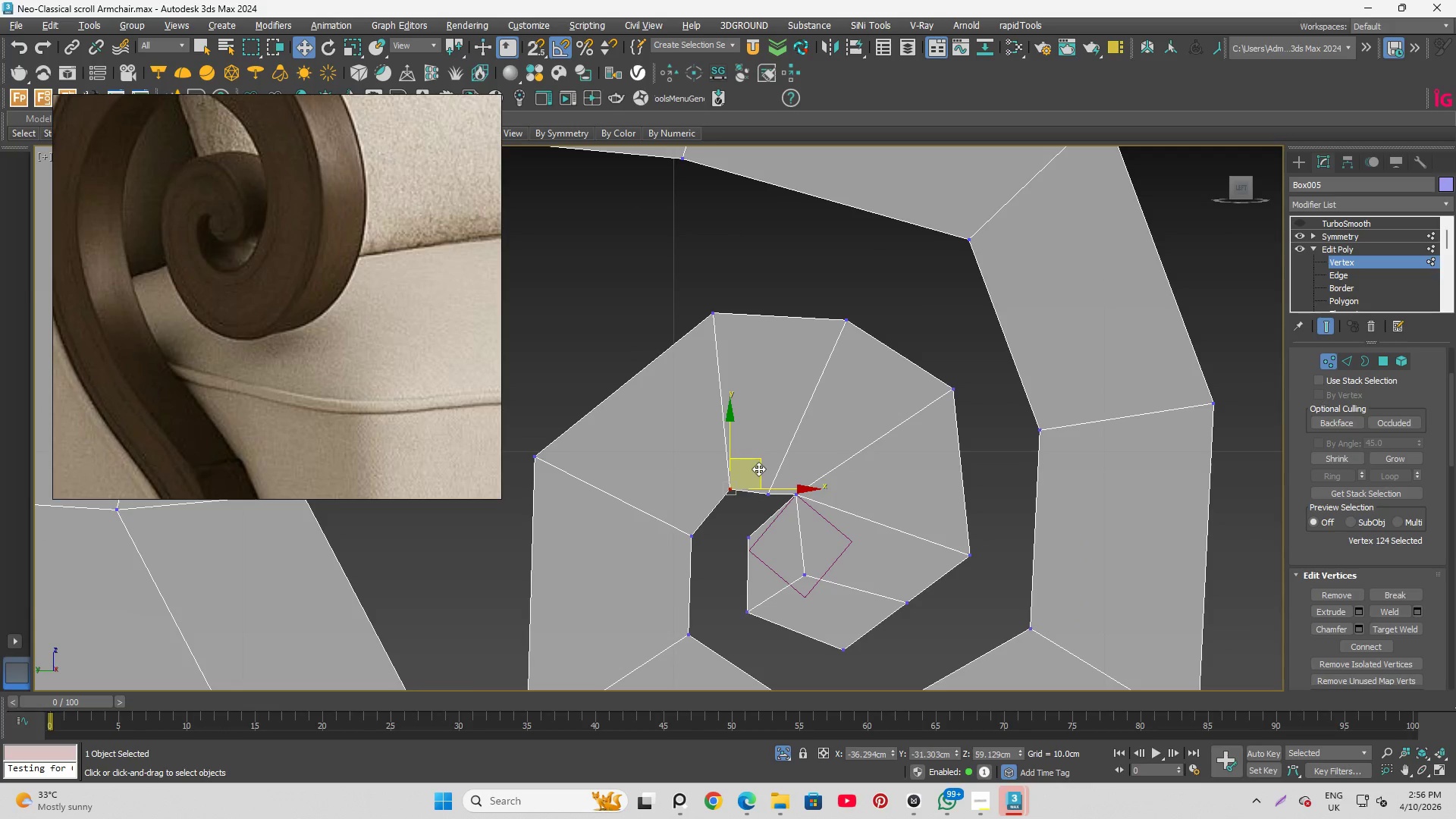 
key(Control+Z)
 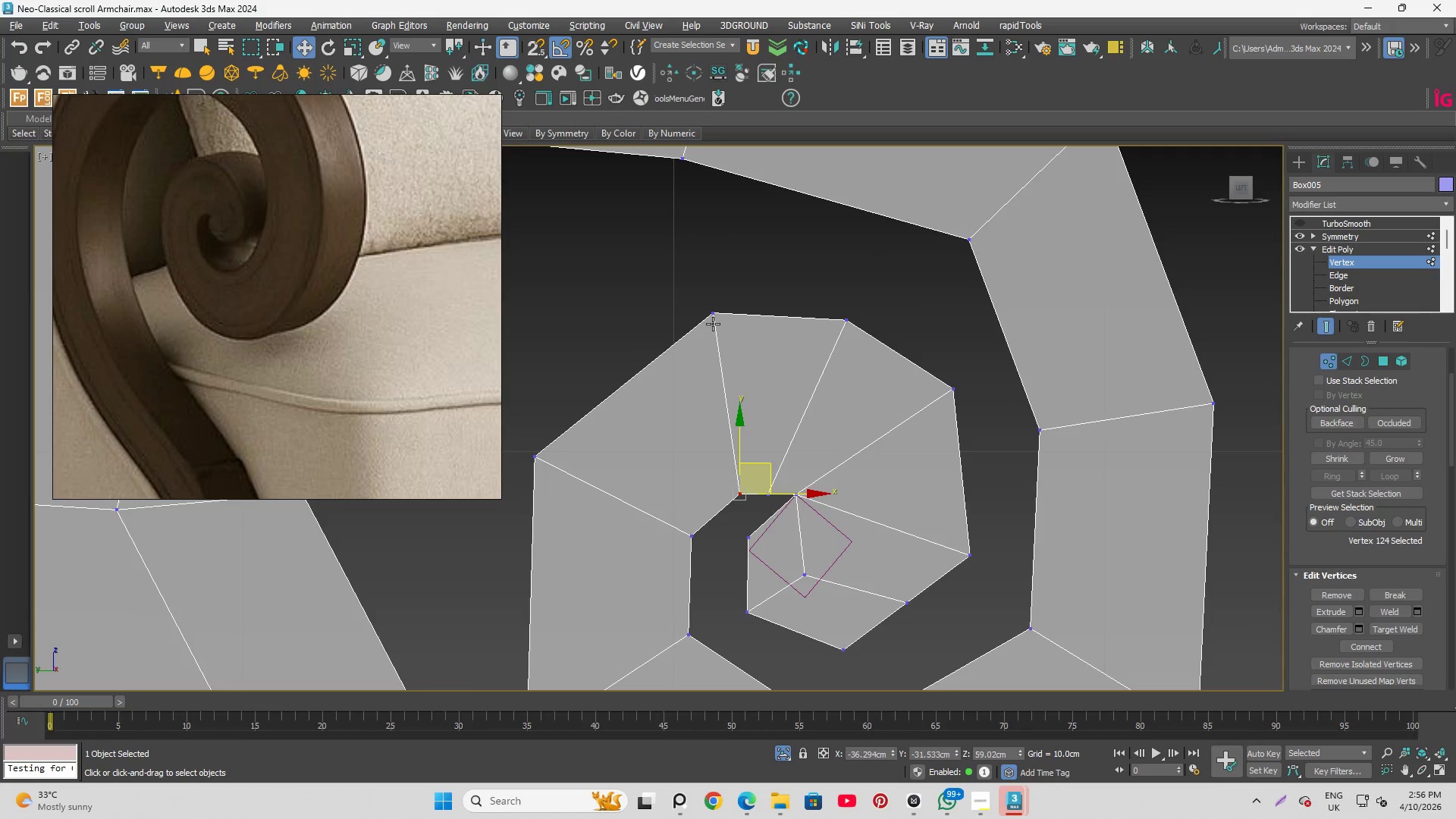 
hold_key(key=ControlLeft, duration=0.8)
left_click([712, 317])
 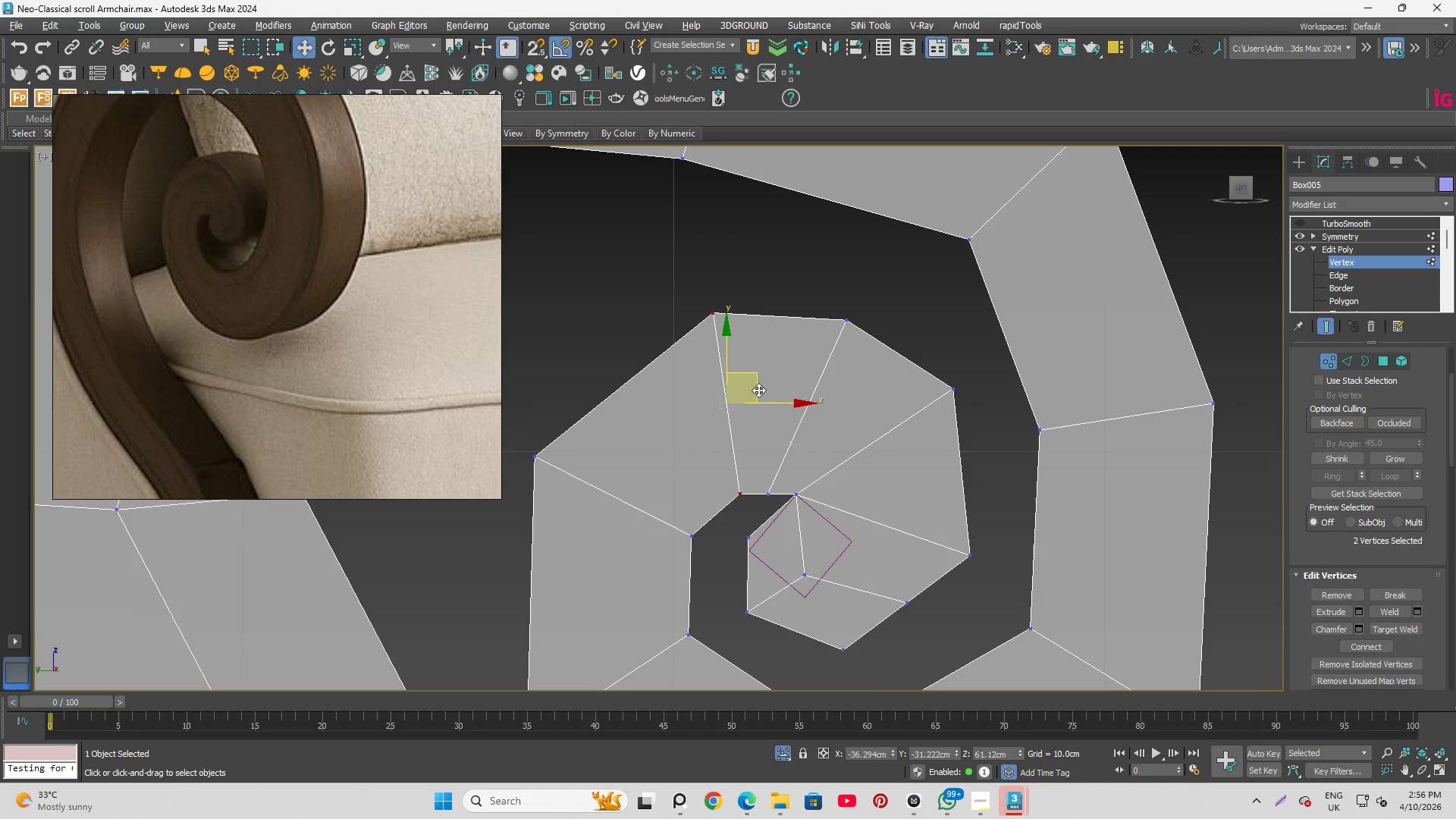 
left_click_drag(start_coordinate=[758, 381], to_coordinate=[738, 369])
 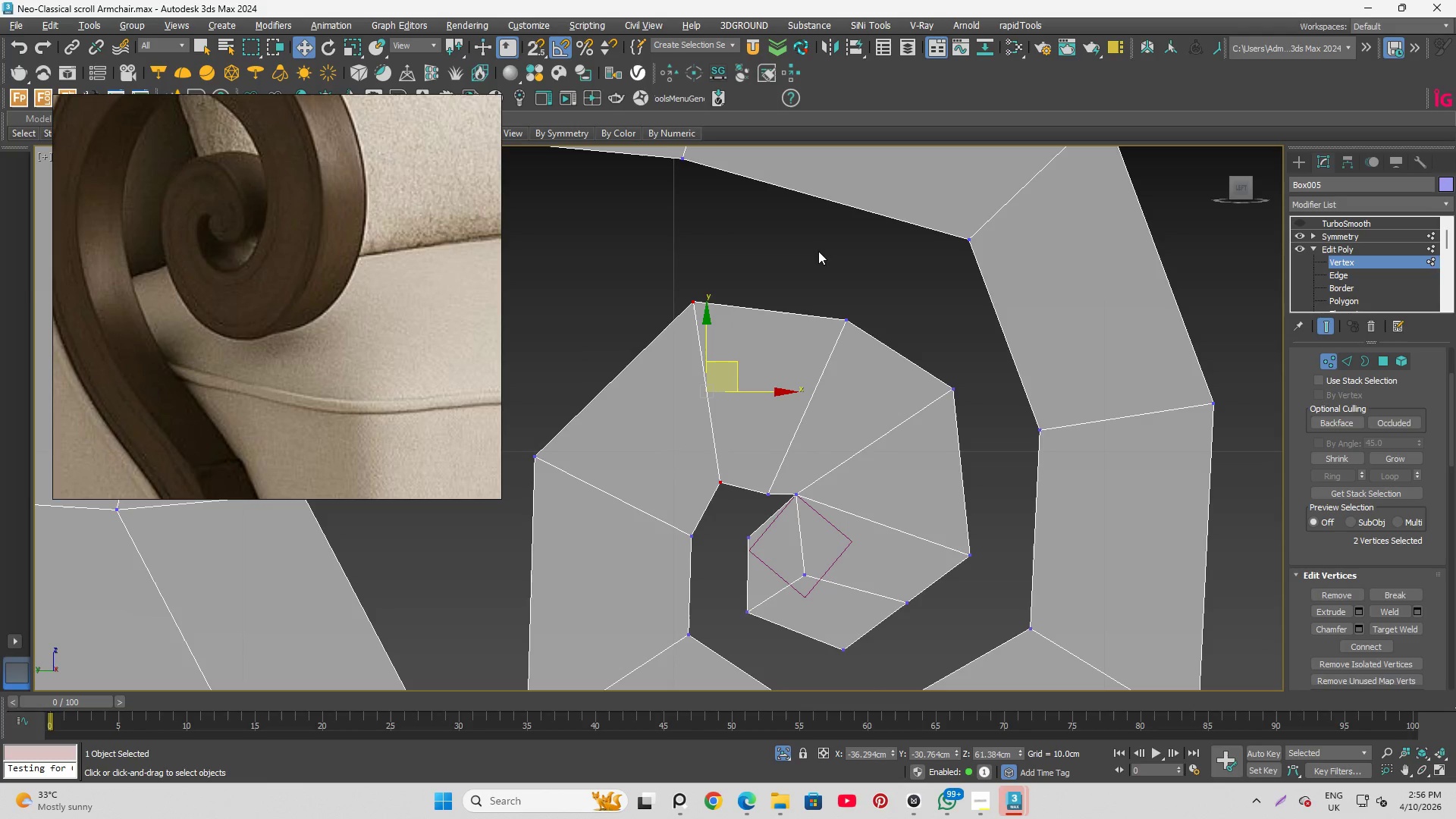 
left_click([815, 242])
 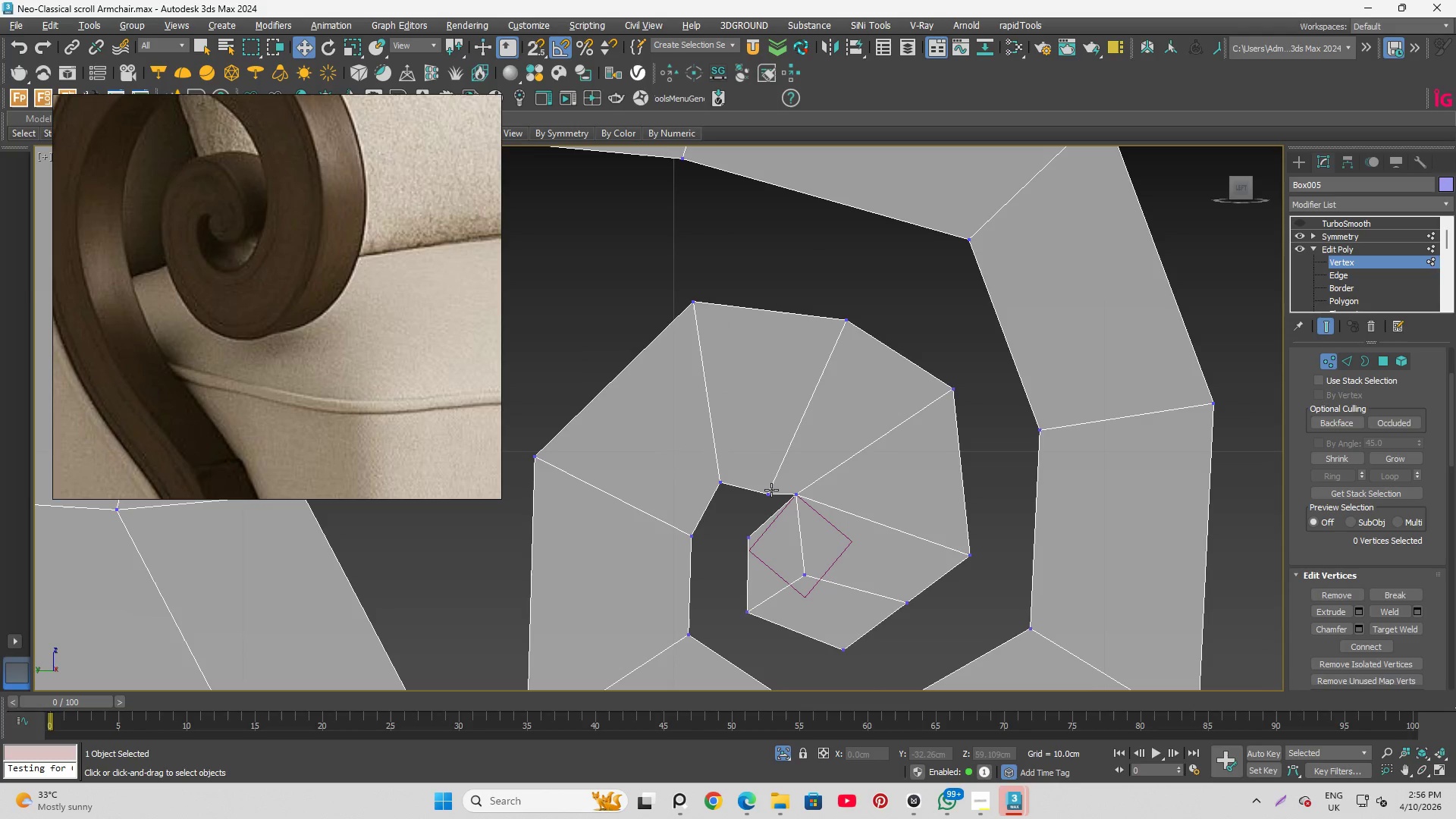 
left_click([770, 492])
 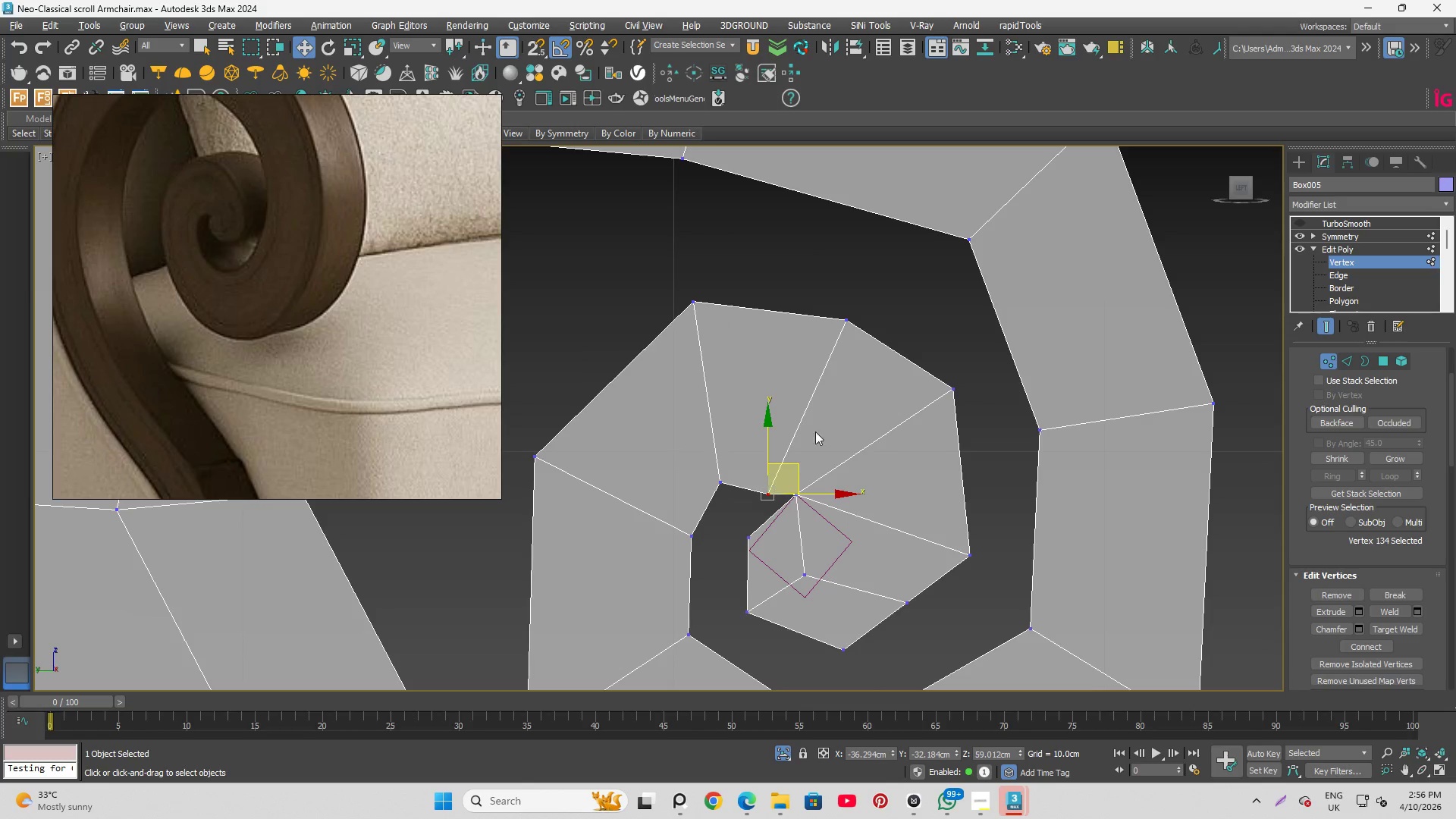 
hold_key(key=ControlLeft, duration=0.83)
left_click([846, 323])
 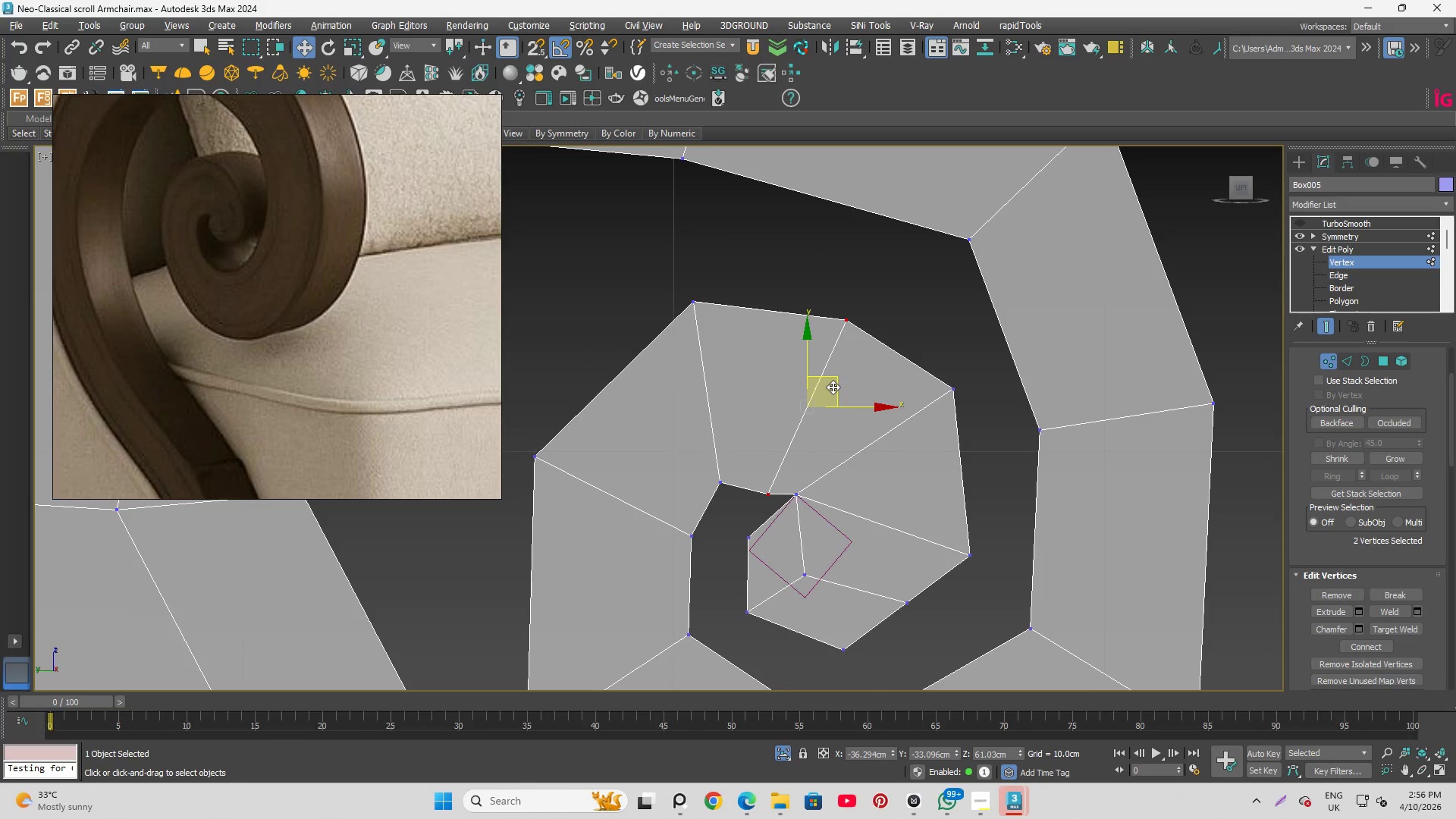 
left_click_drag(start_coordinate=[833, 387], to_coordinate=[826, 368])
 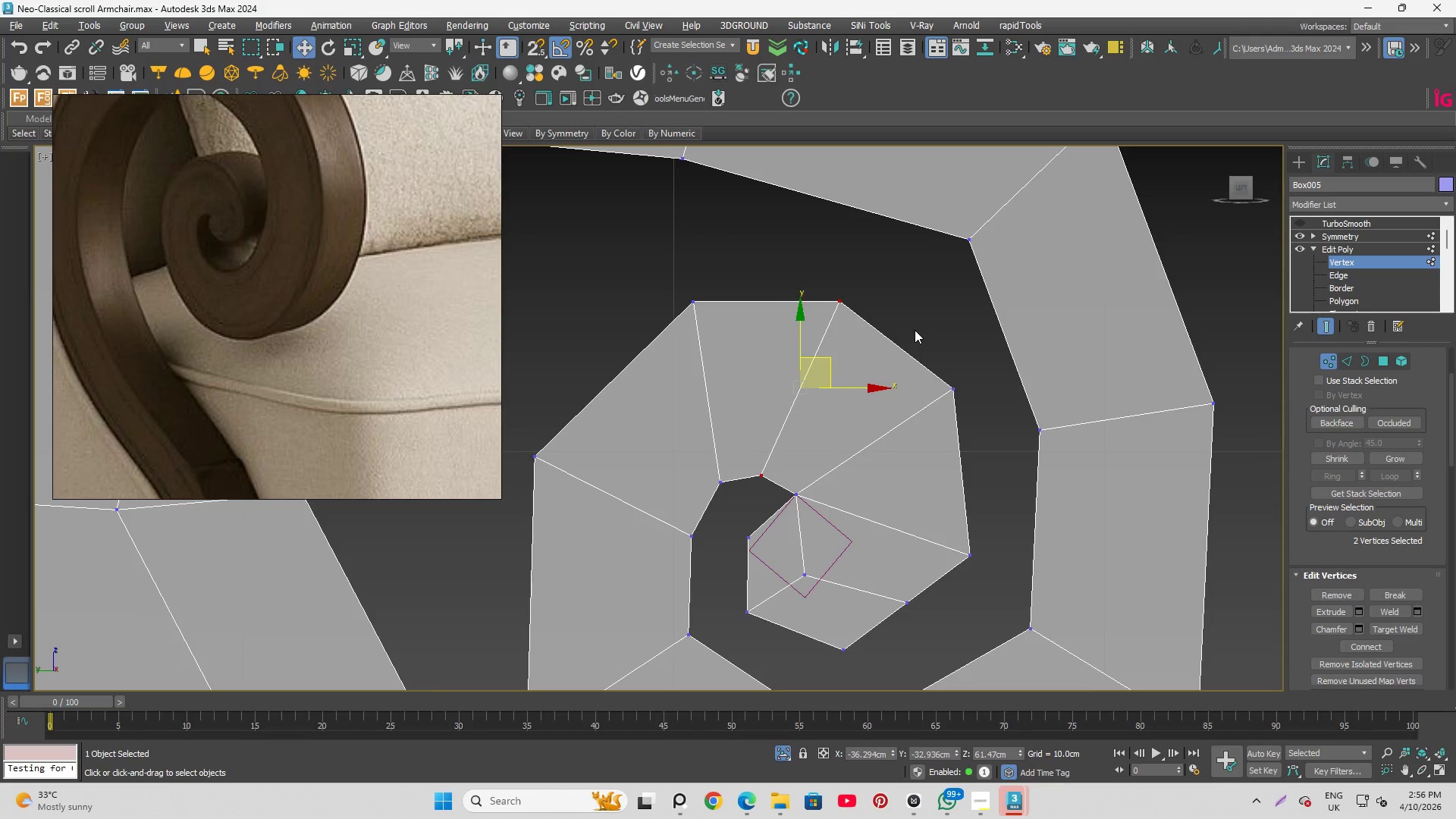 
left_click([915, 328])
 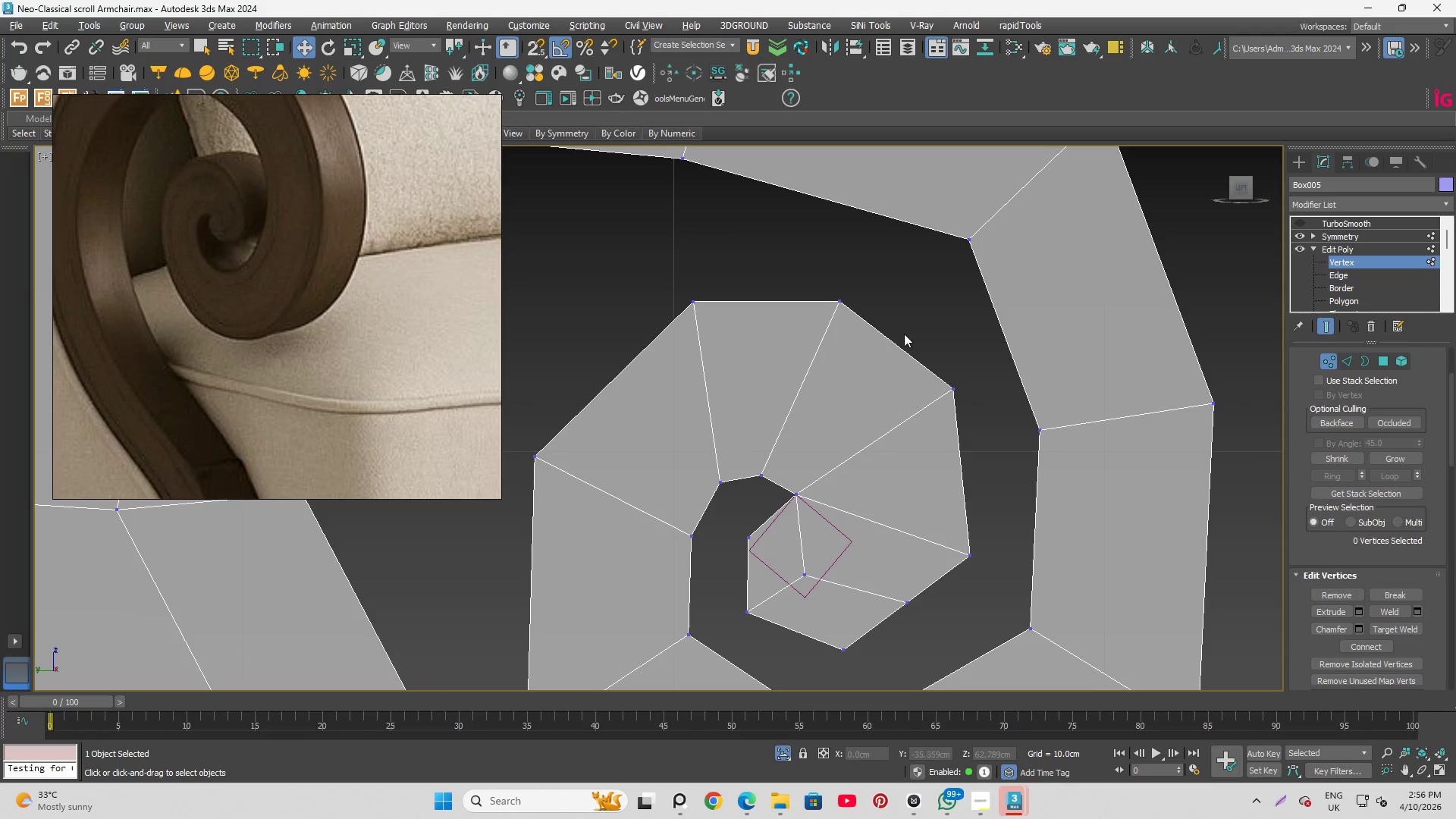 
scroll: coordinate [871, 399], scroll_direction: down, amount: 1.0
 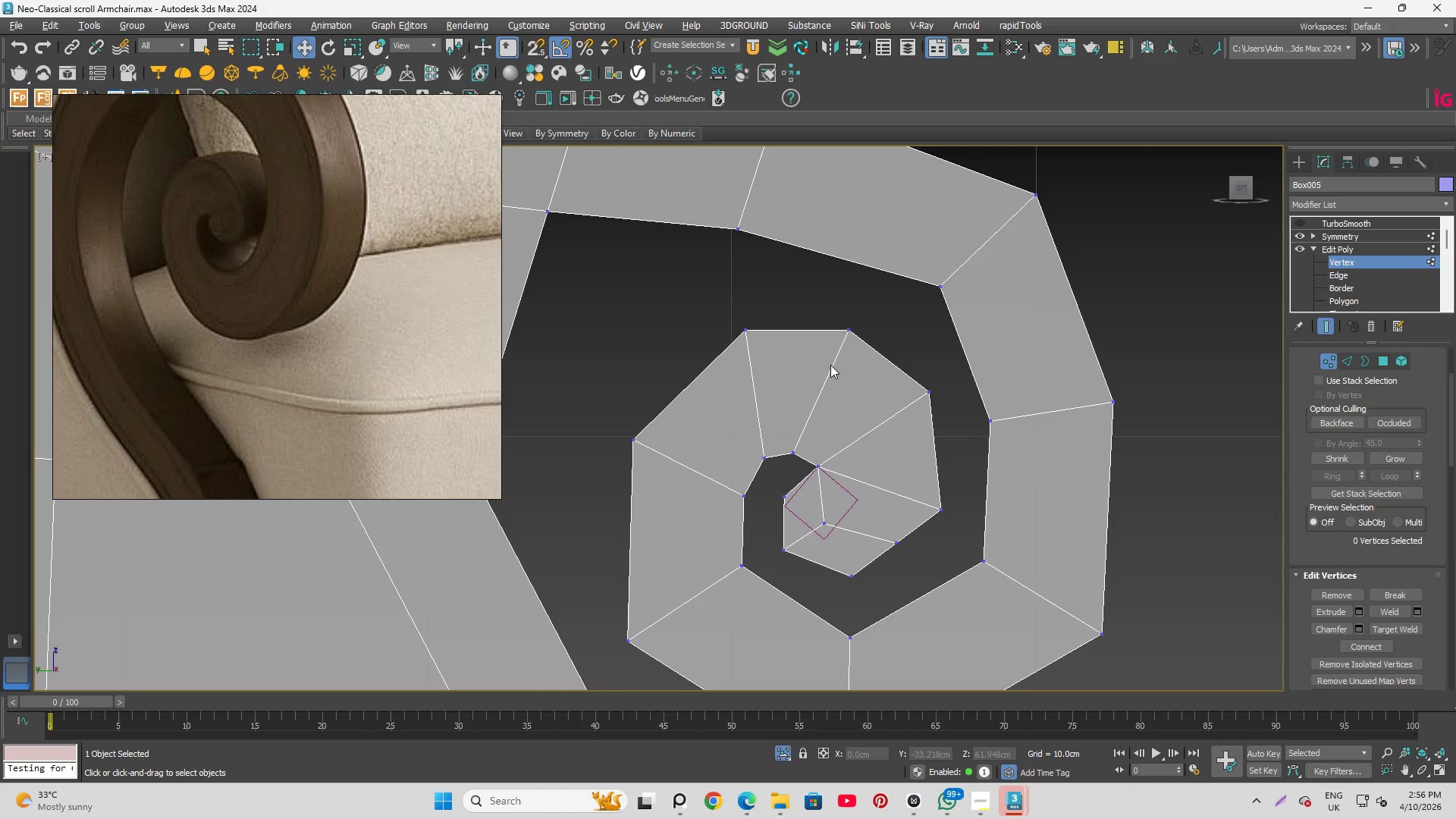 
scroll: coordinate [831, 334], scroll_direction: up, amount: 1.0
 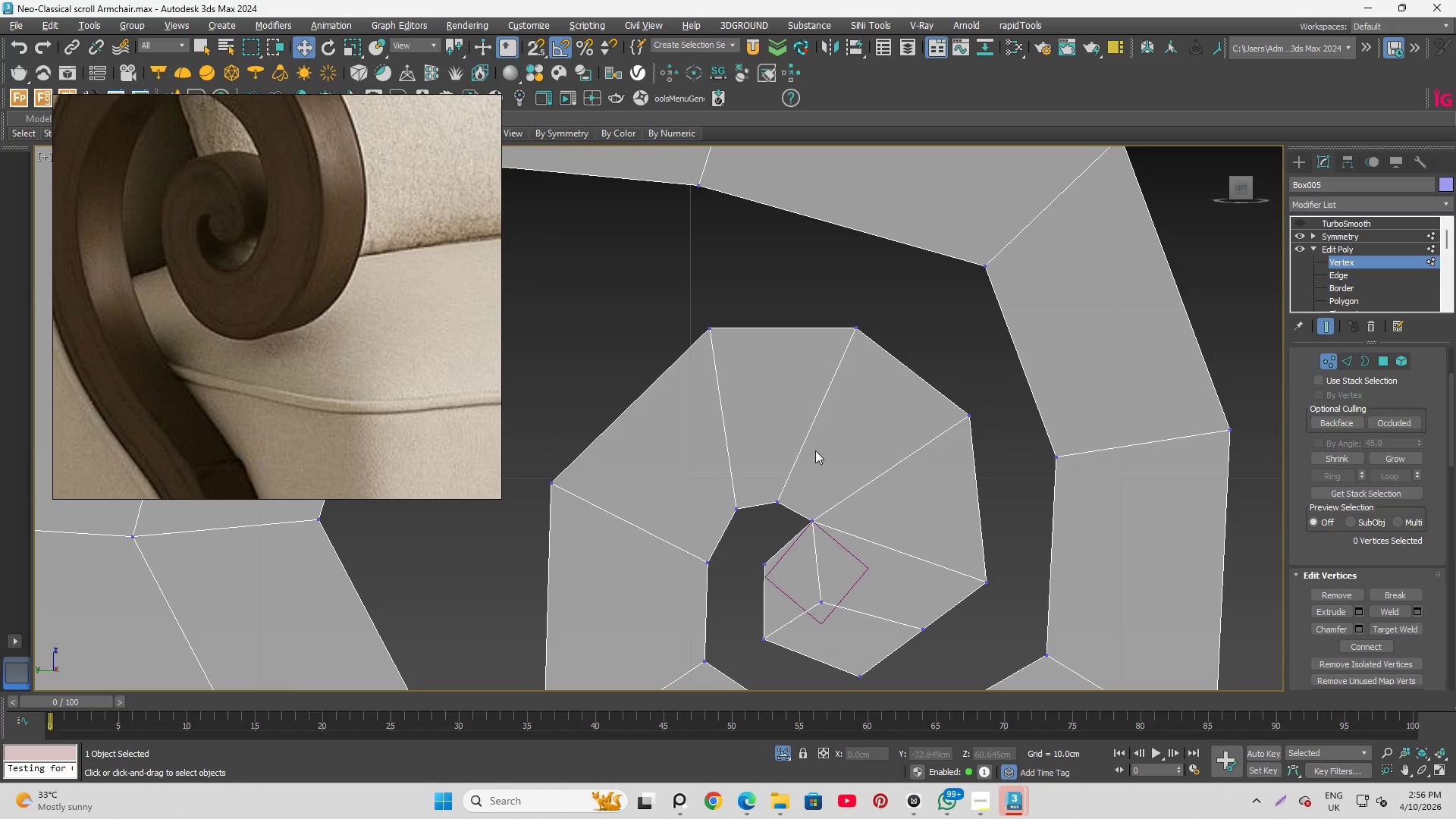 
key(Control+Z)
 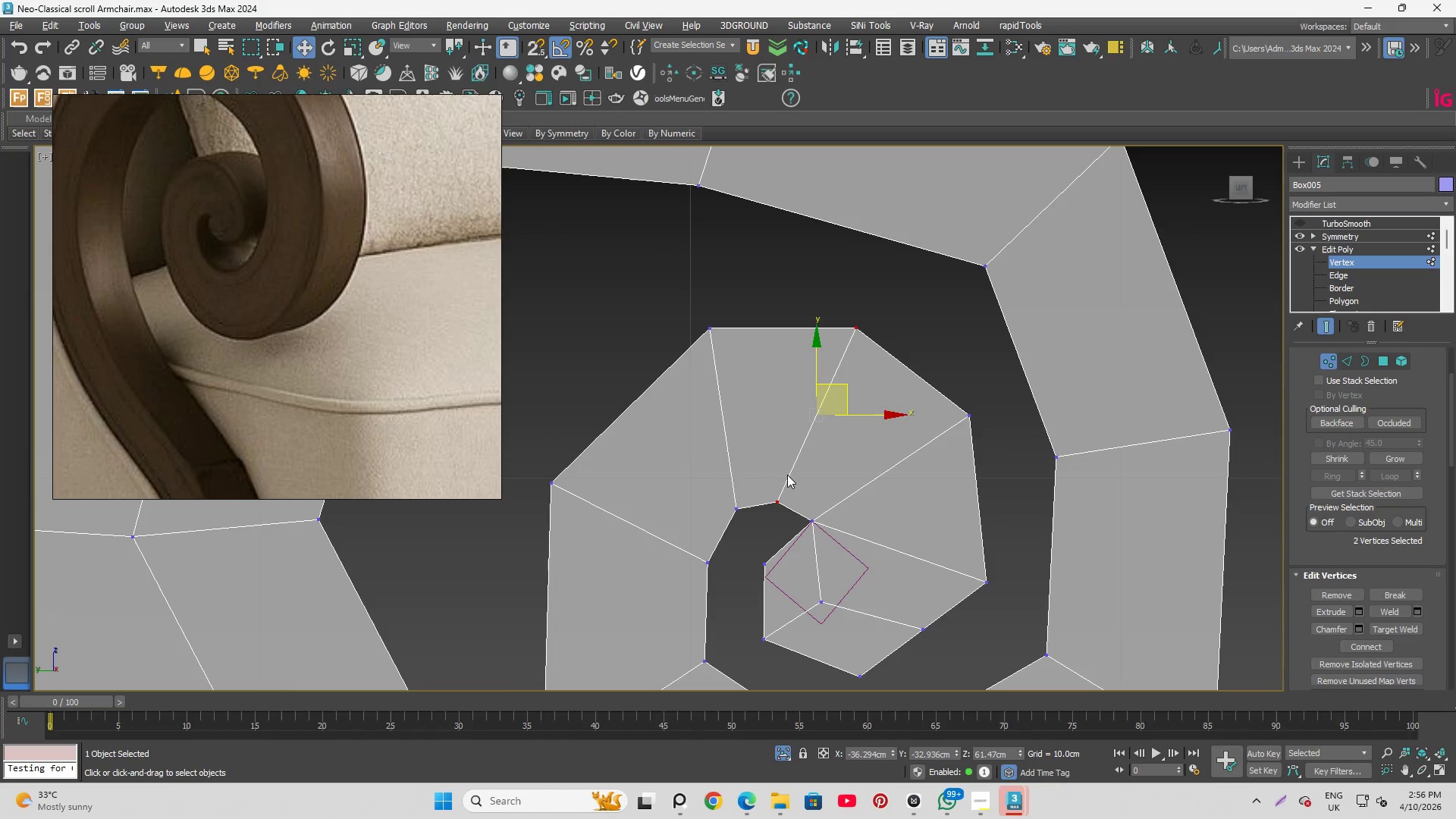 
key(Control+Z)
 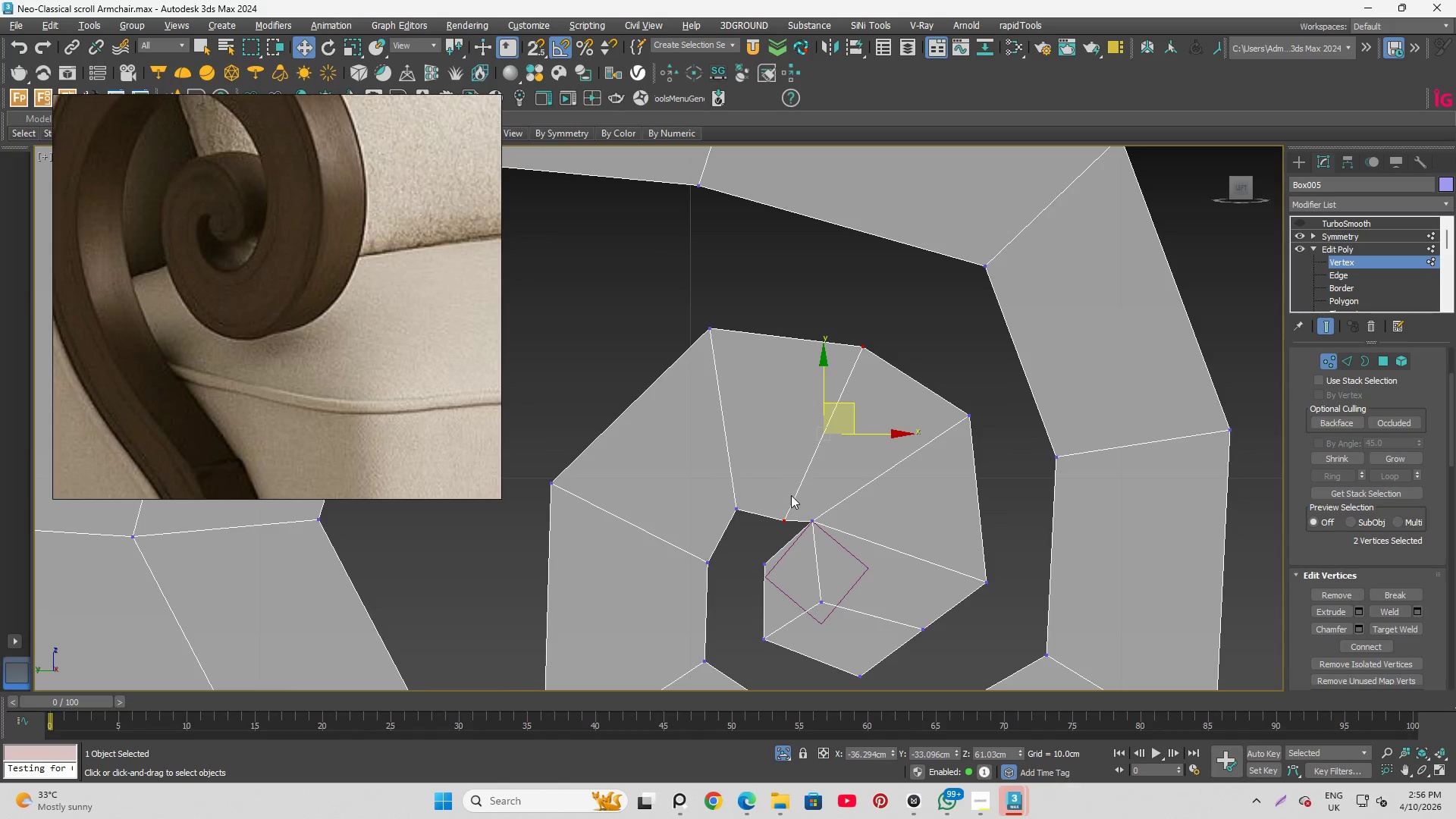 
key(Control+ControlLeft)
 